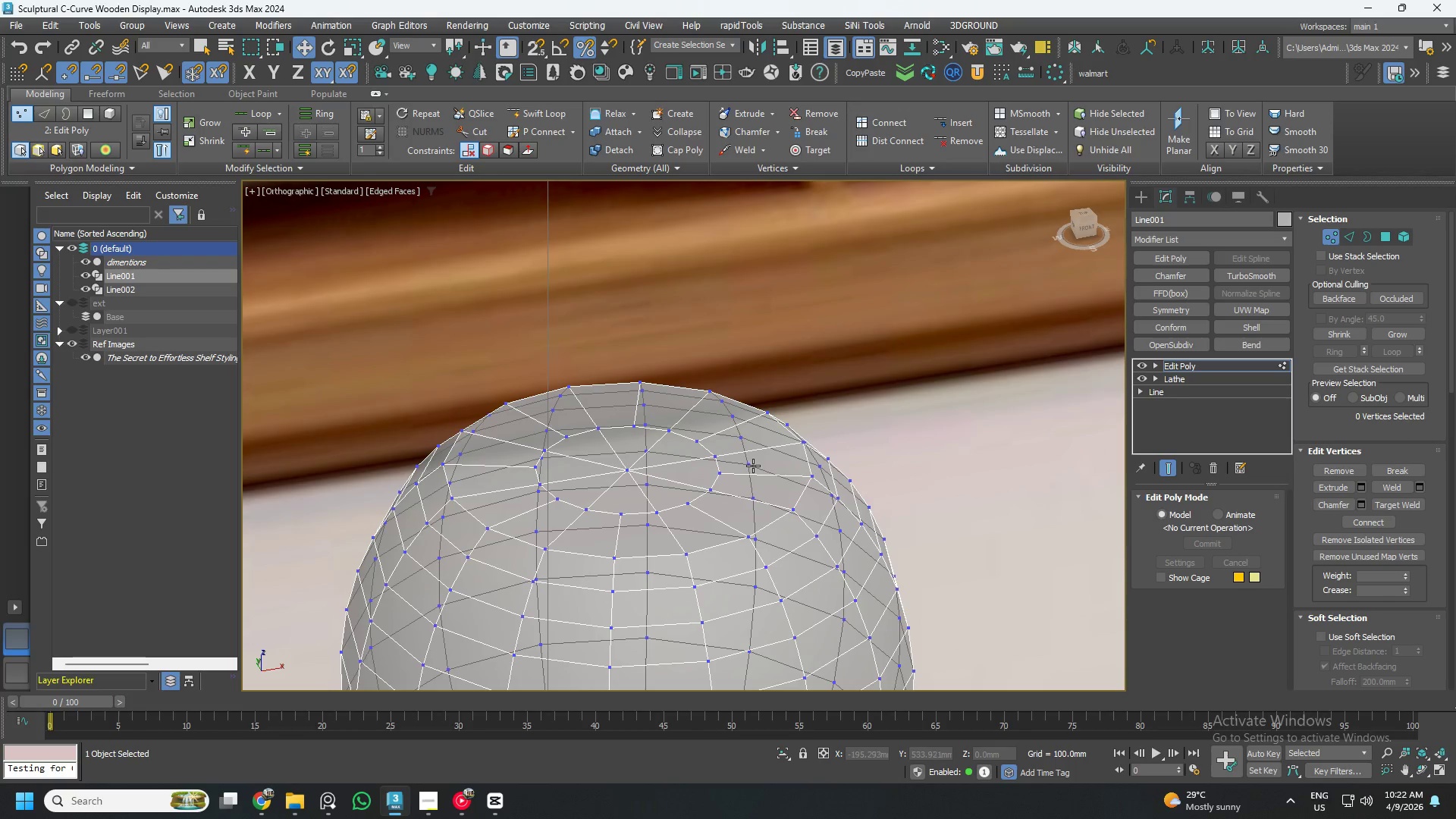 
key(4)
 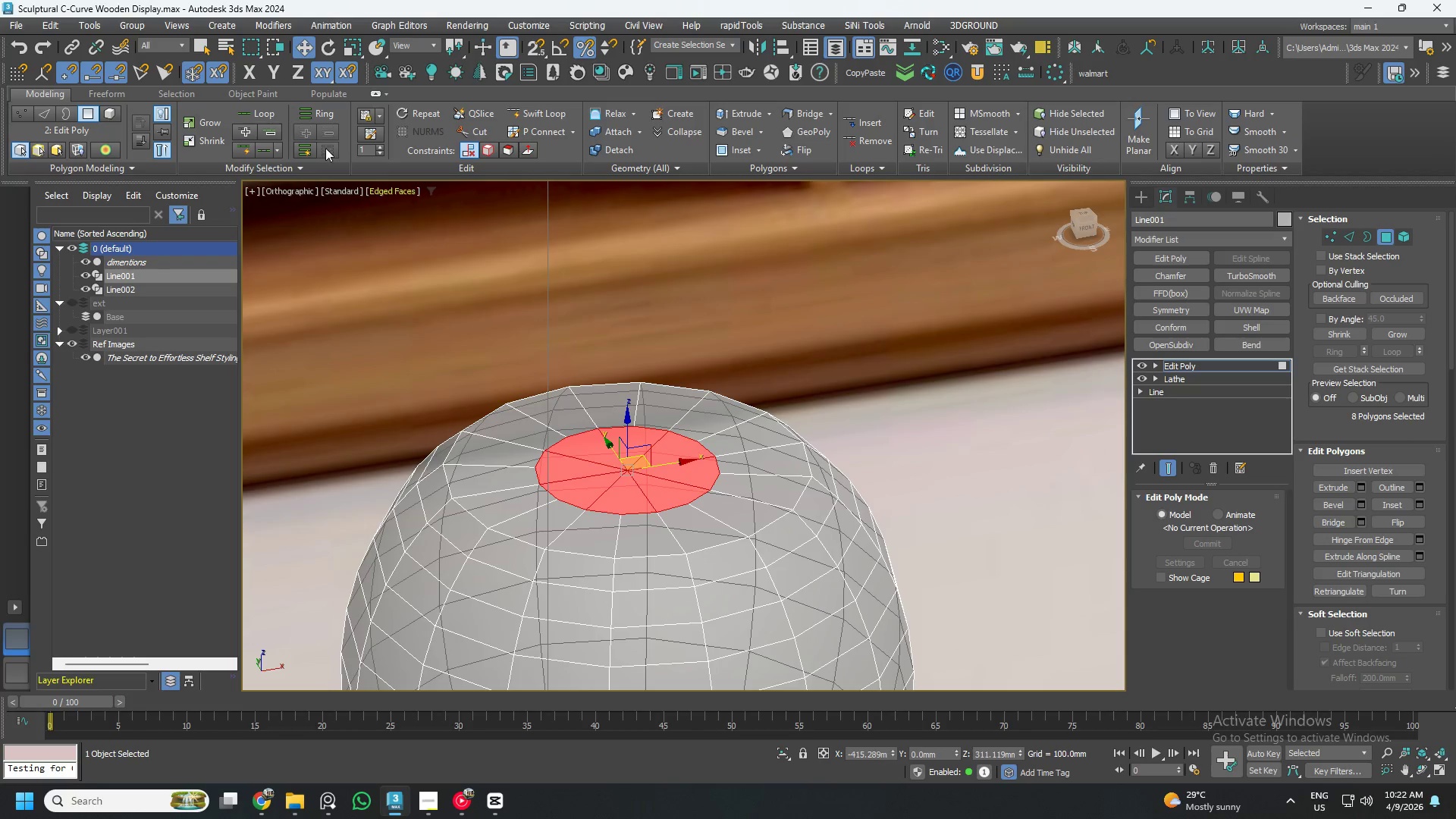 
left_click([194, 120])
 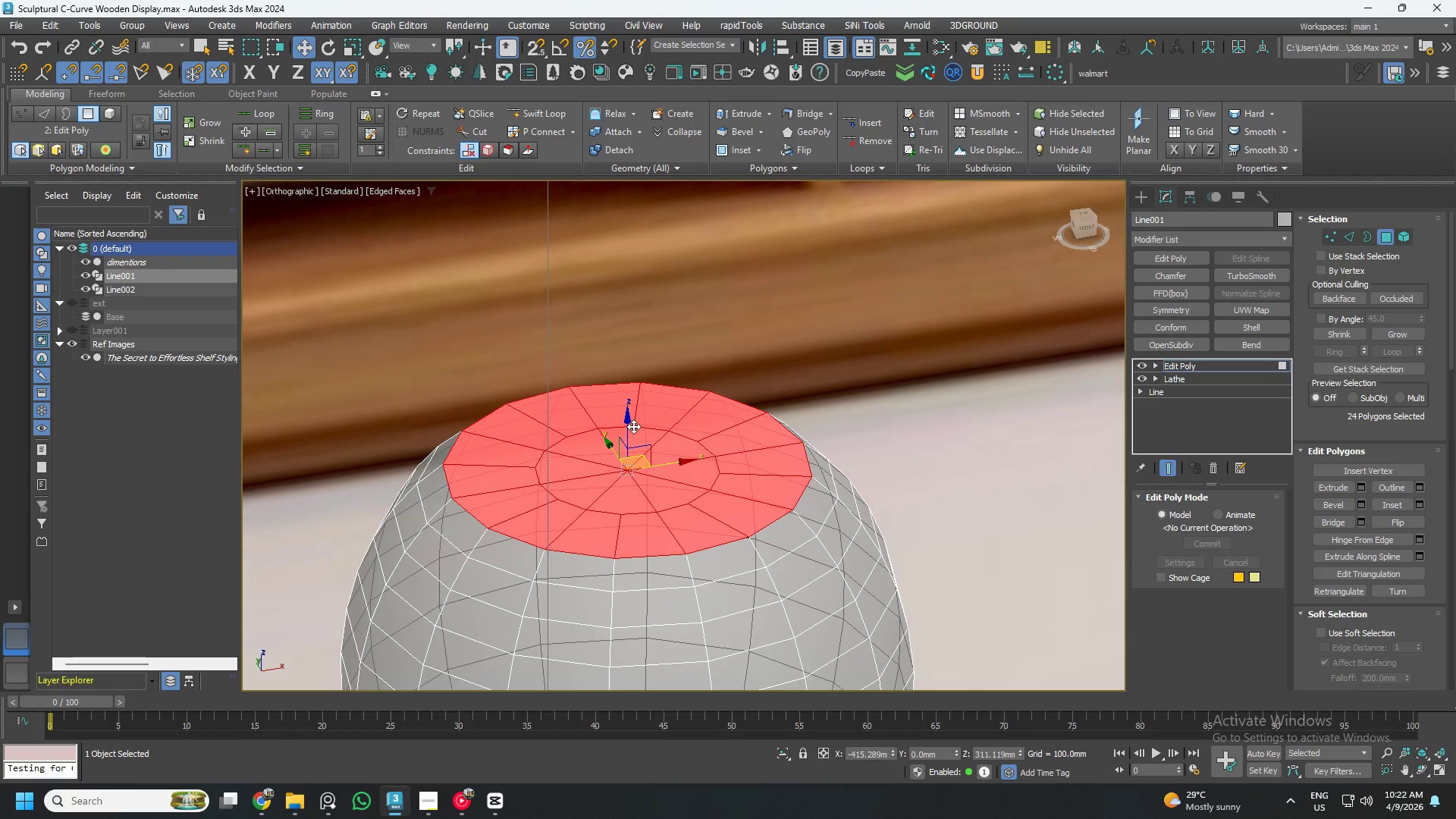 
scroll: coordinate [645, 407], scroll_direction: down, amount: 4.0
 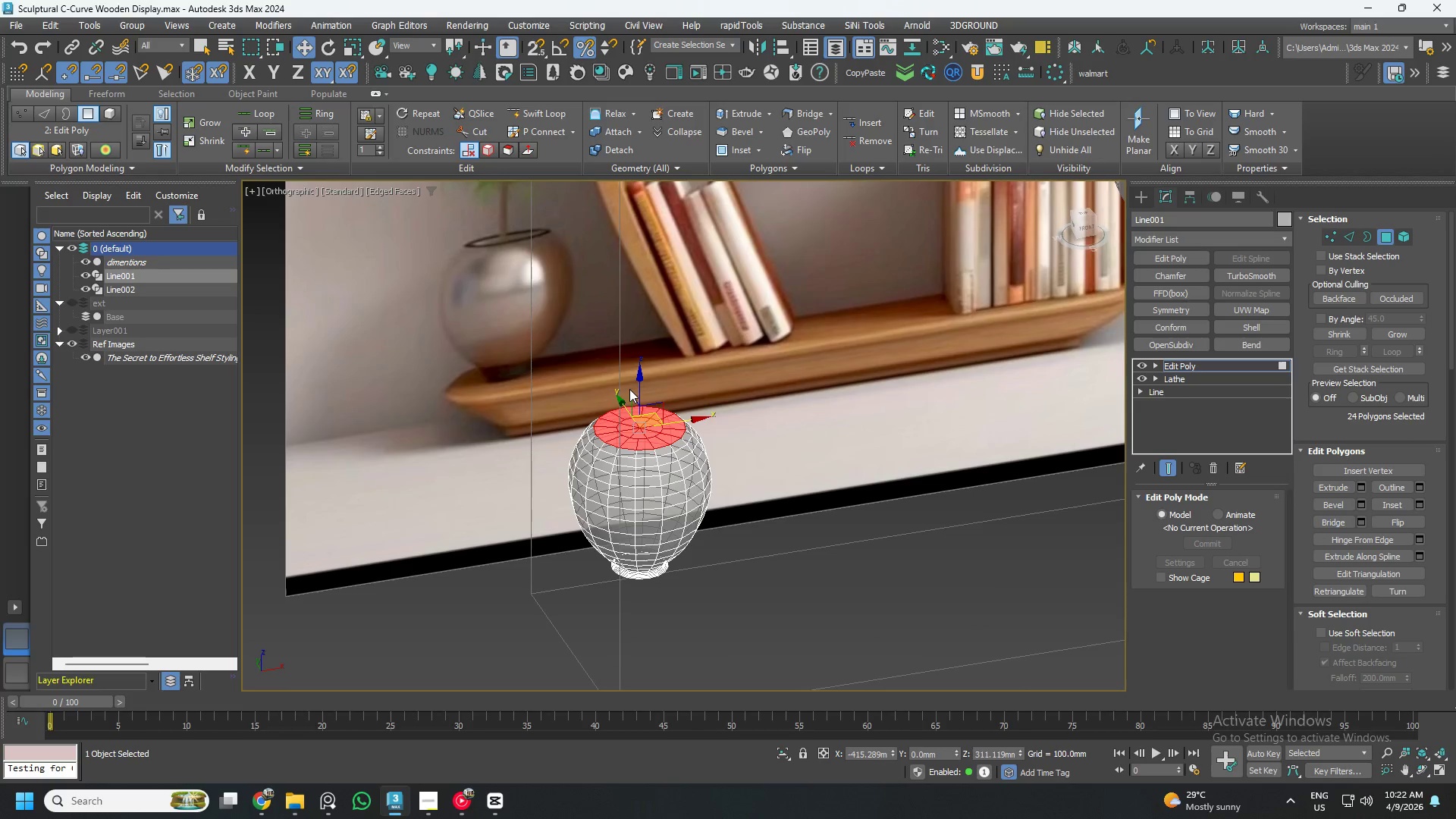 
hold_key(key=AltLeft, duration=1.09)
 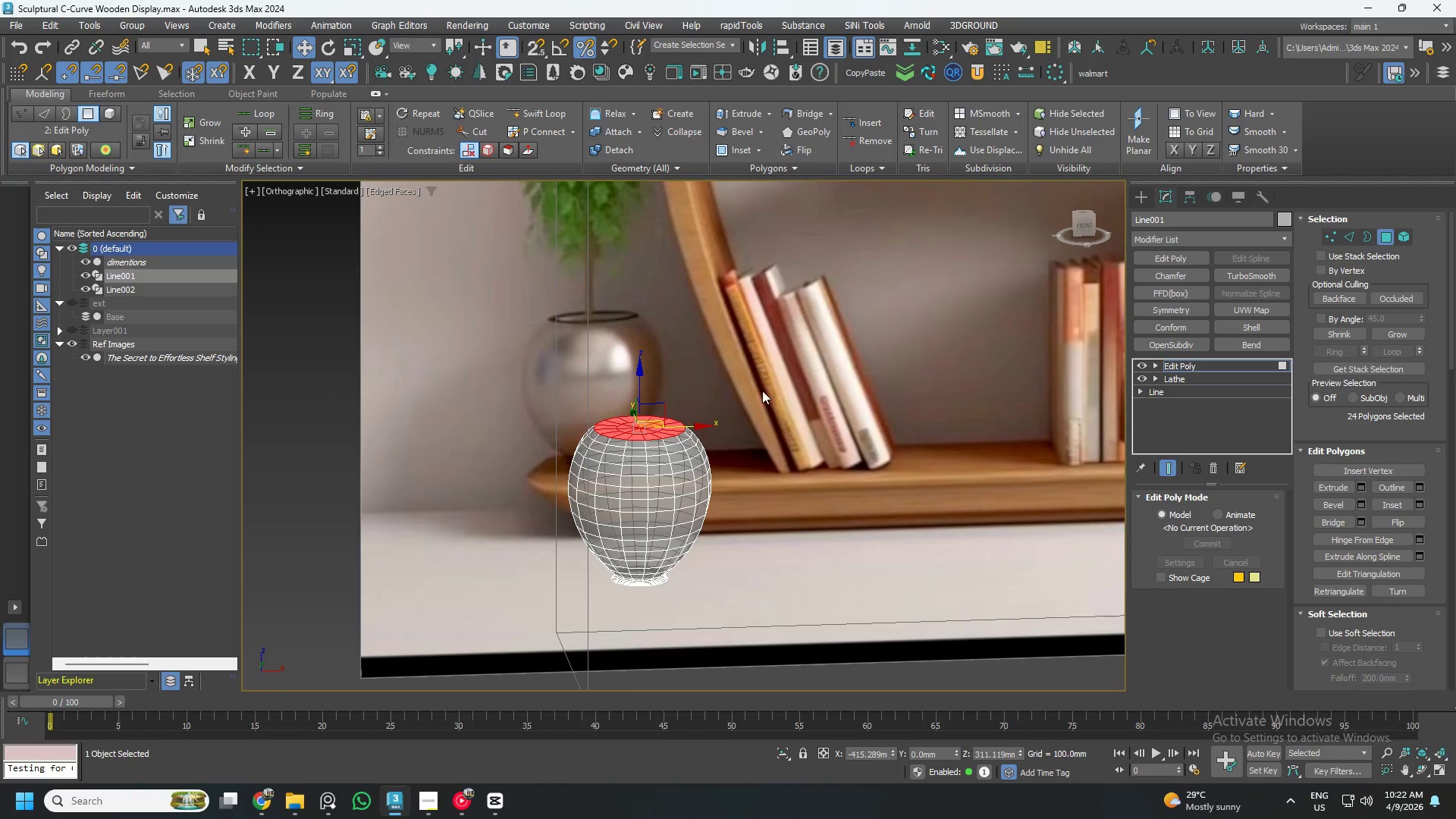 
key(Alt+AltLeft)
 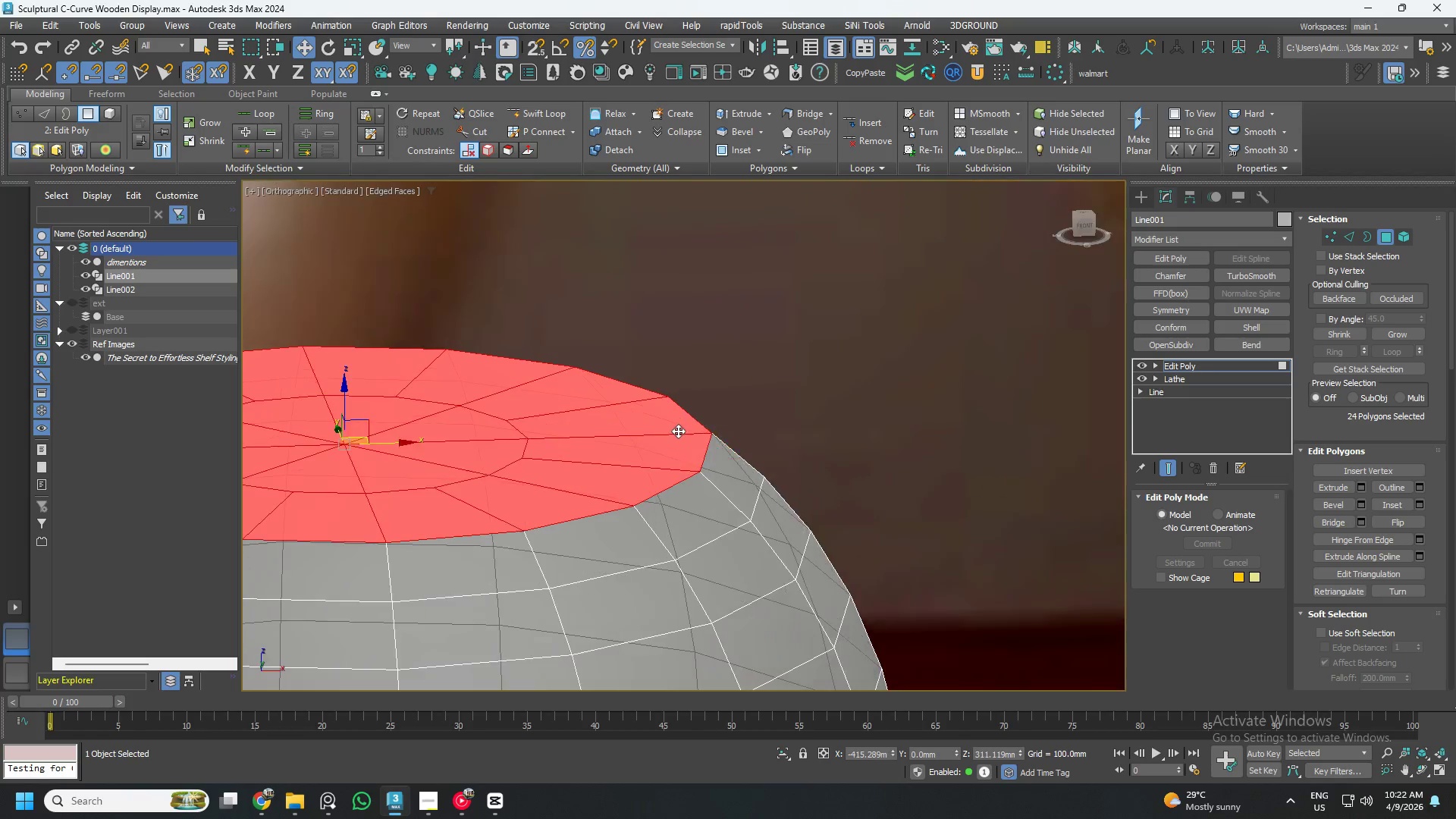 
key(Alt+1)
 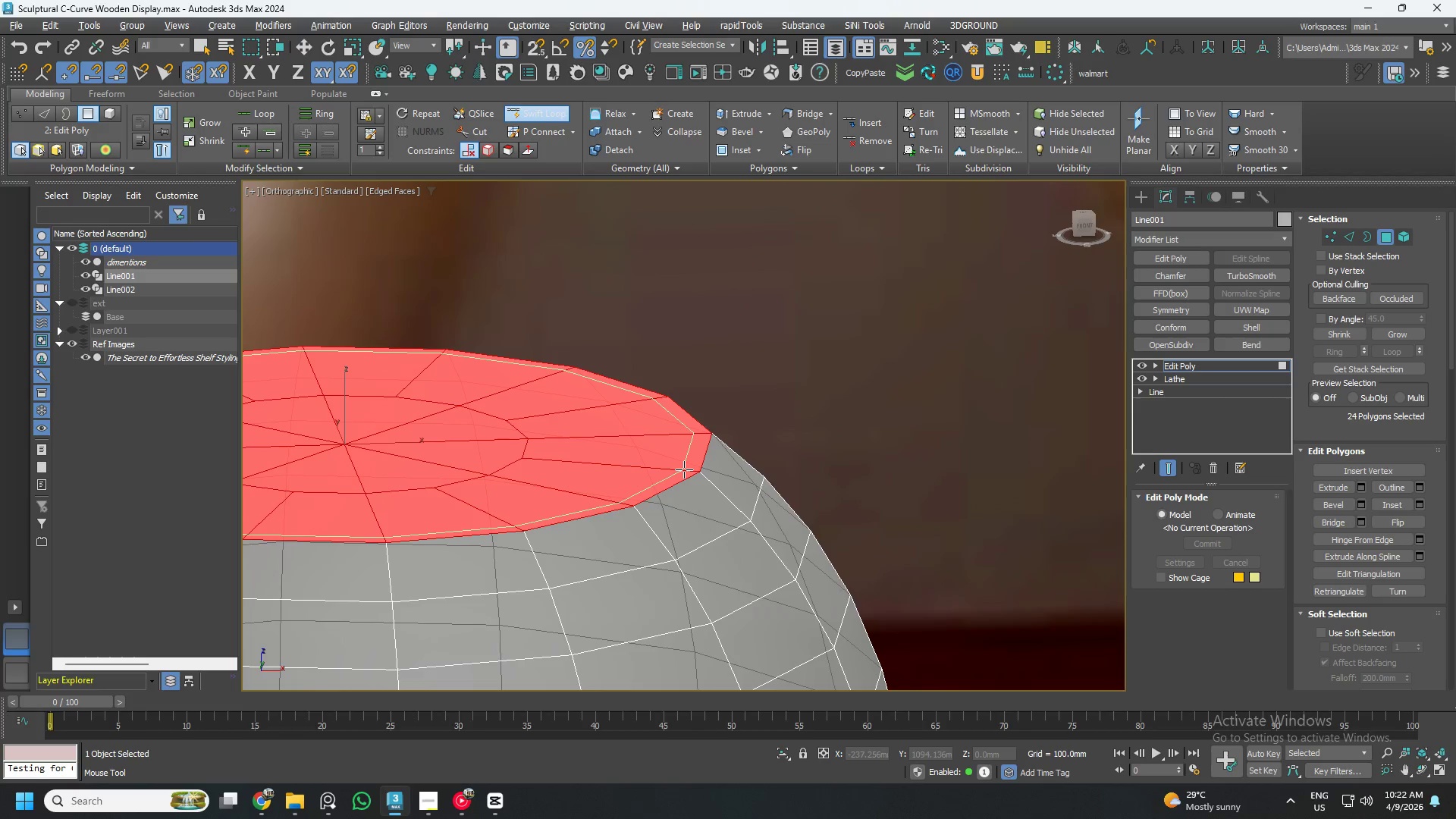 
scroll: coordinate [676, 430], scroll_direction: up, amount: 6.0
 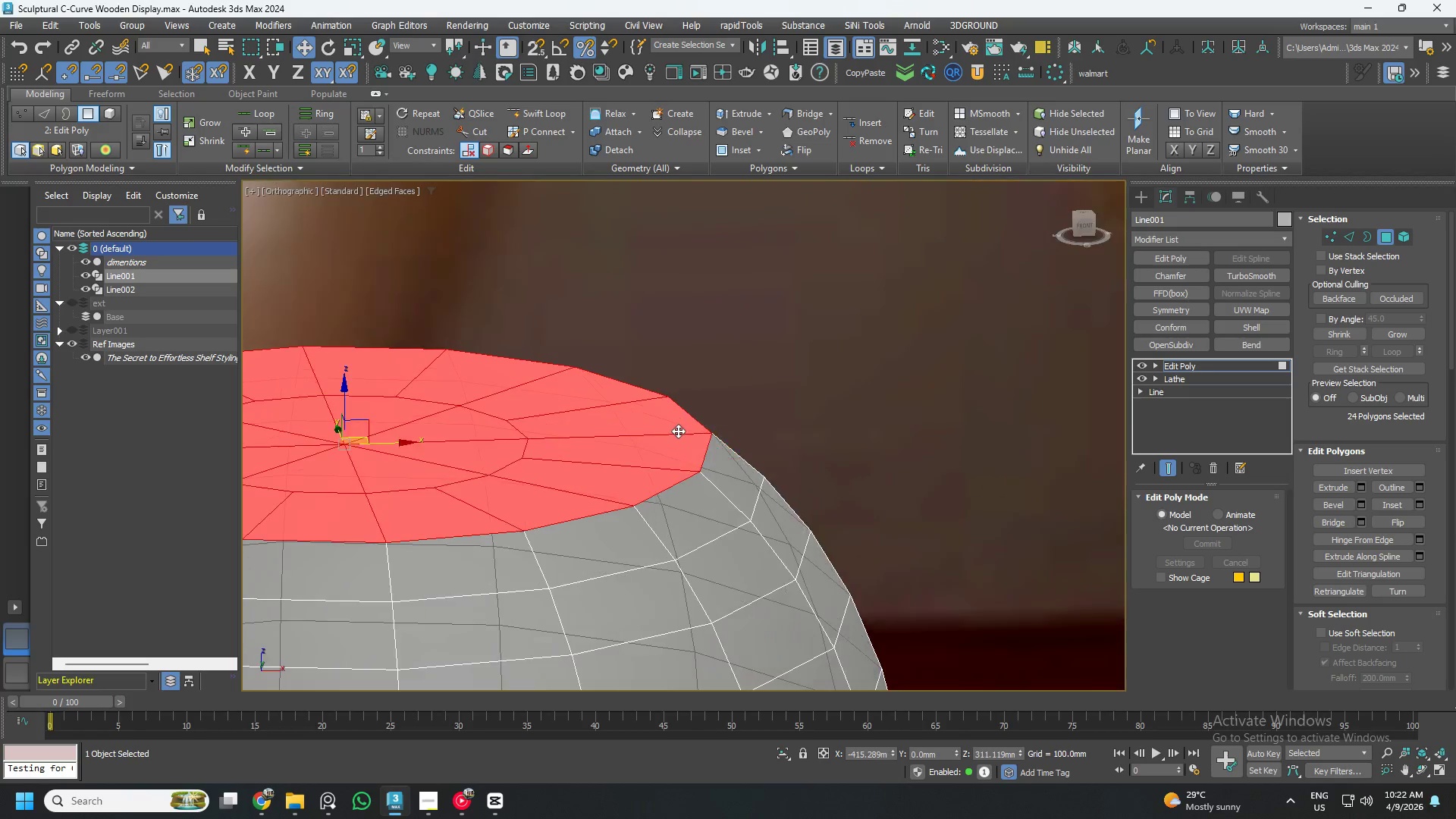 
left_click([684, 469])
 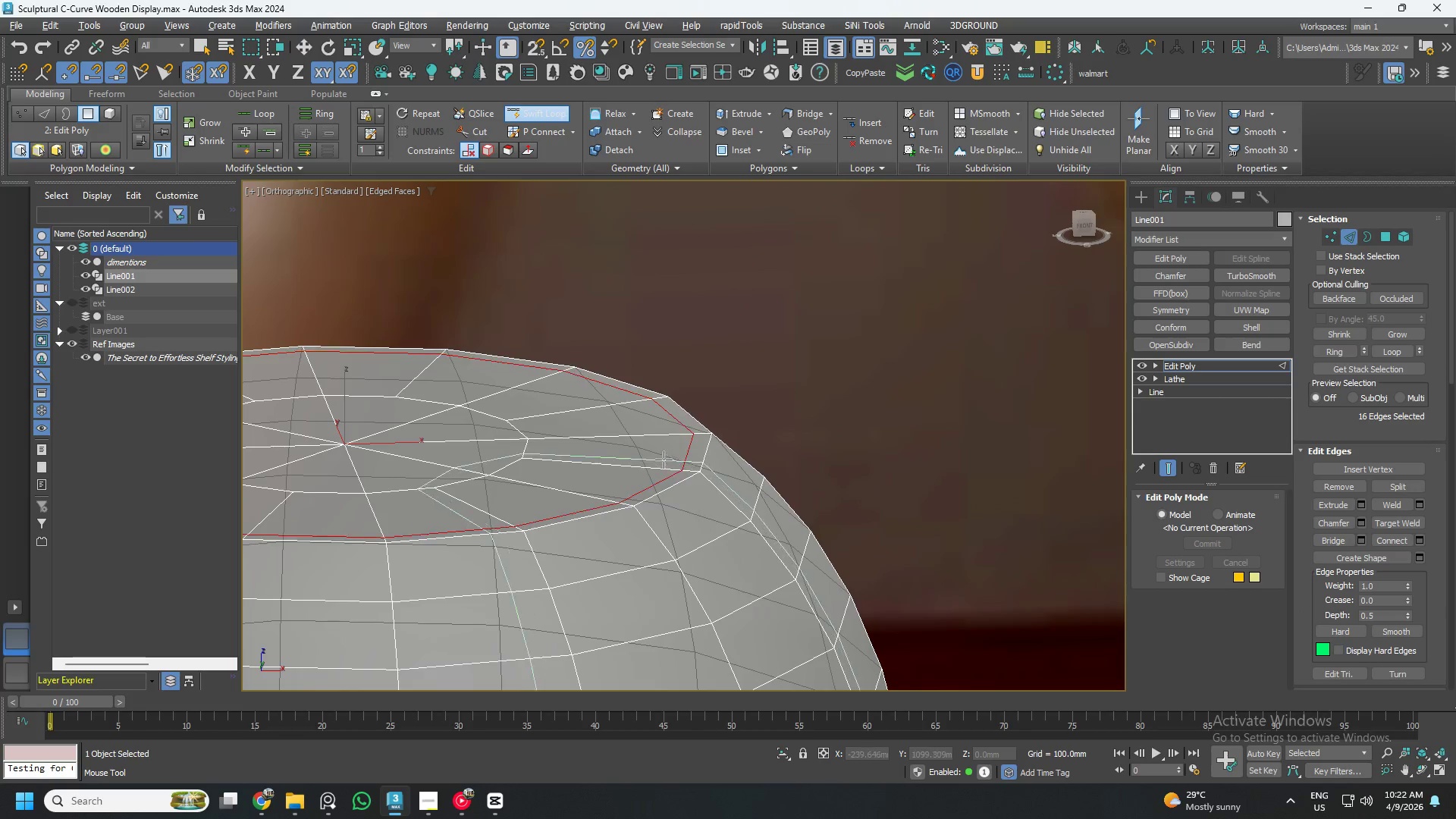 
key(Alt+AltLeft)
 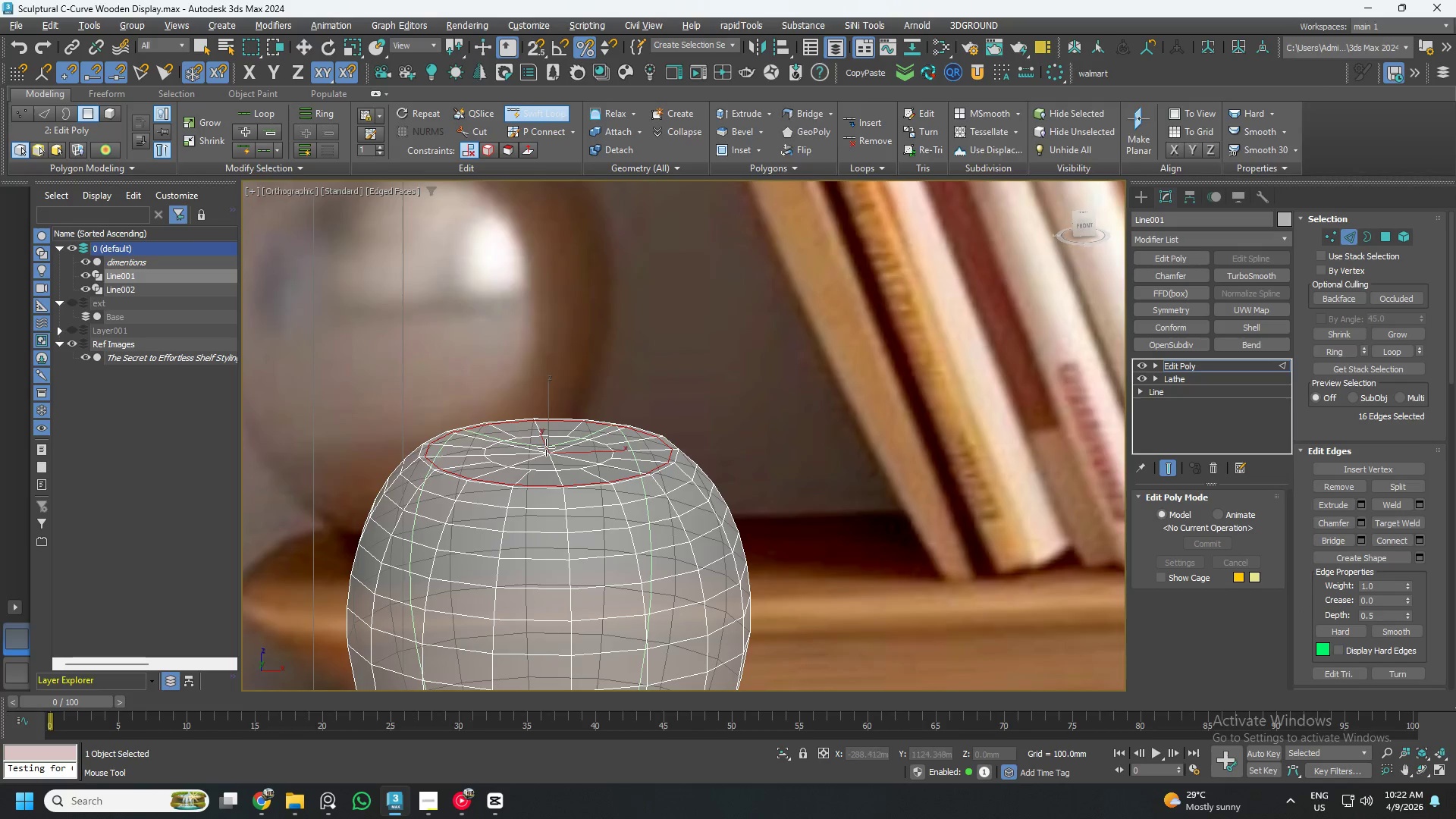 
key(Alt+1)
 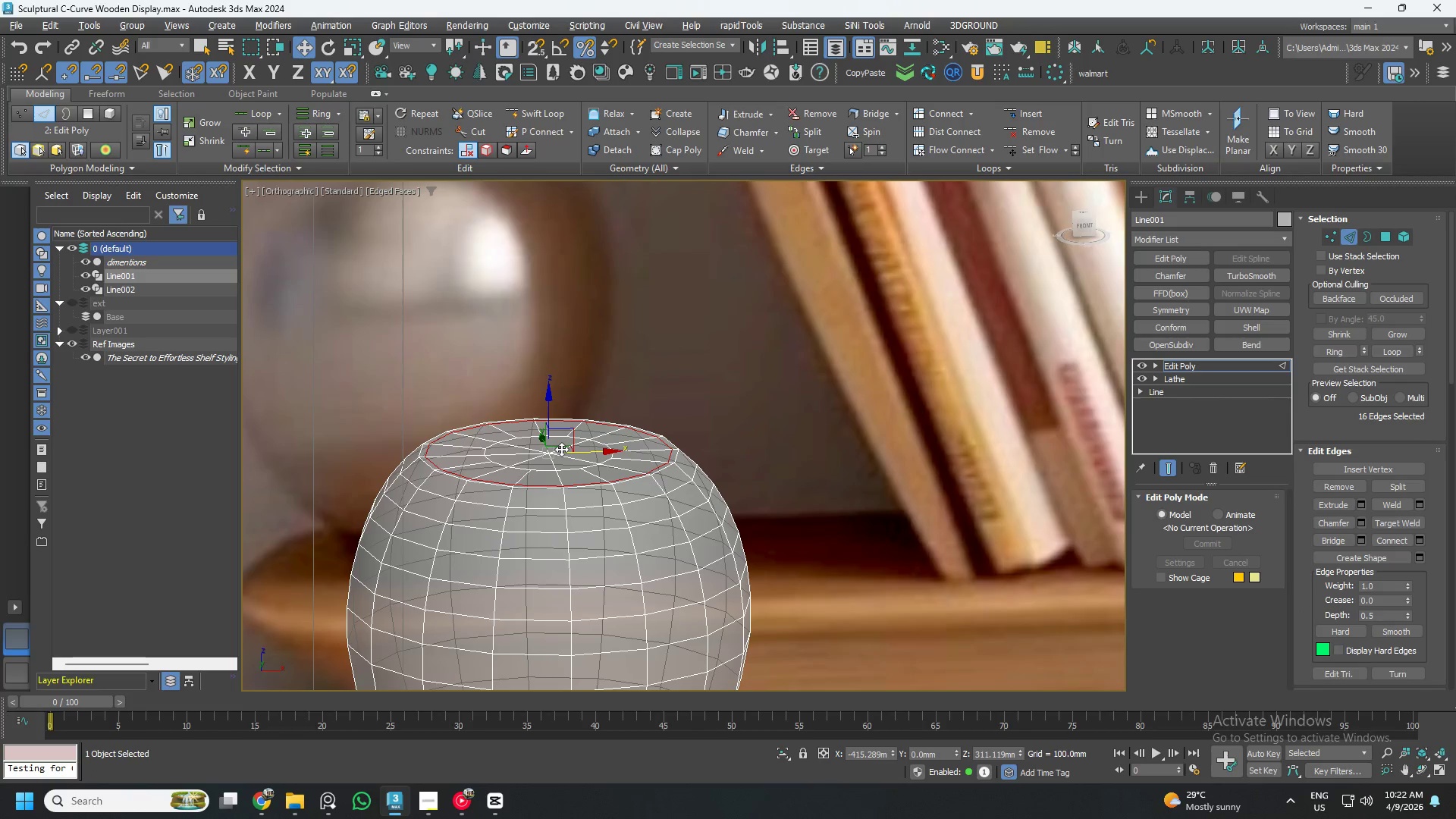 
scroll: coordinate [660, 457], scroll_direction: down, amount: 3.0
 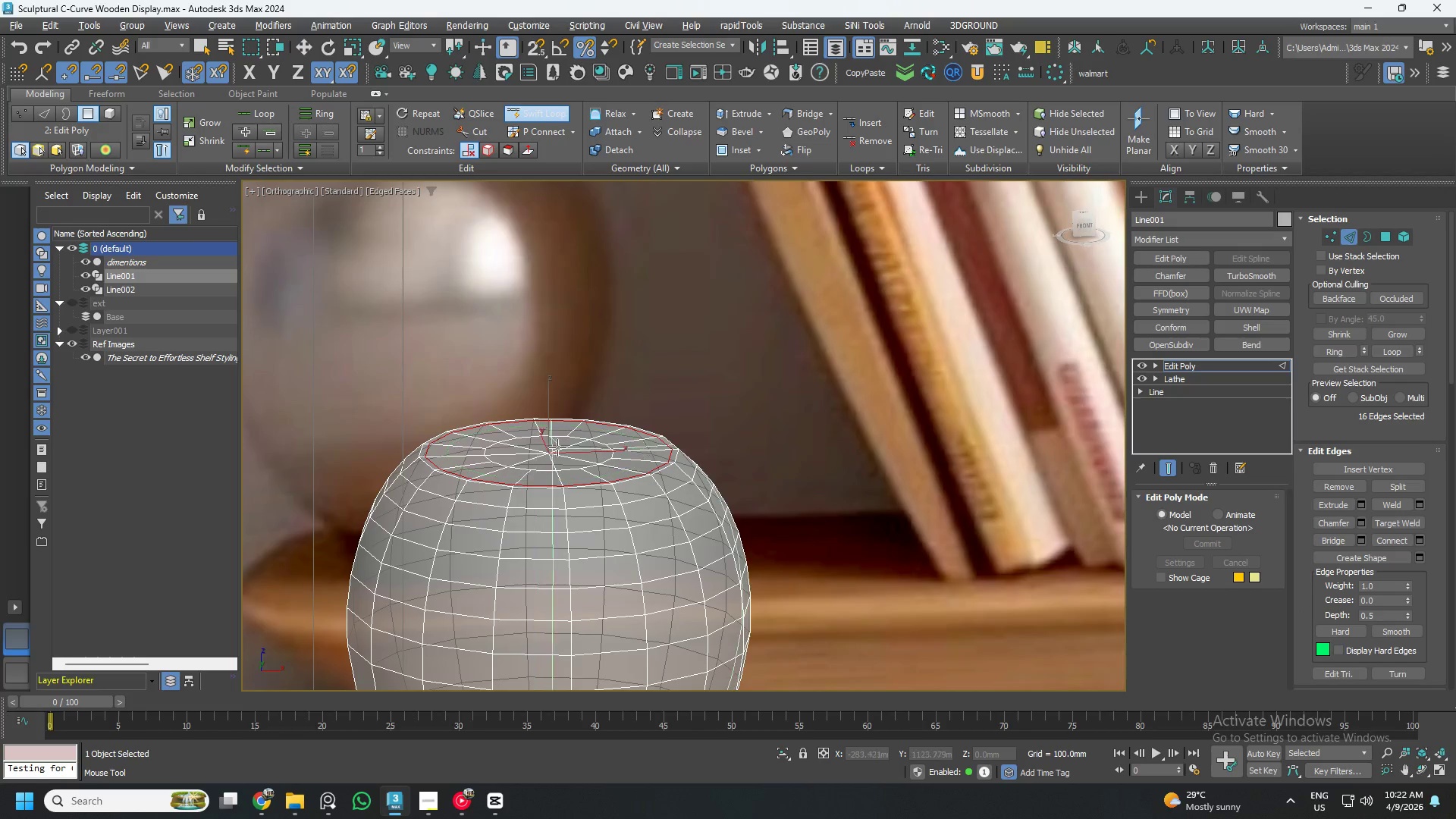 
left_click([218, 140])
 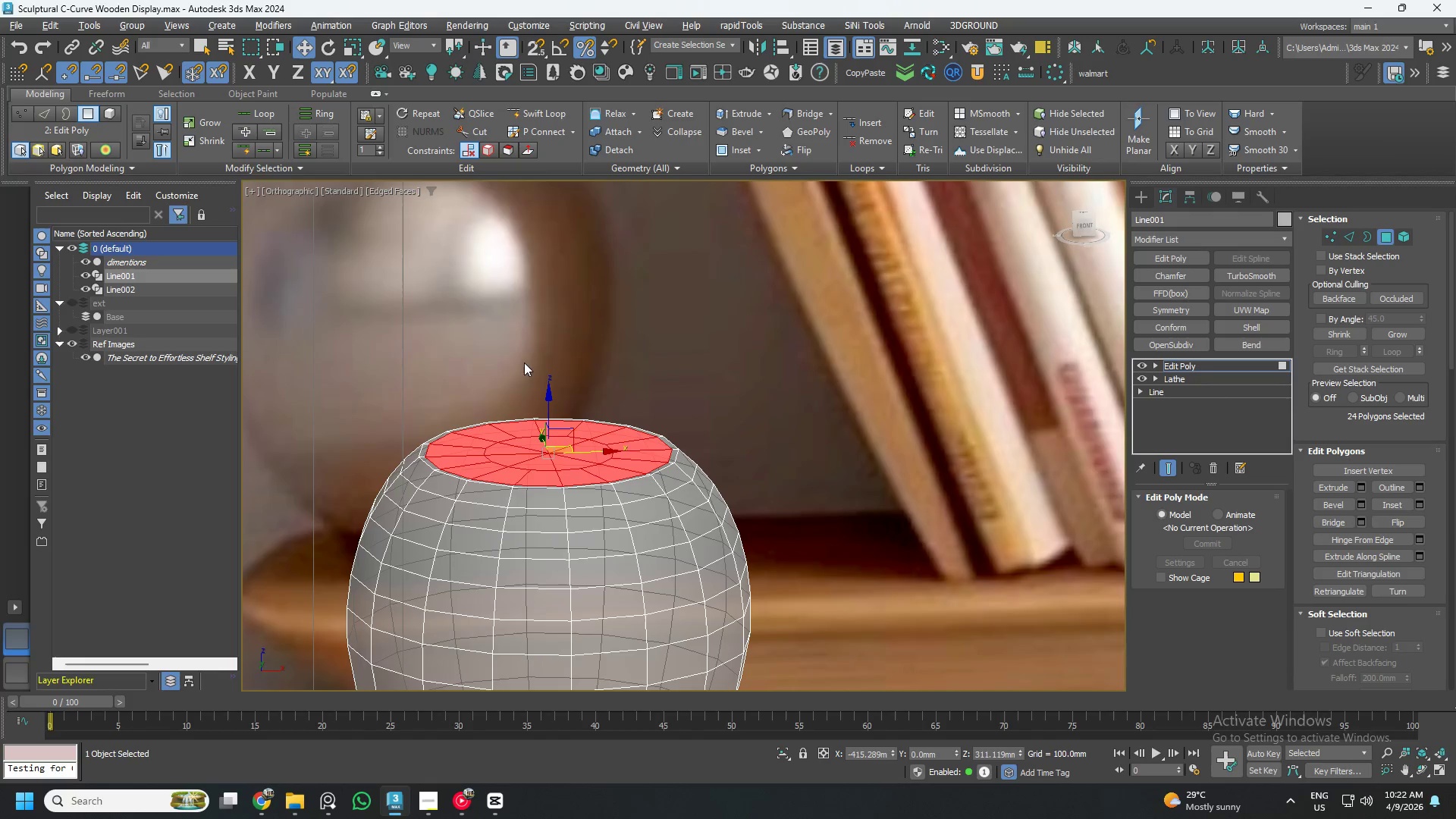 
scroll: coordinate [587, 408], scroll_direction: down, amount: 2.0
 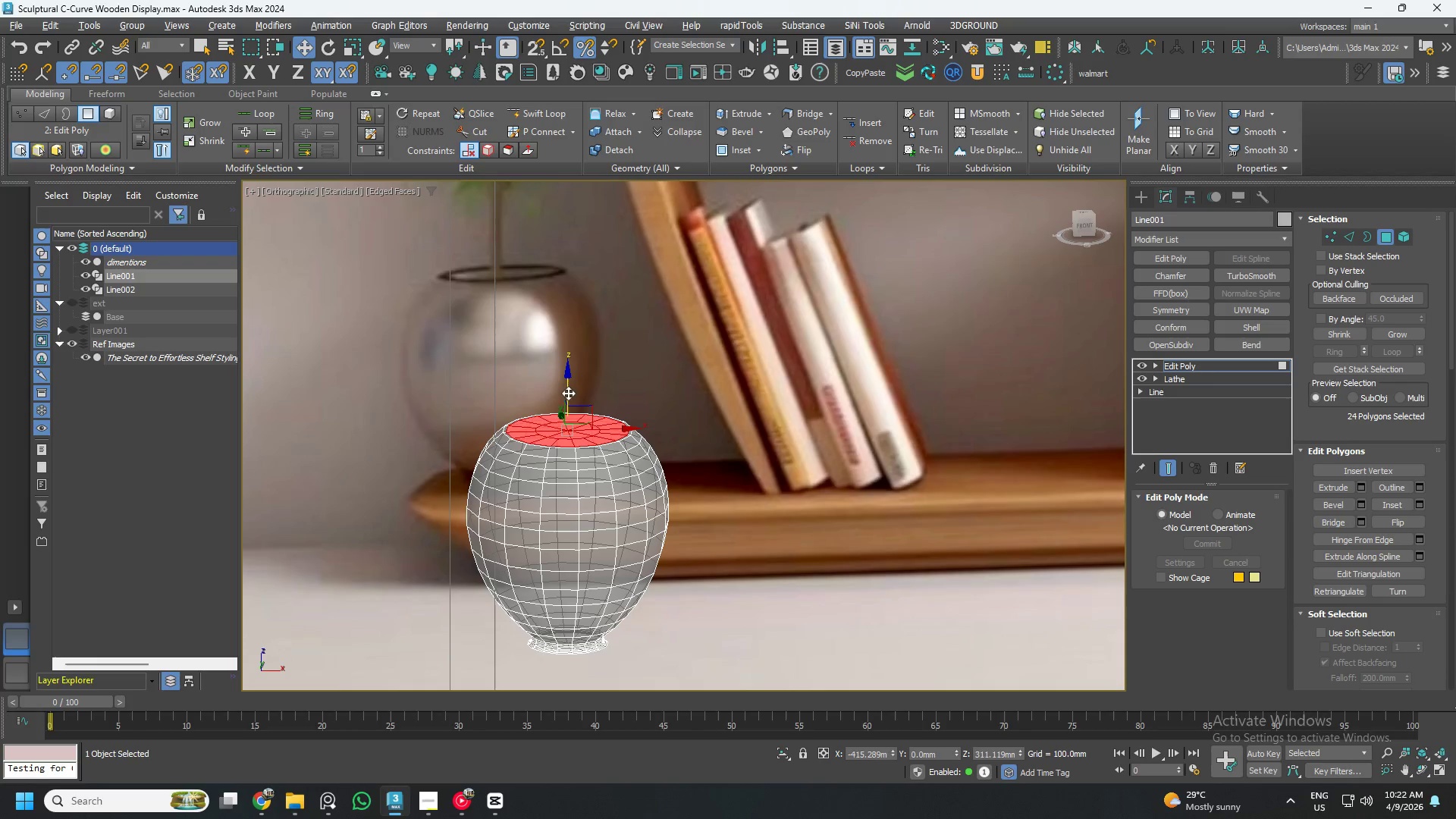 
scroll: coordinate [580, 425], scroll_direction: up, amount: 3.0
 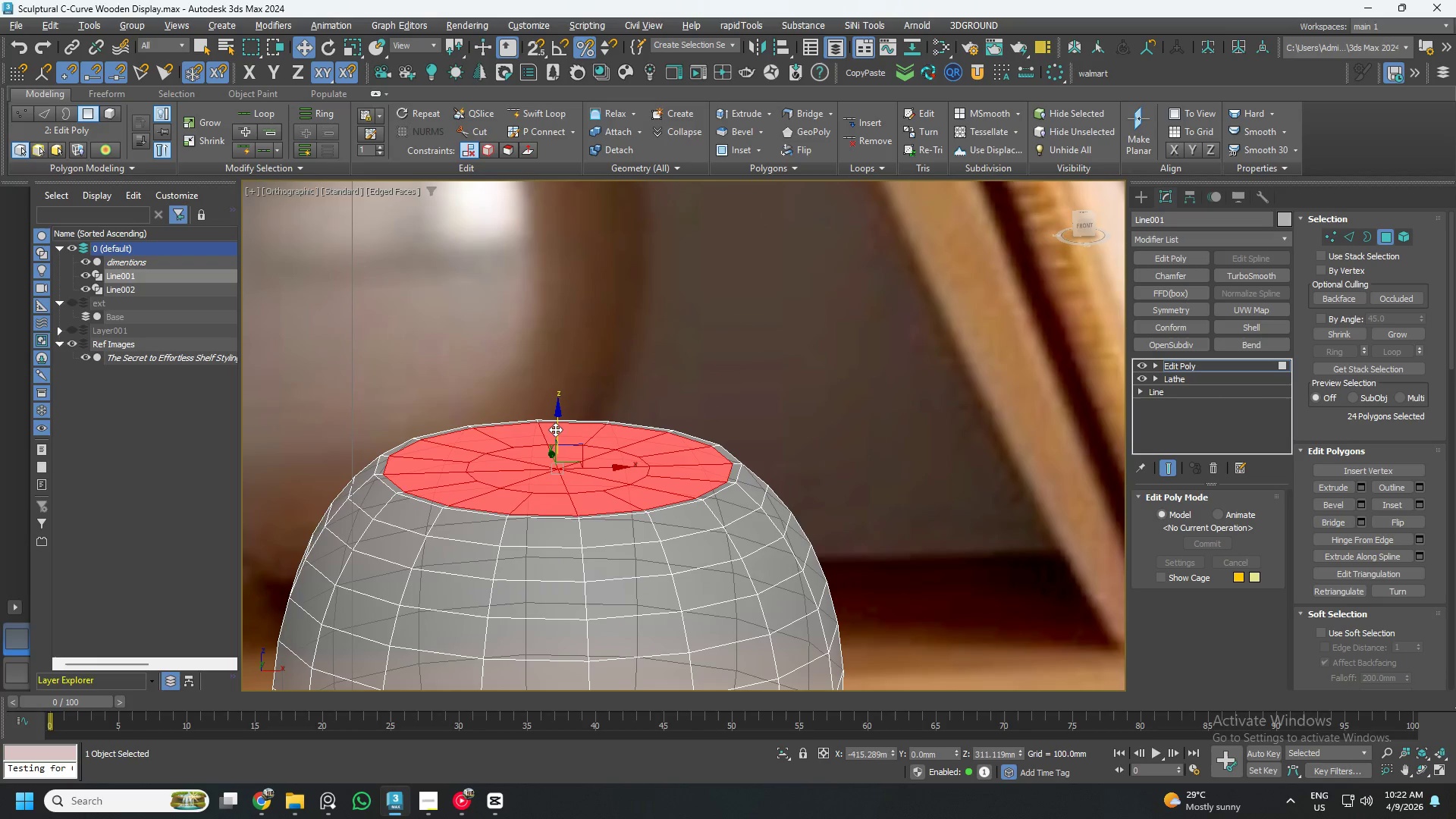 
hold_key(key=ShiftLeft, duration=1.5)
left_click_drag(start_coordinate=[555, 429], to_coordinate=[578, 500])
 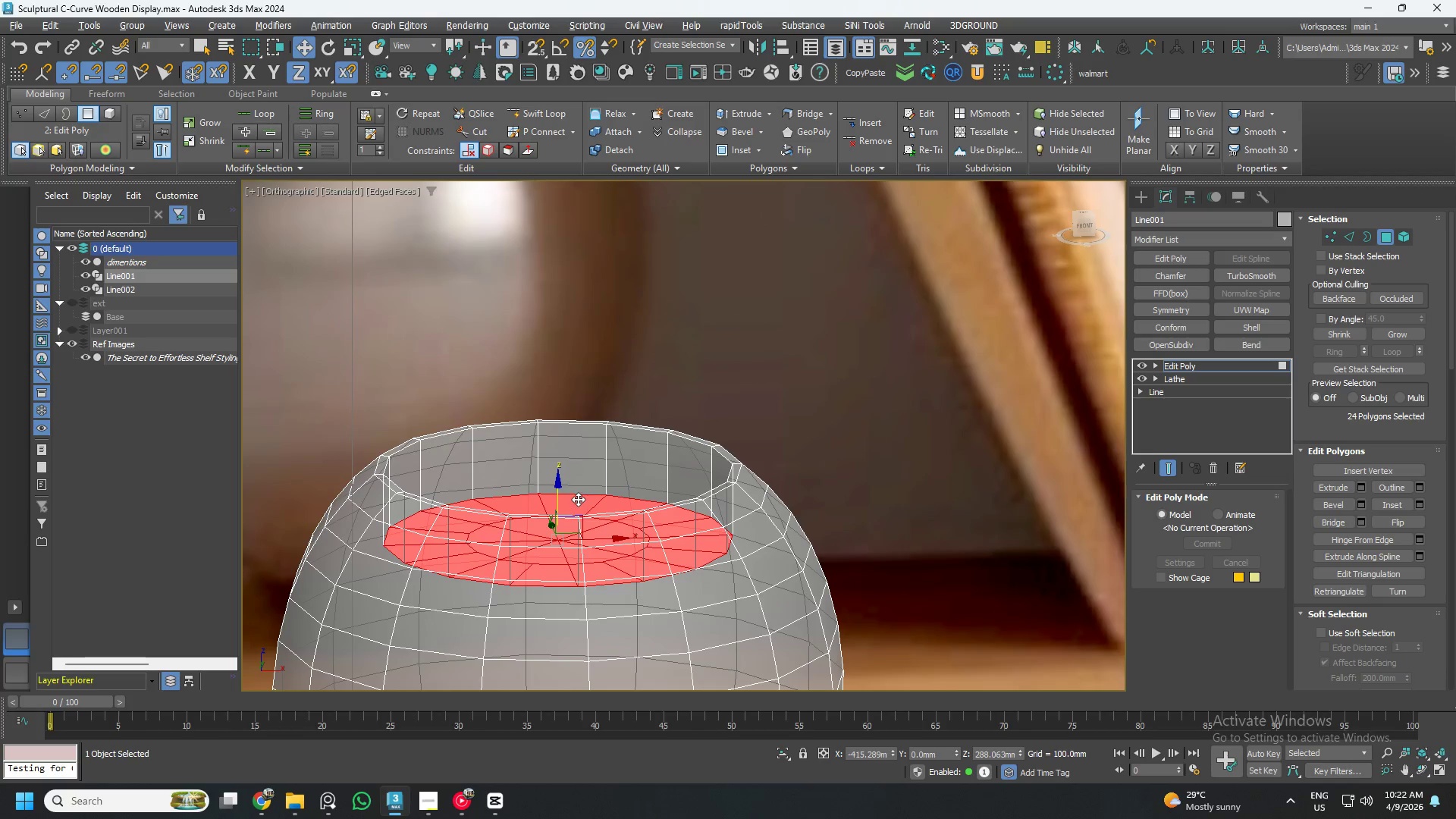 
hold_key(key=ShiftLeft, duration=1.51)
 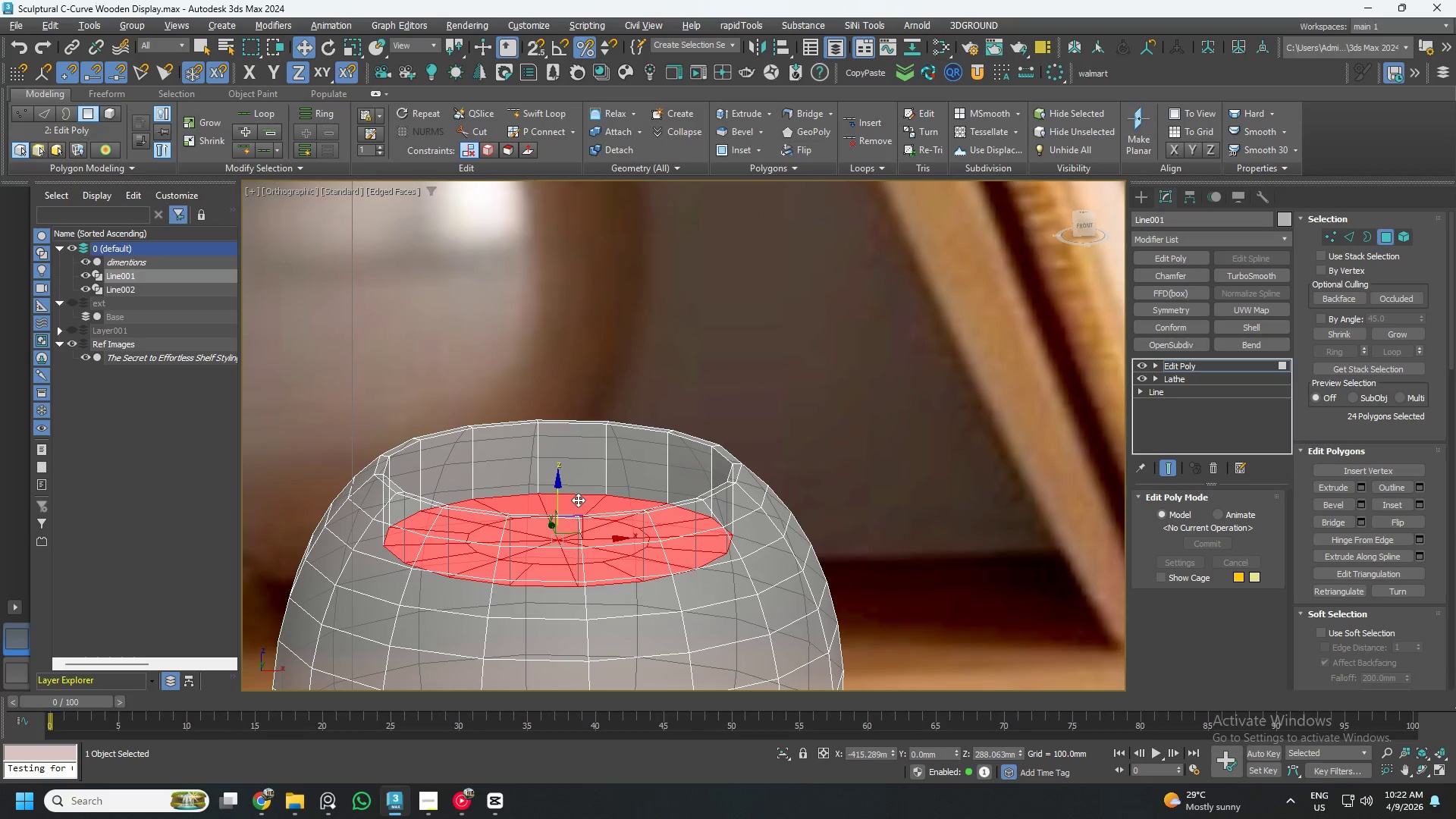 
hold_key(key=ShiftLeft, duration=0.34)
 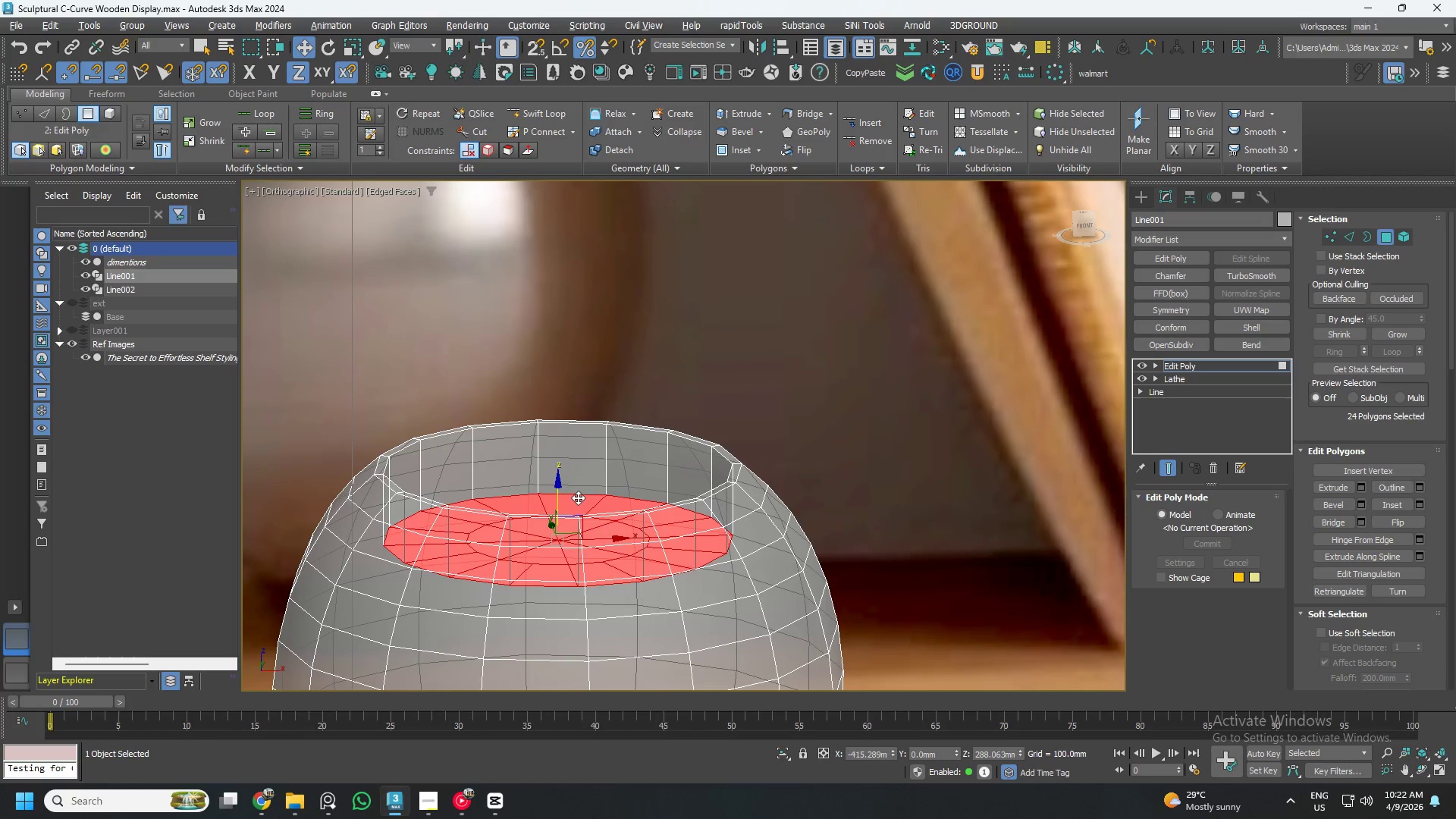 
key(R)
 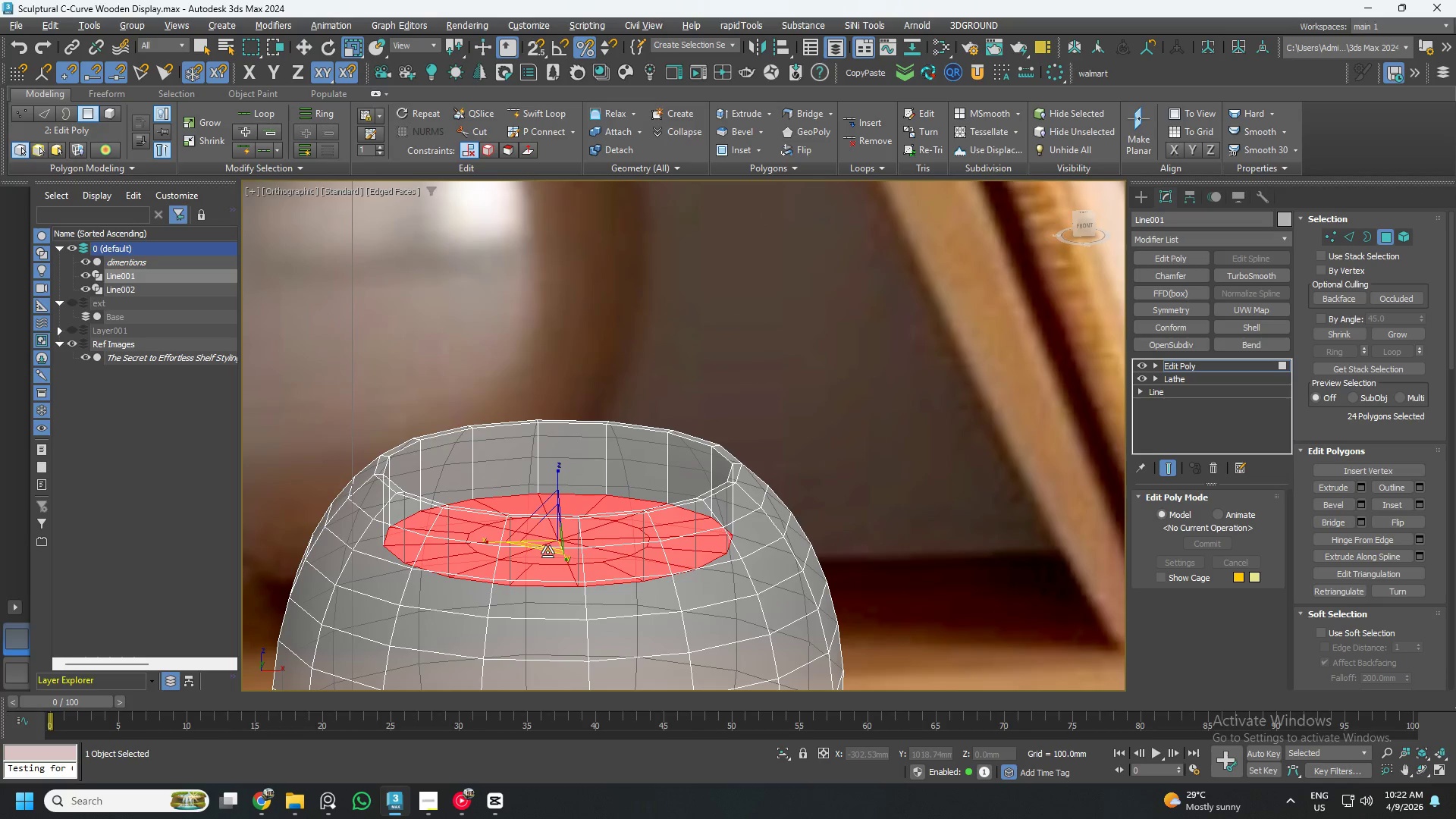 
left_click_drag(start_coordinate=[548, 552], to_coordinate=[538, 548])
 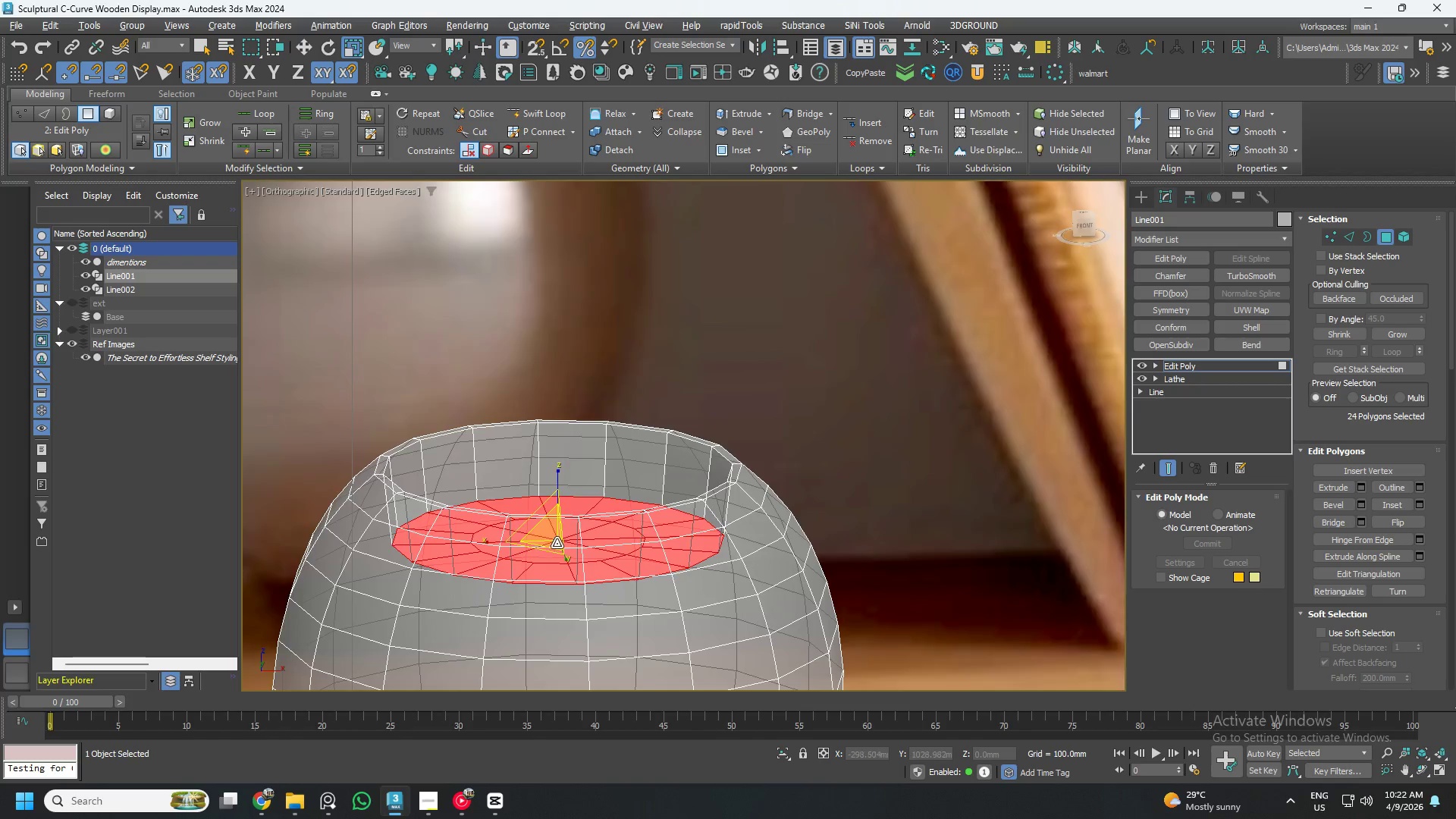 
scroll: coordinate [557, 543], scroll_direction: down, amount: 2.0
 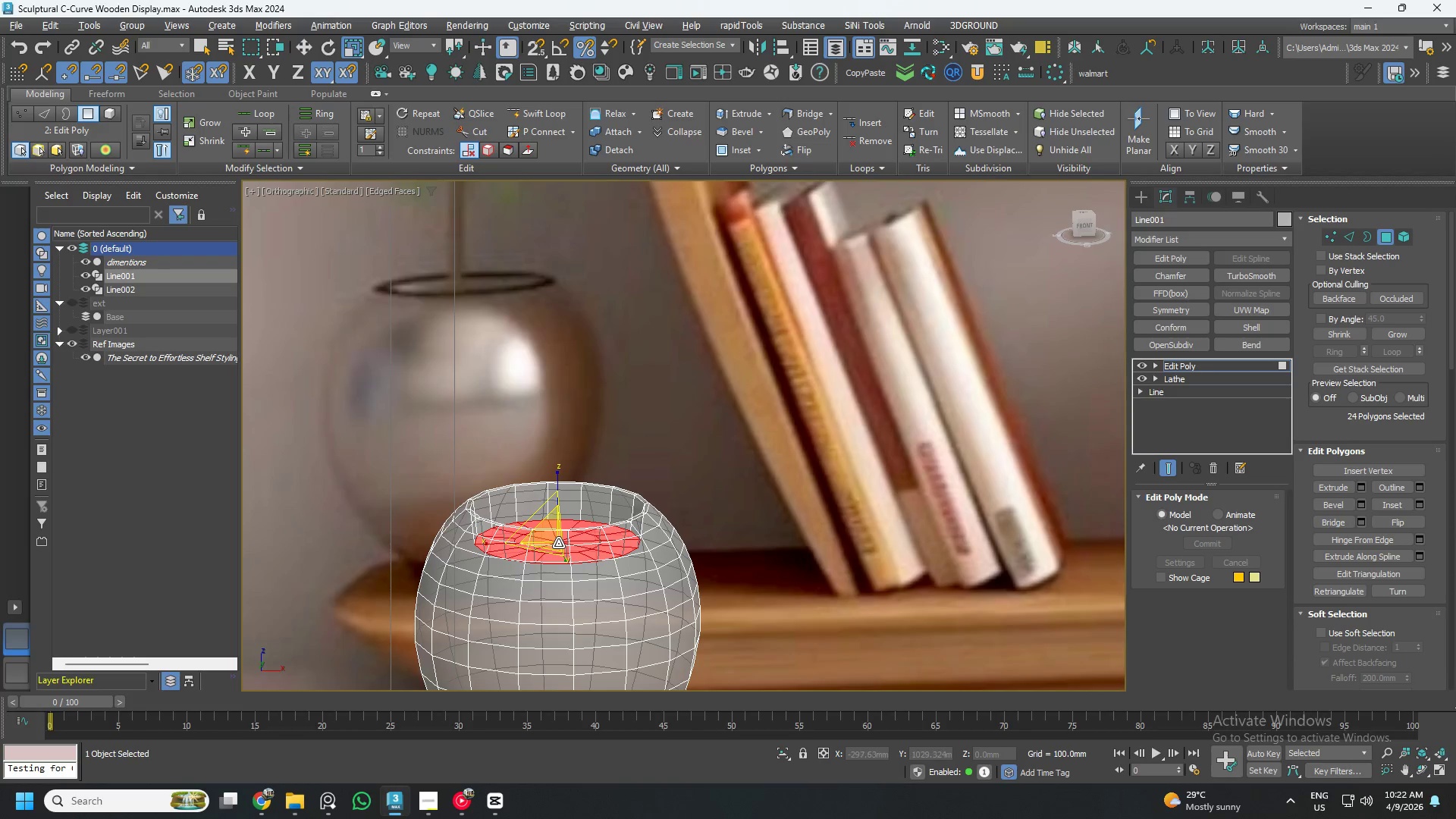 
scroll: coordinate [558, 543], scroll_direction: up, amount: 1.0
 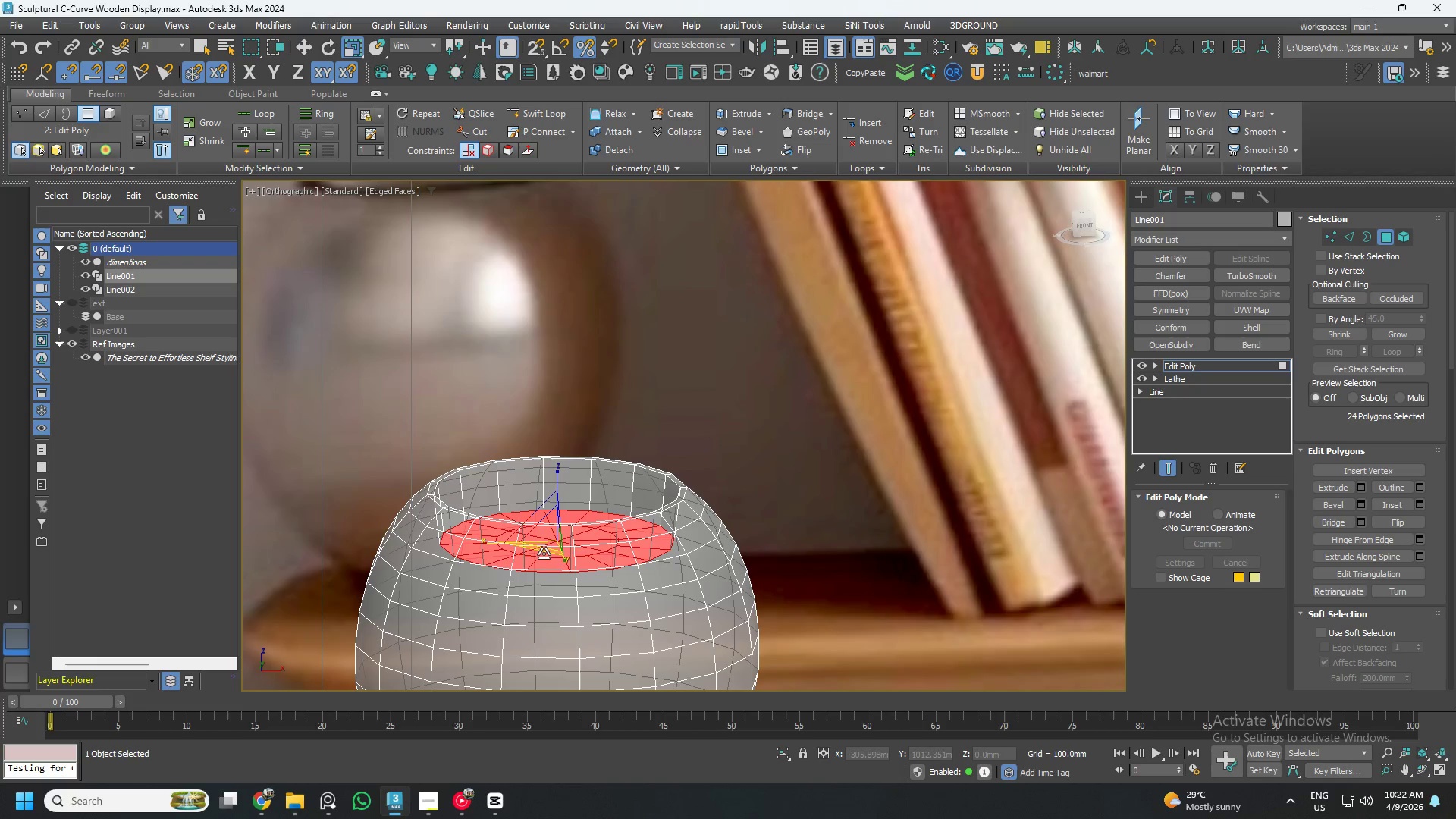 
left_click_drag(start_coordinate=[543, 550], to_coordinate=[542, 557])
 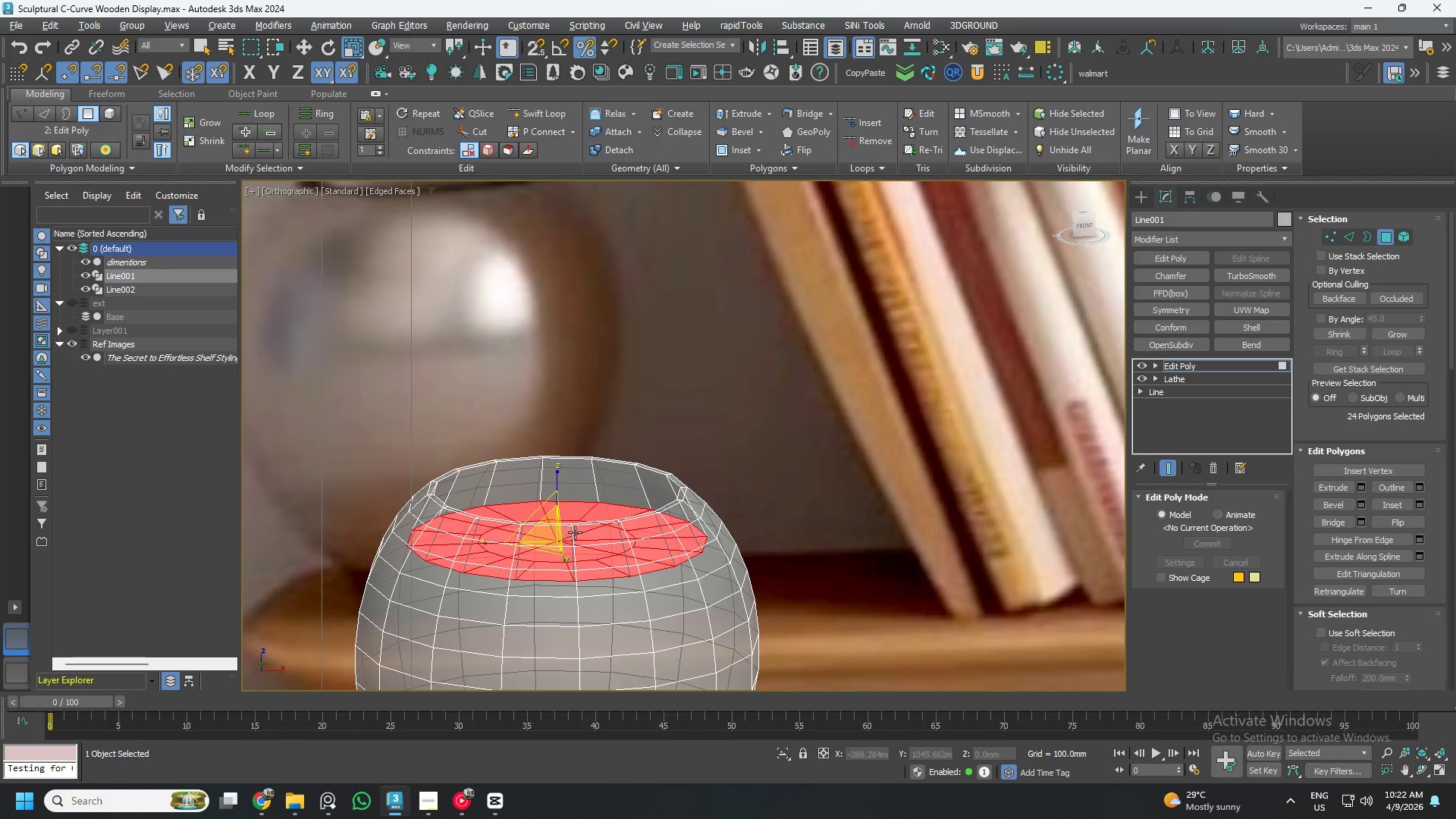 
scroll: coordinate [576, 532], scroll_direction: down, amount: 1.0
 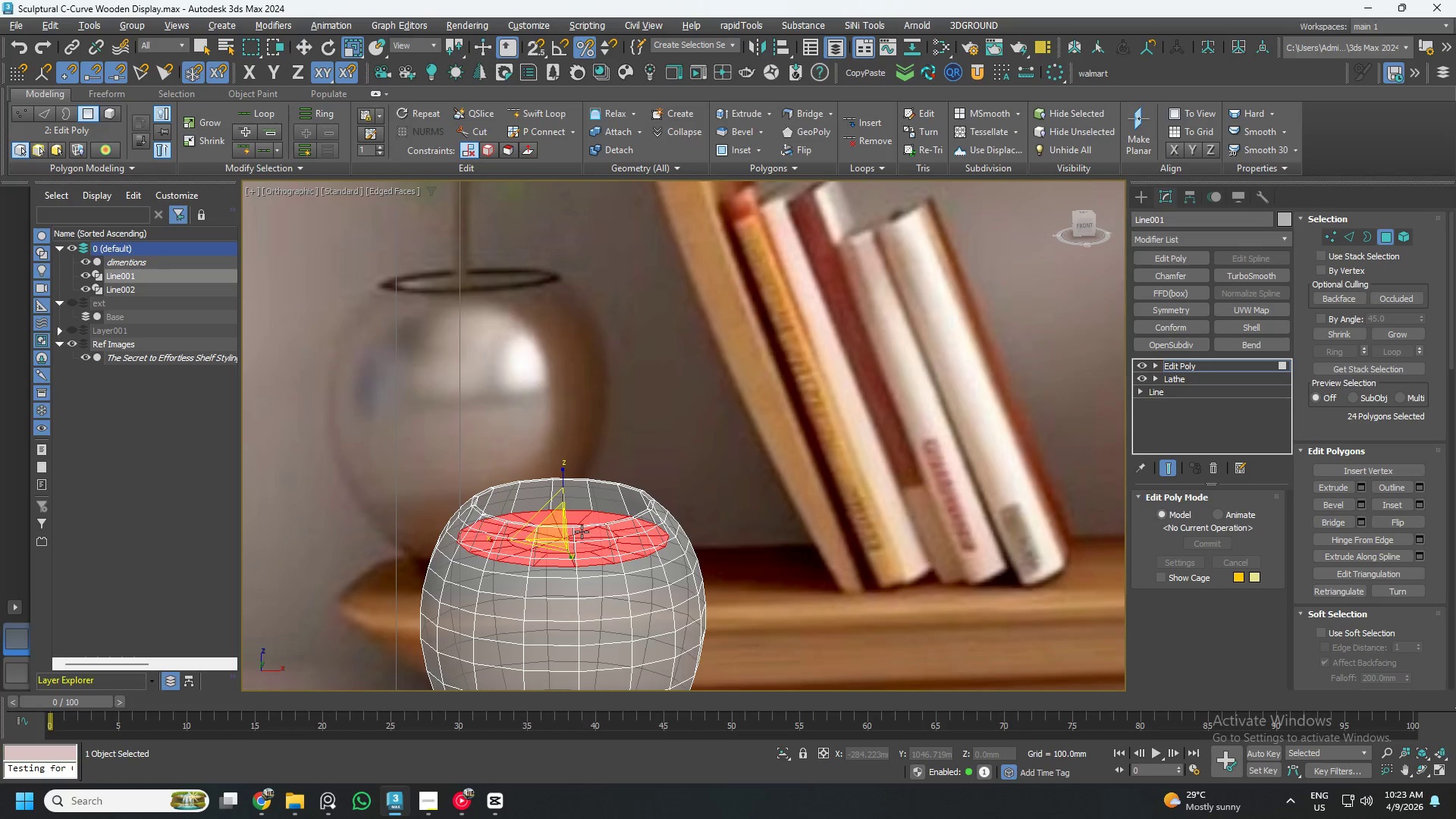 
key(W)
 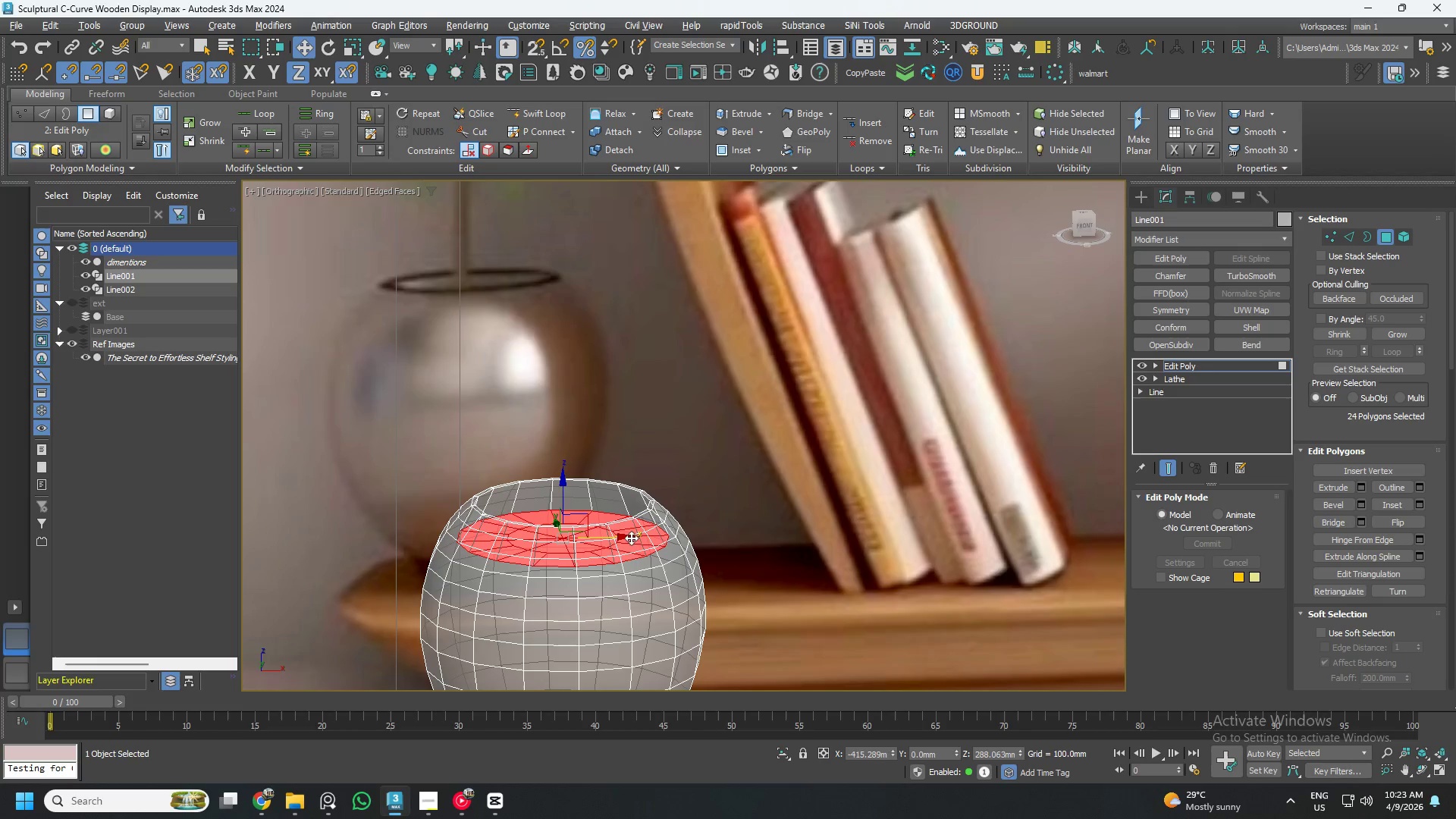 
scroll: coordinate [635, 514], scroll_direction: up, amount: 1.0
 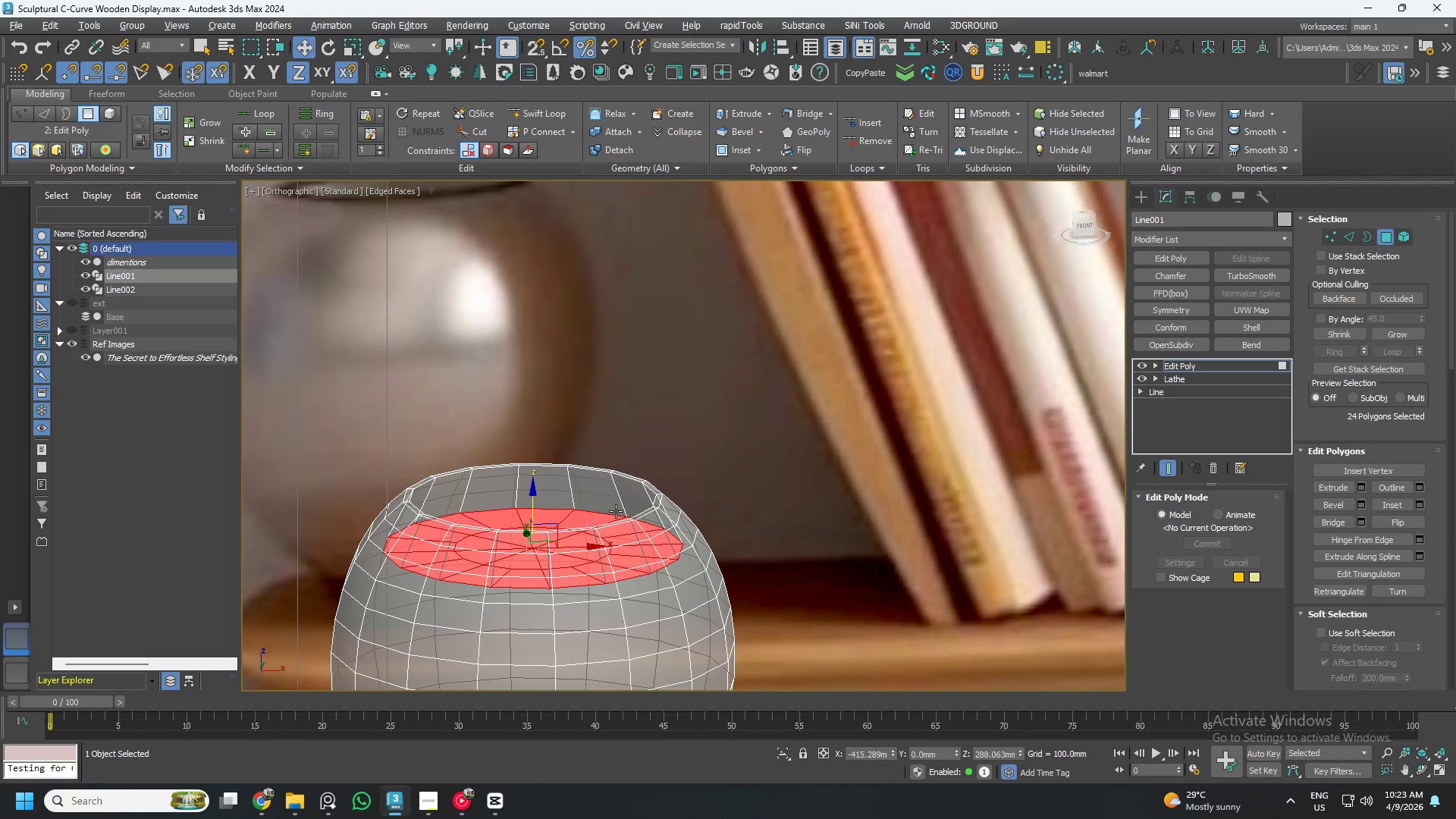 
hold_key(key=AltLeft, duration=0.58)
 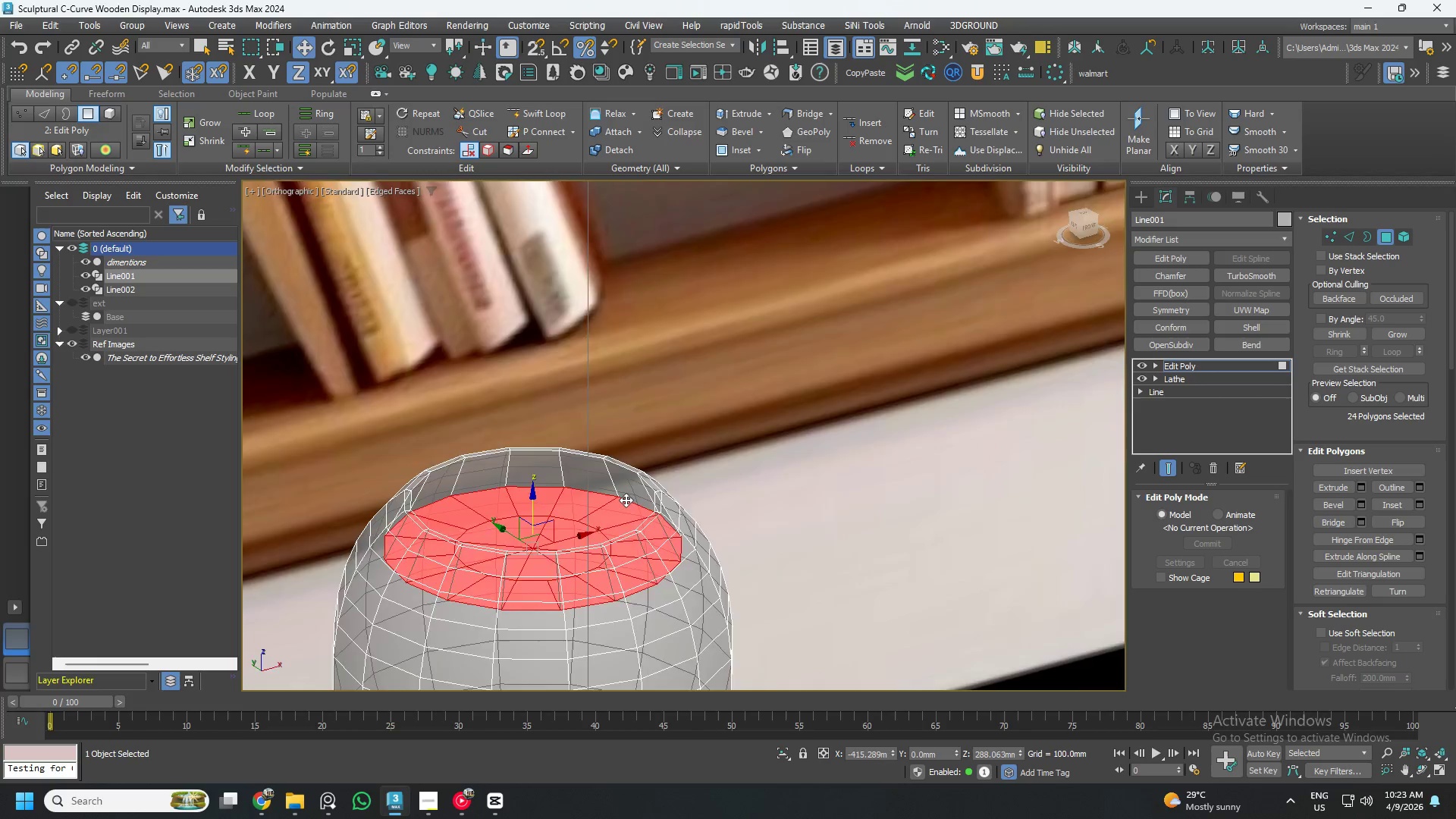 
scroll: coordinate [625, 500], scroll_direction: up, amount: 3.0
 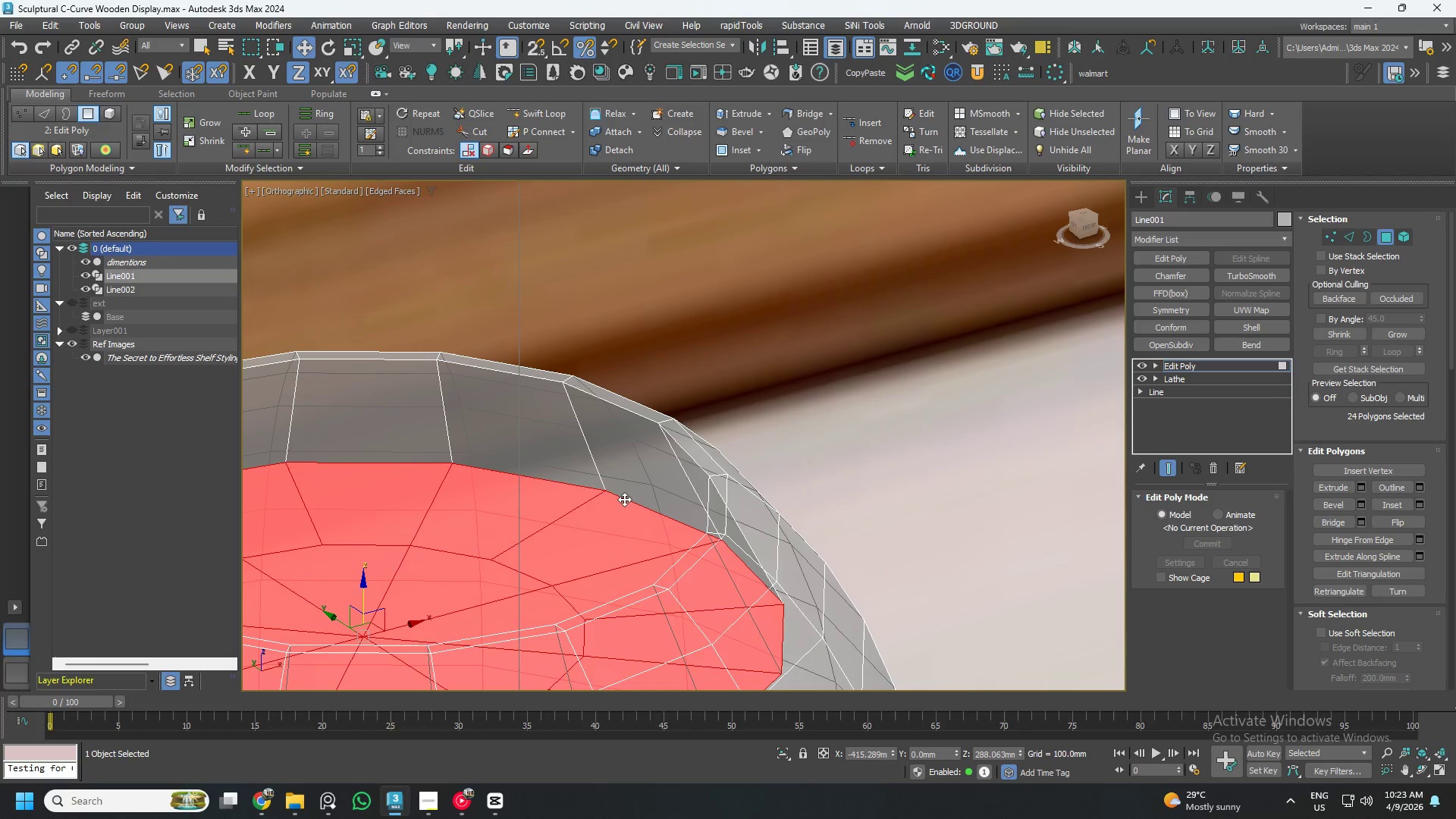 
key(2)
 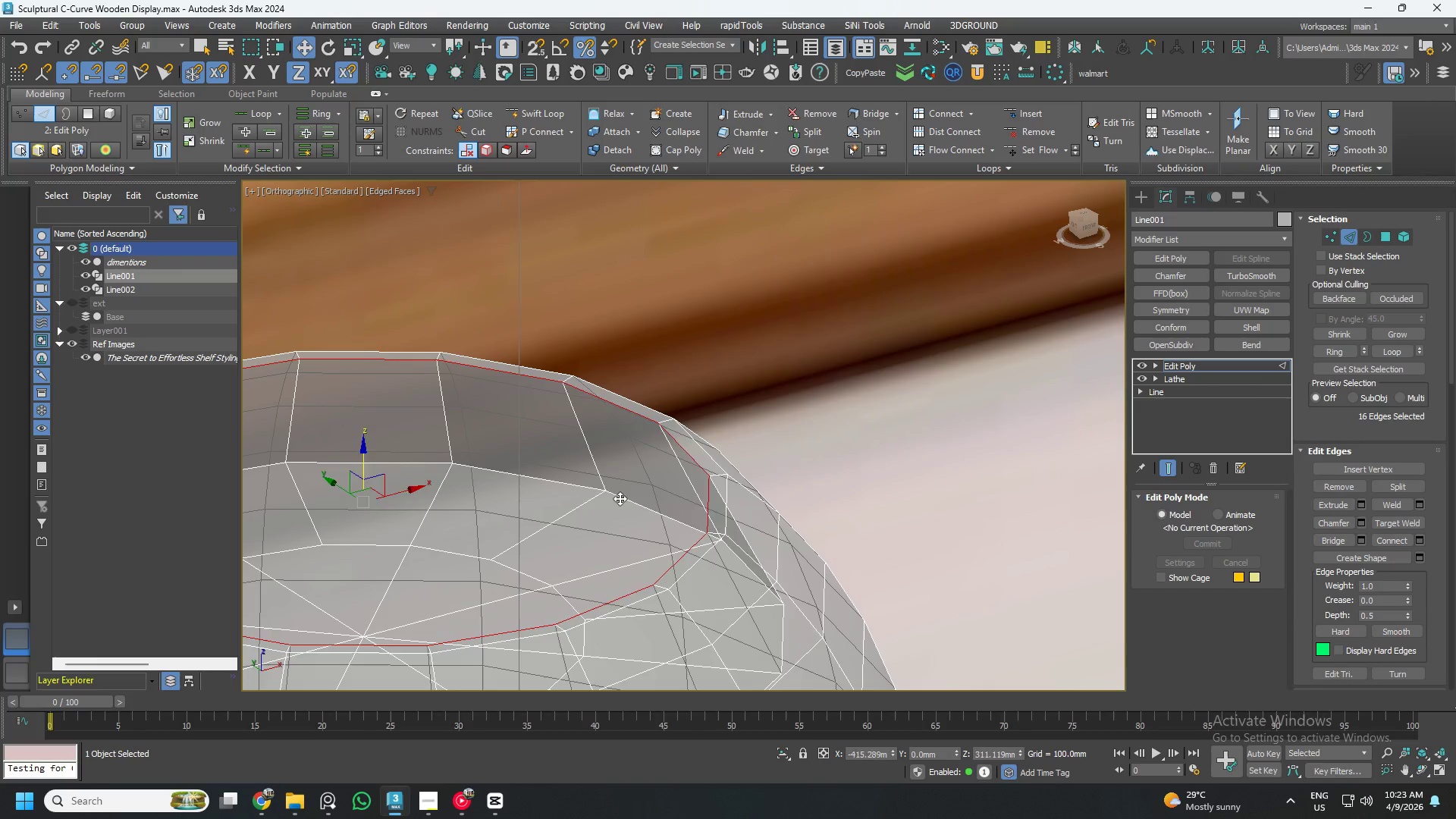 
double_click([620, 498])
 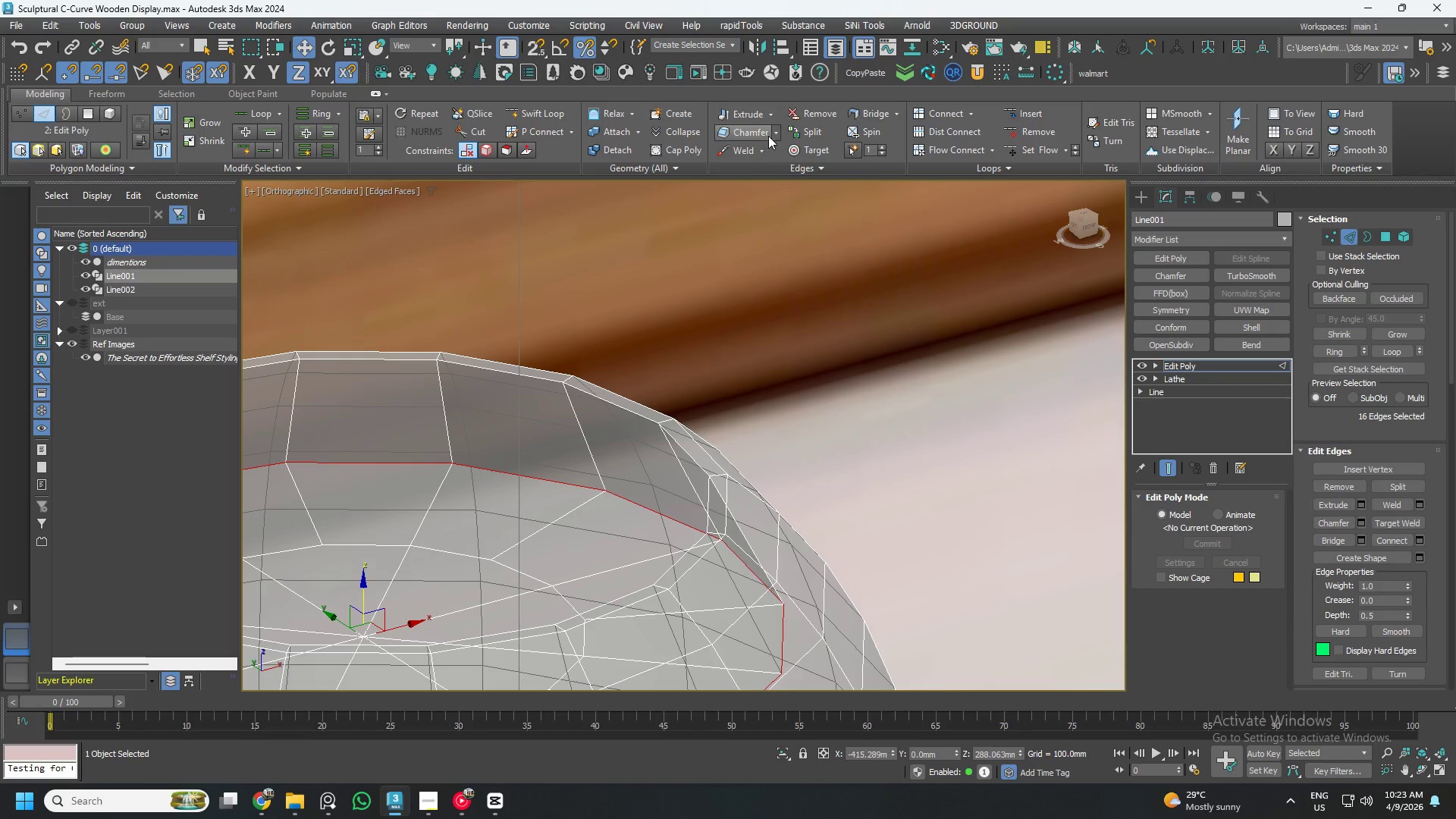 
left_click([779, 129])
 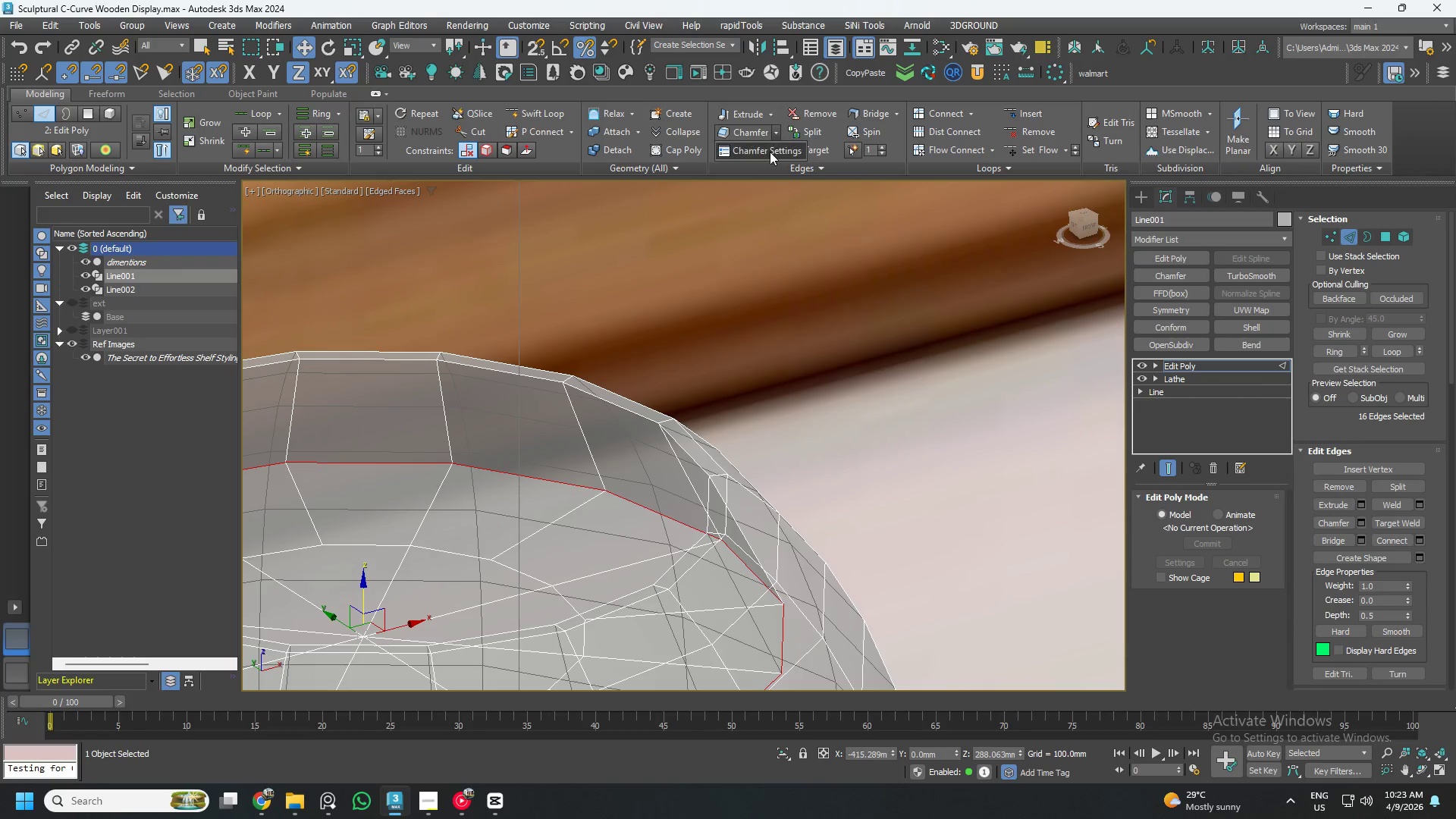 
left_click([767, 157])
 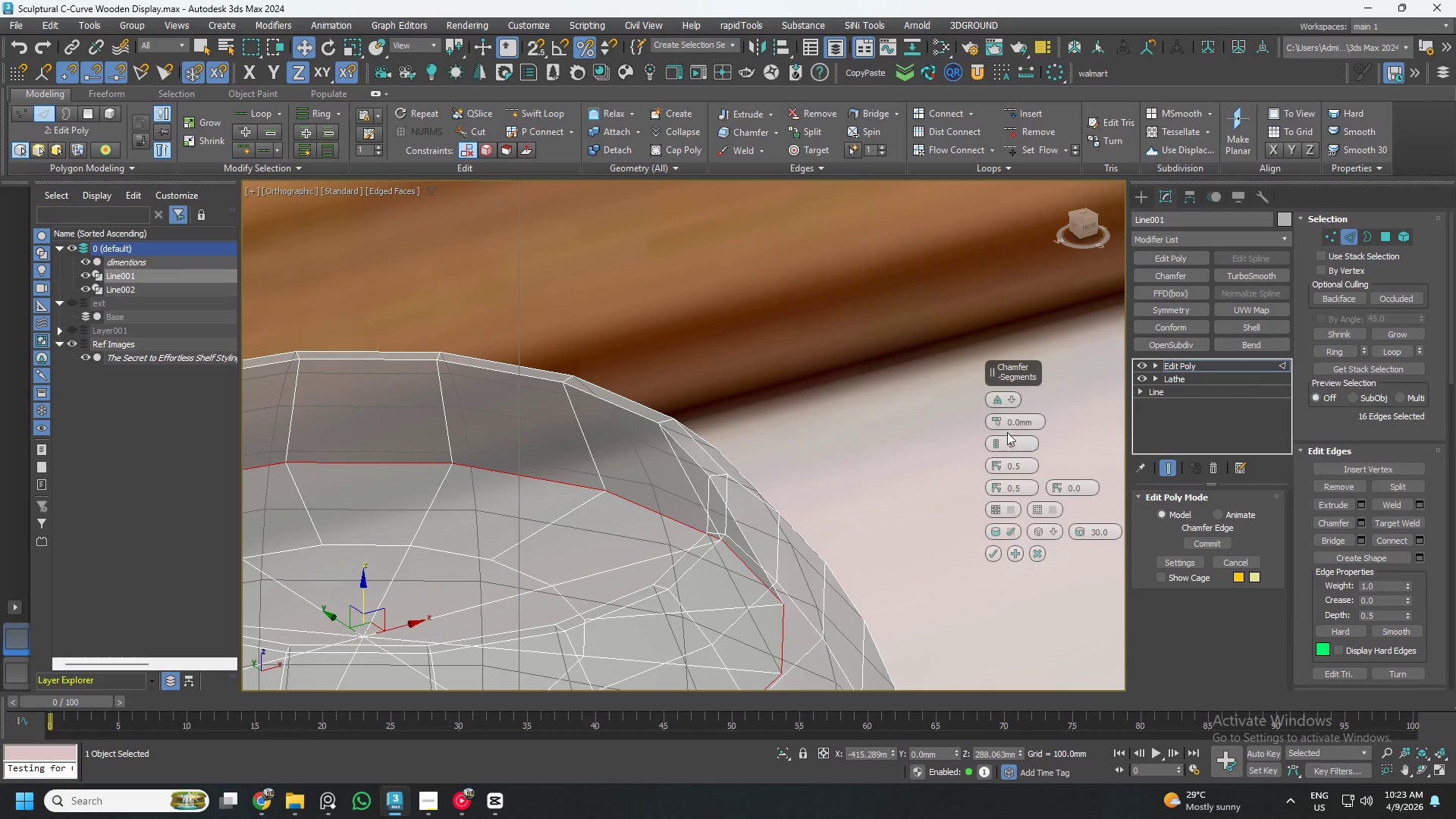 
left_click_drag(start_coordinate=[999, 419], to_coordinate=[955, 342])
 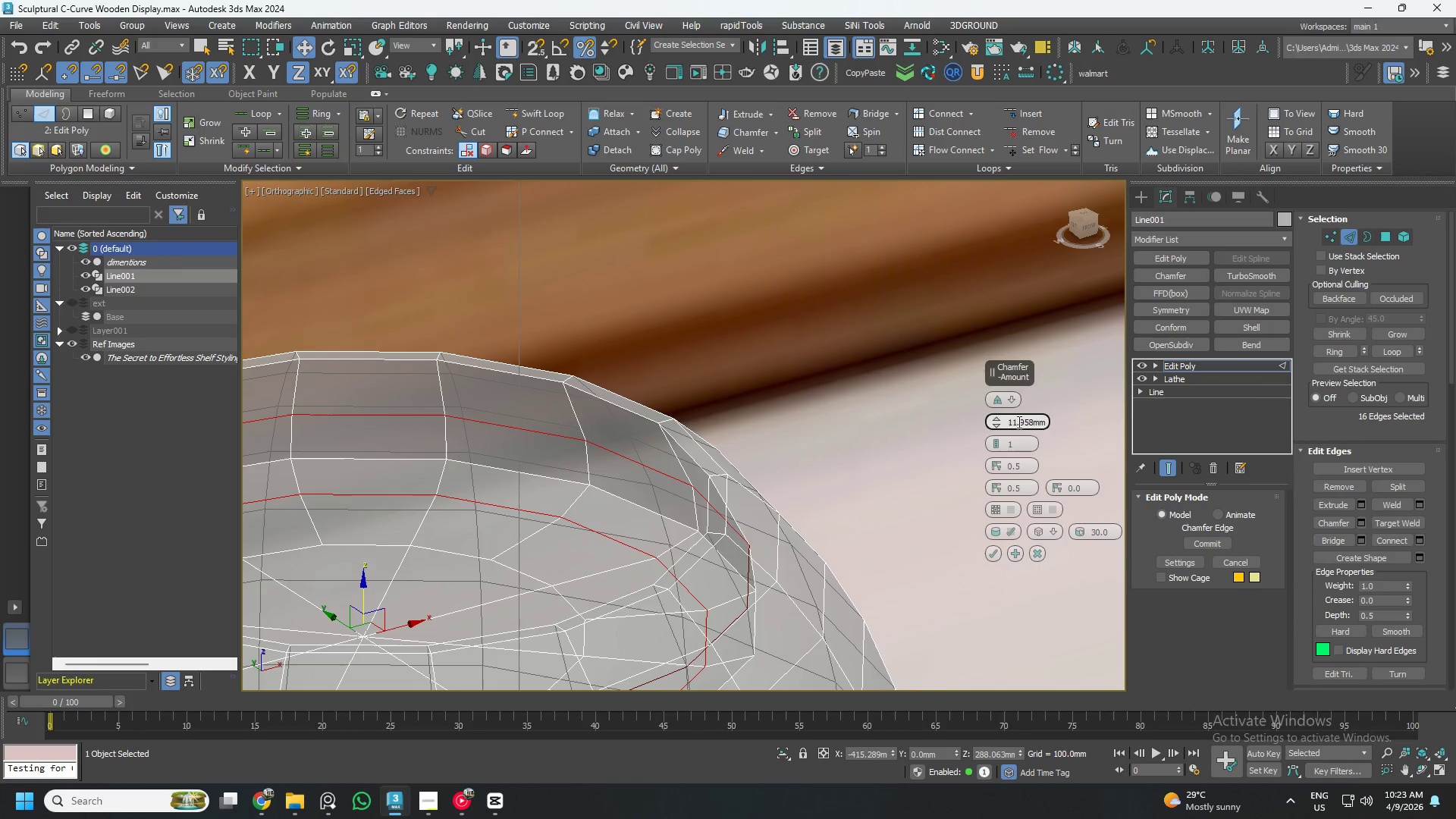 
double_click([1018, 420])
 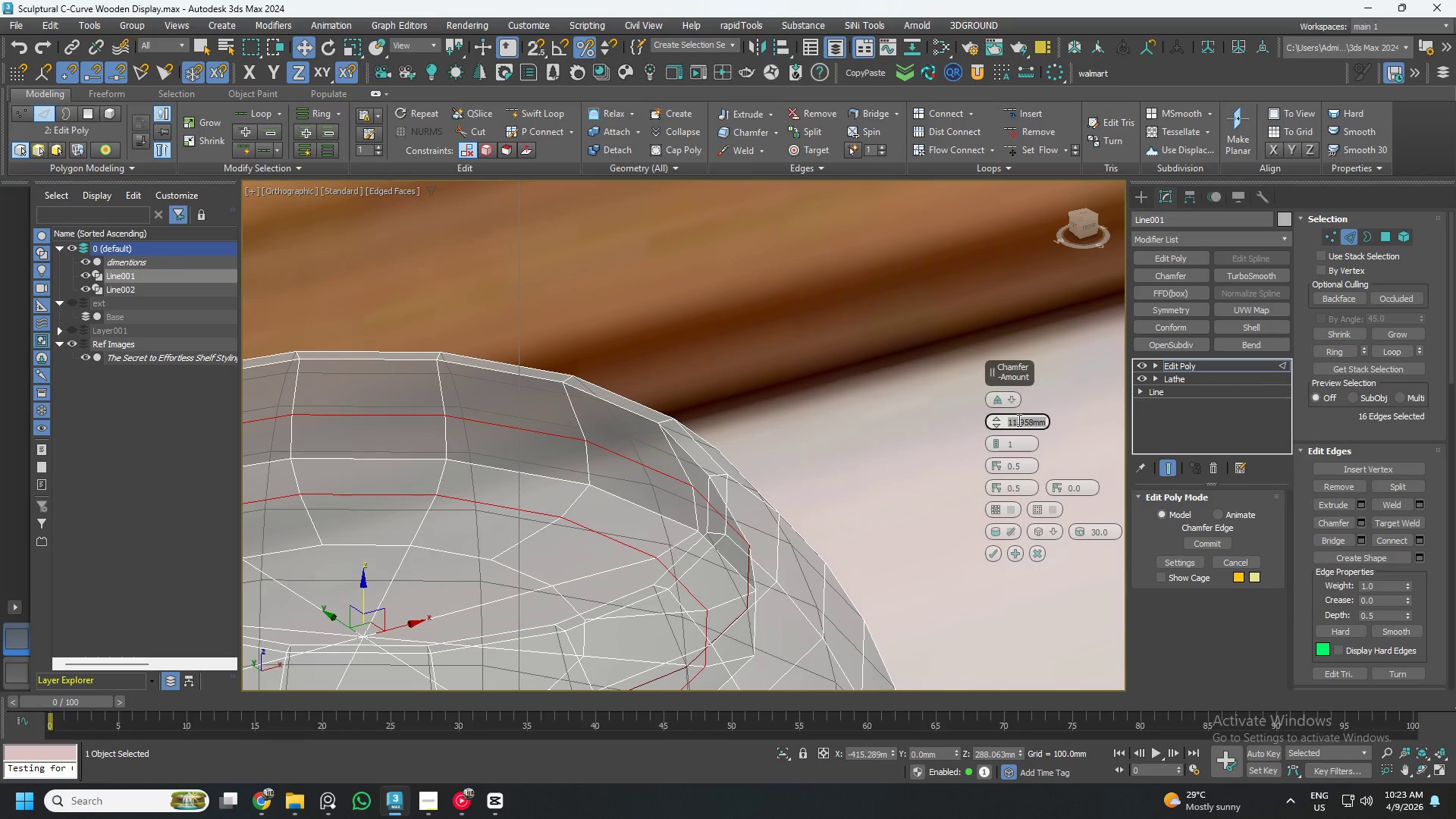 
key(Numpad1)
 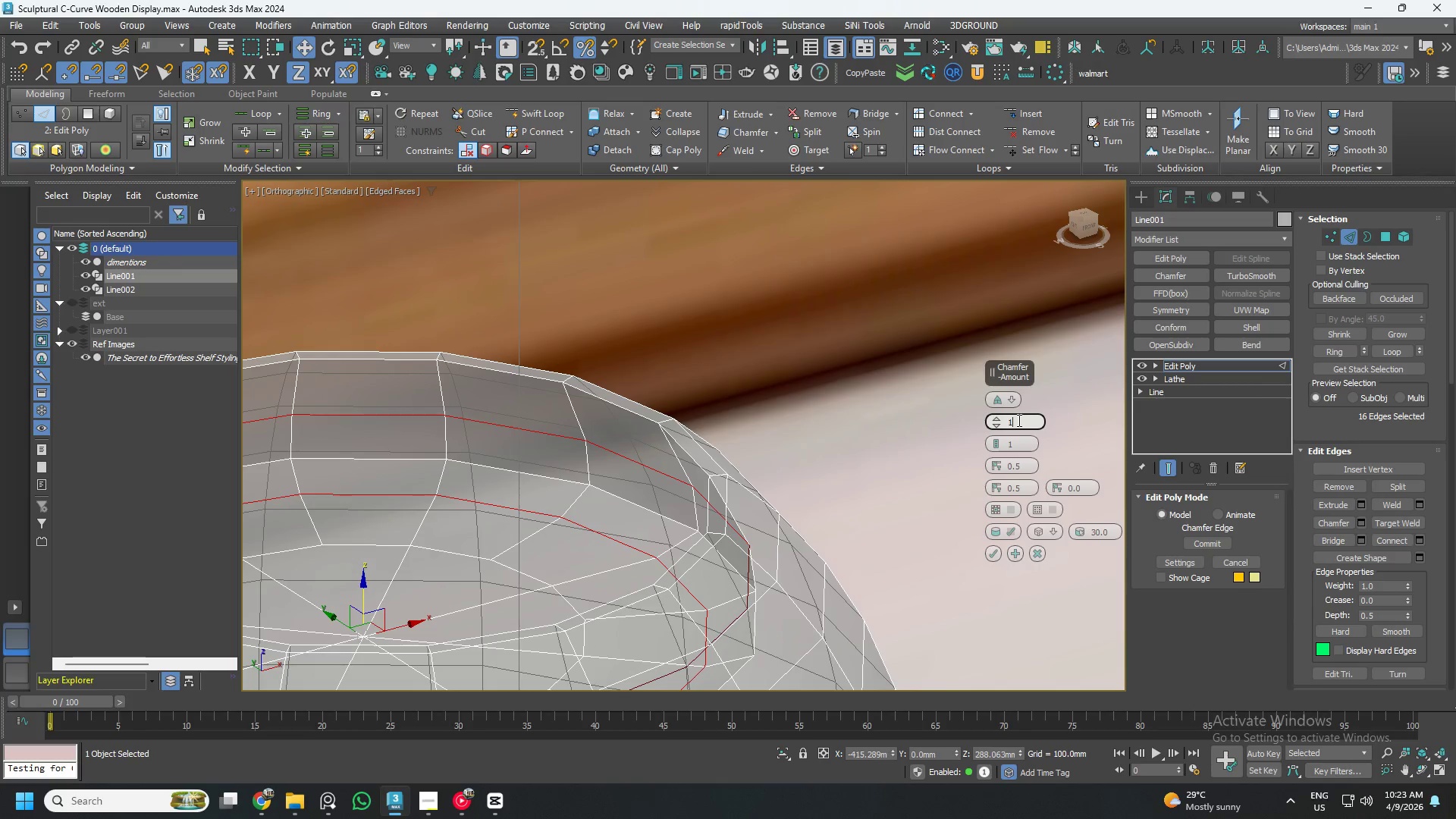 
key(Numpad0)
 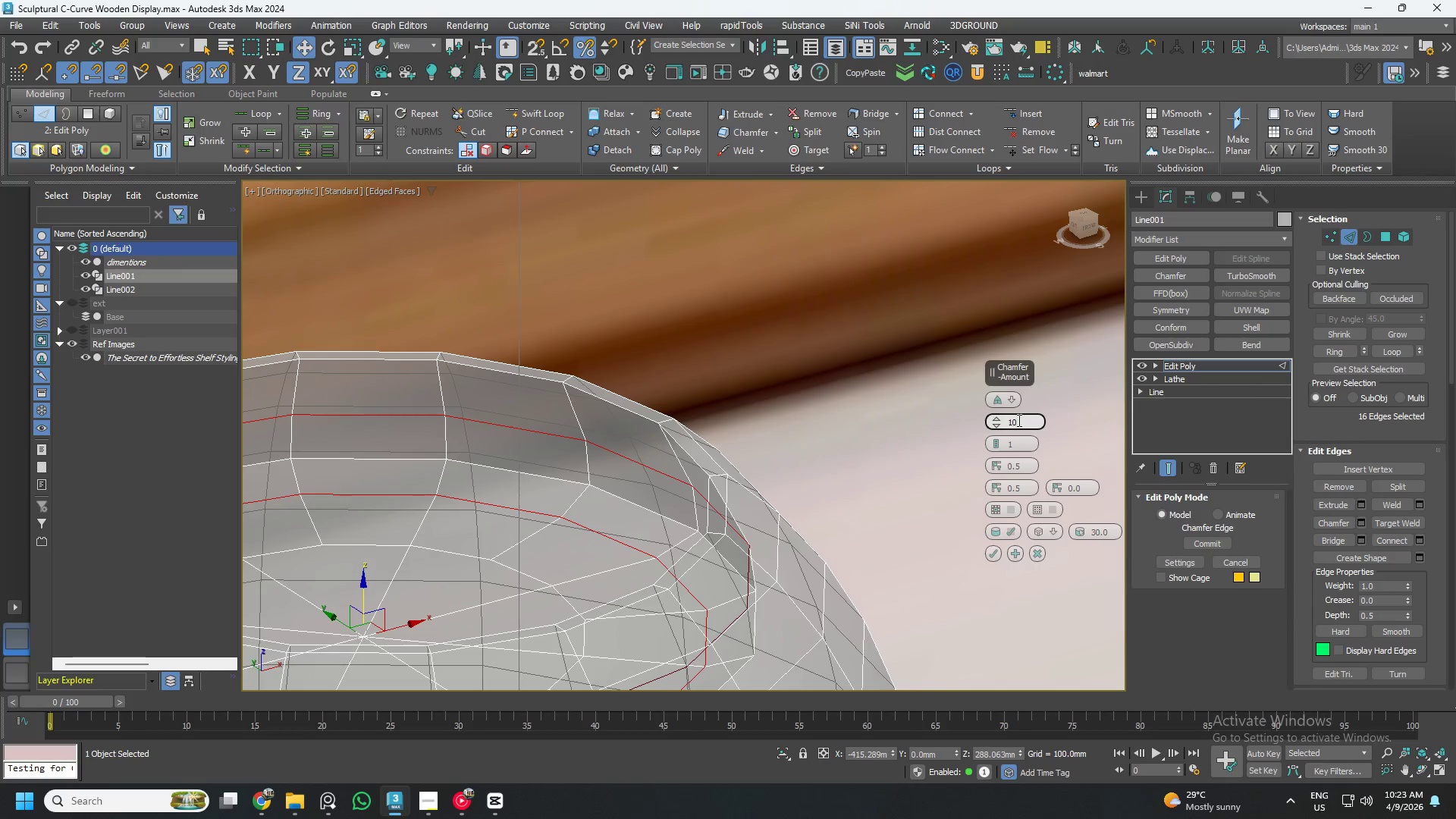 
key(NumpadDecimal)
 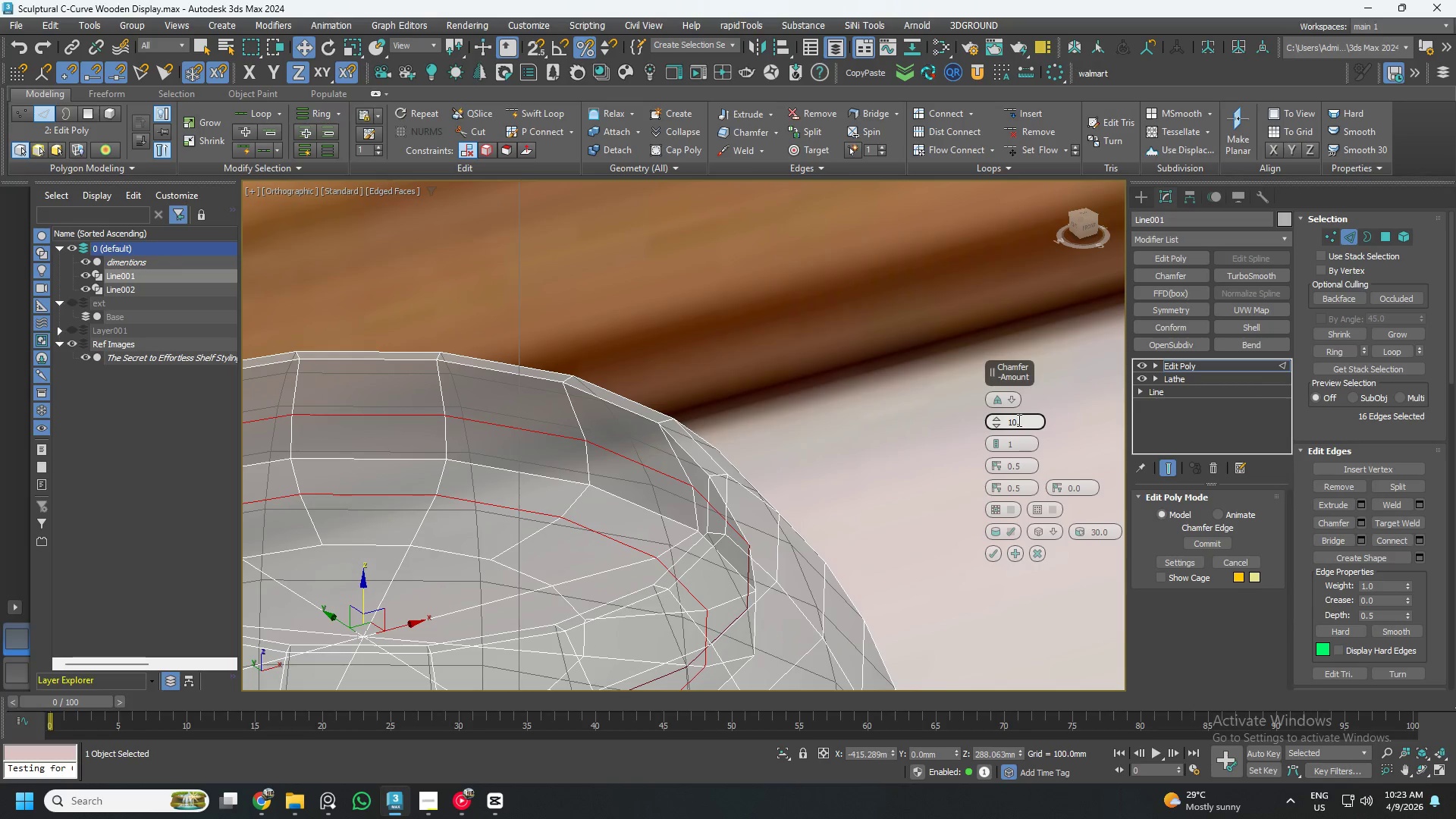 
key(NumpadEnter)
 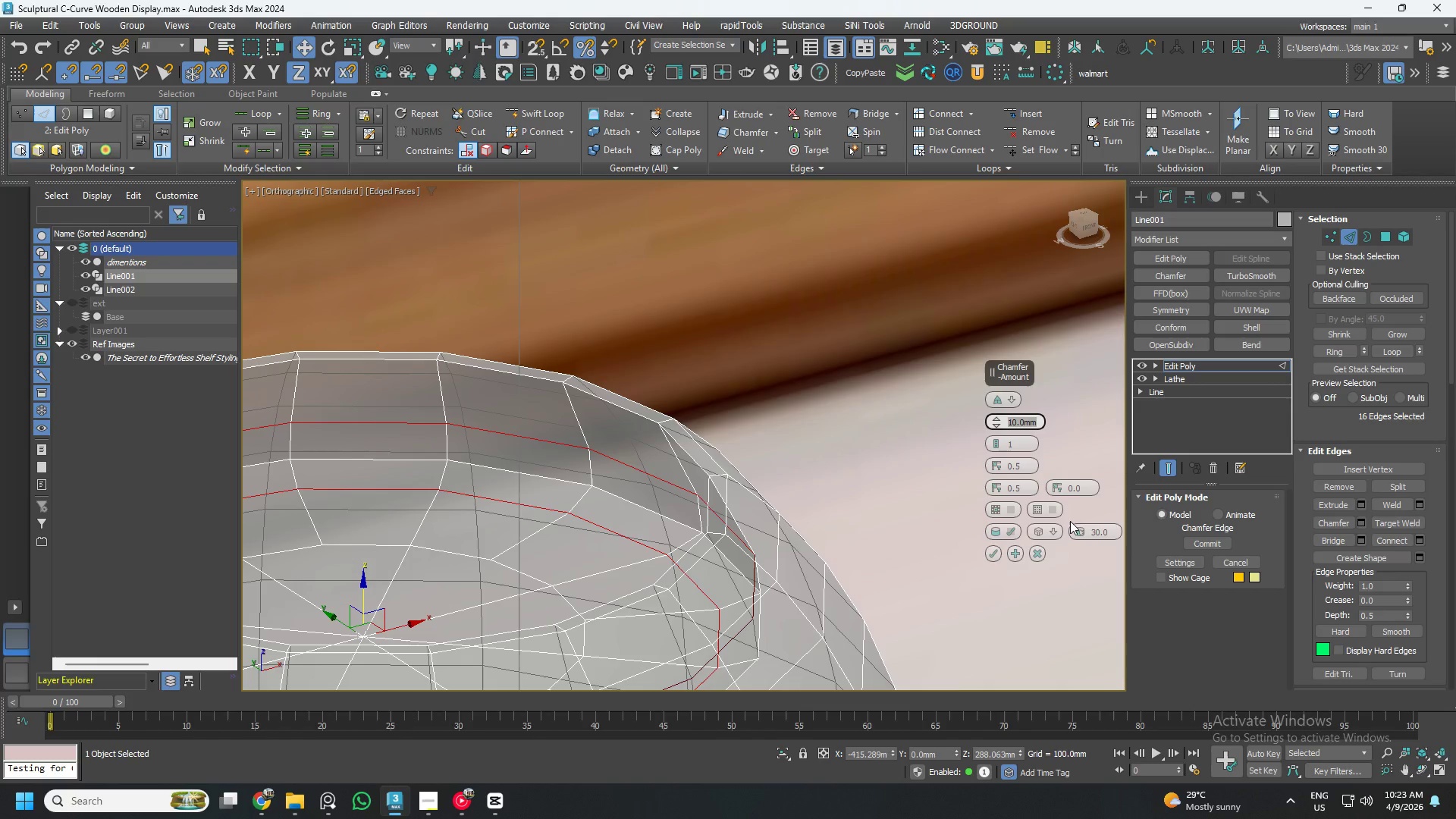 
left_click([1053, 533])
 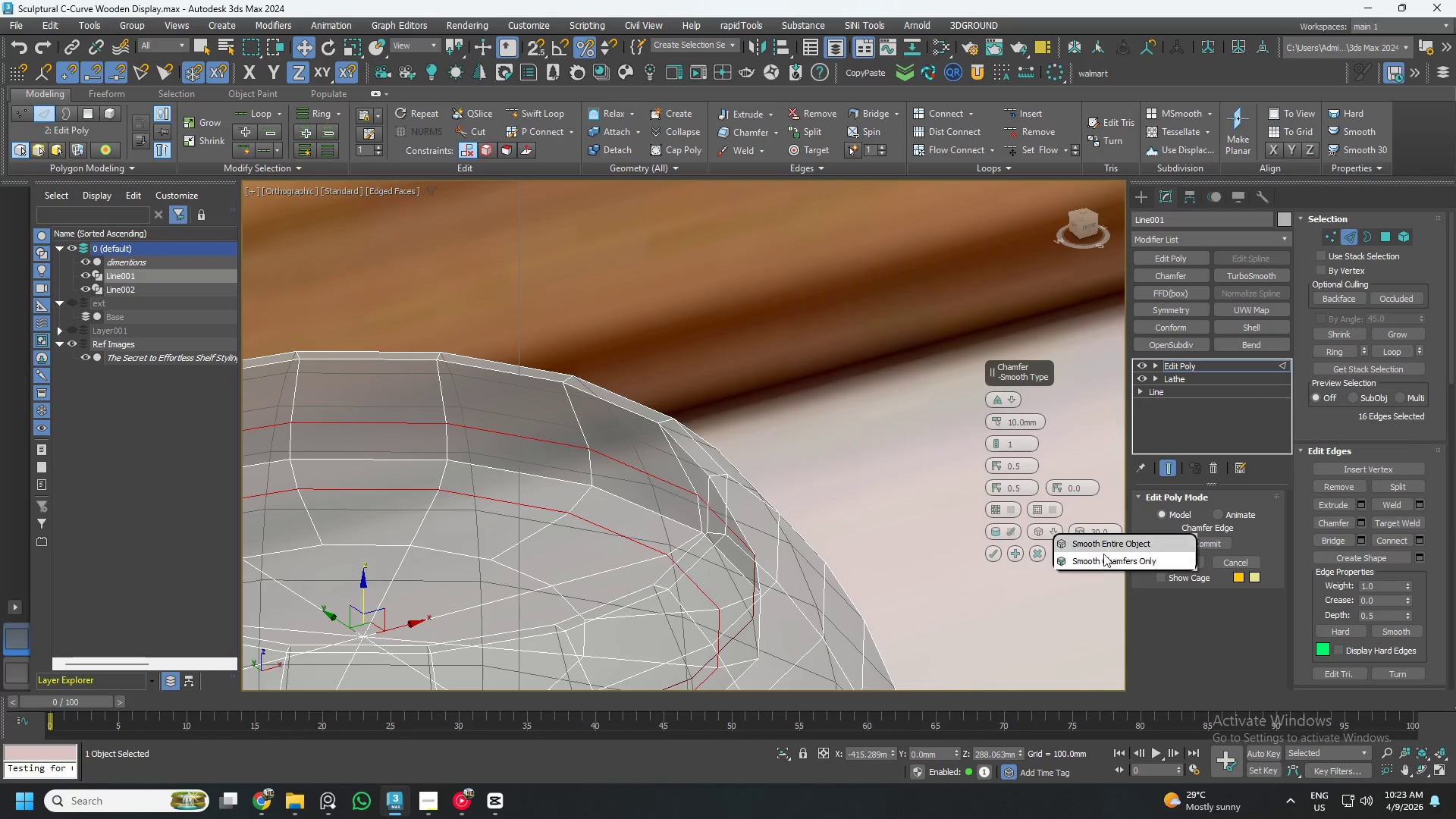 
left_click([1106, 555])
 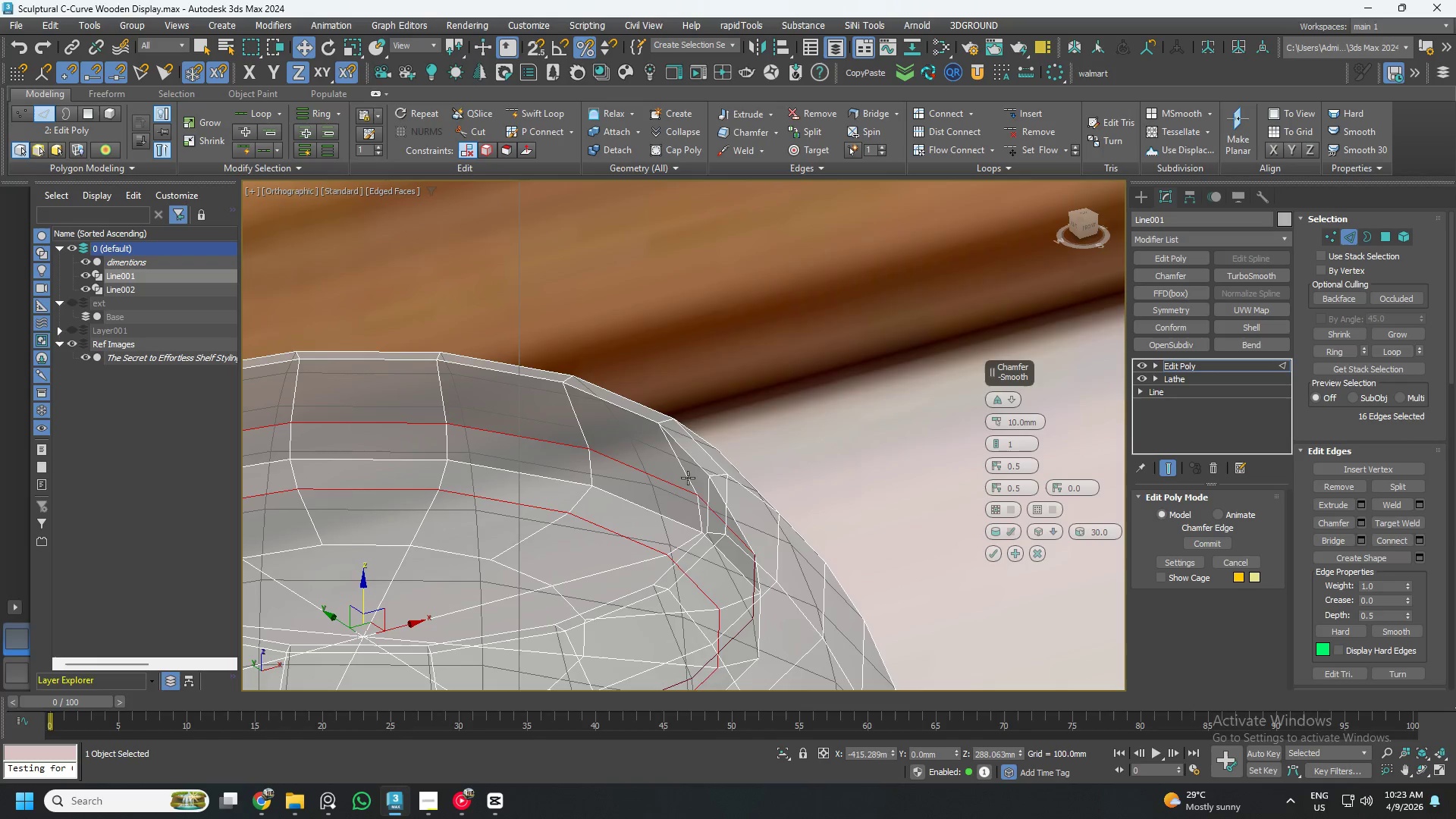 
hold_key(key=AltLeft, duration=1.5)
 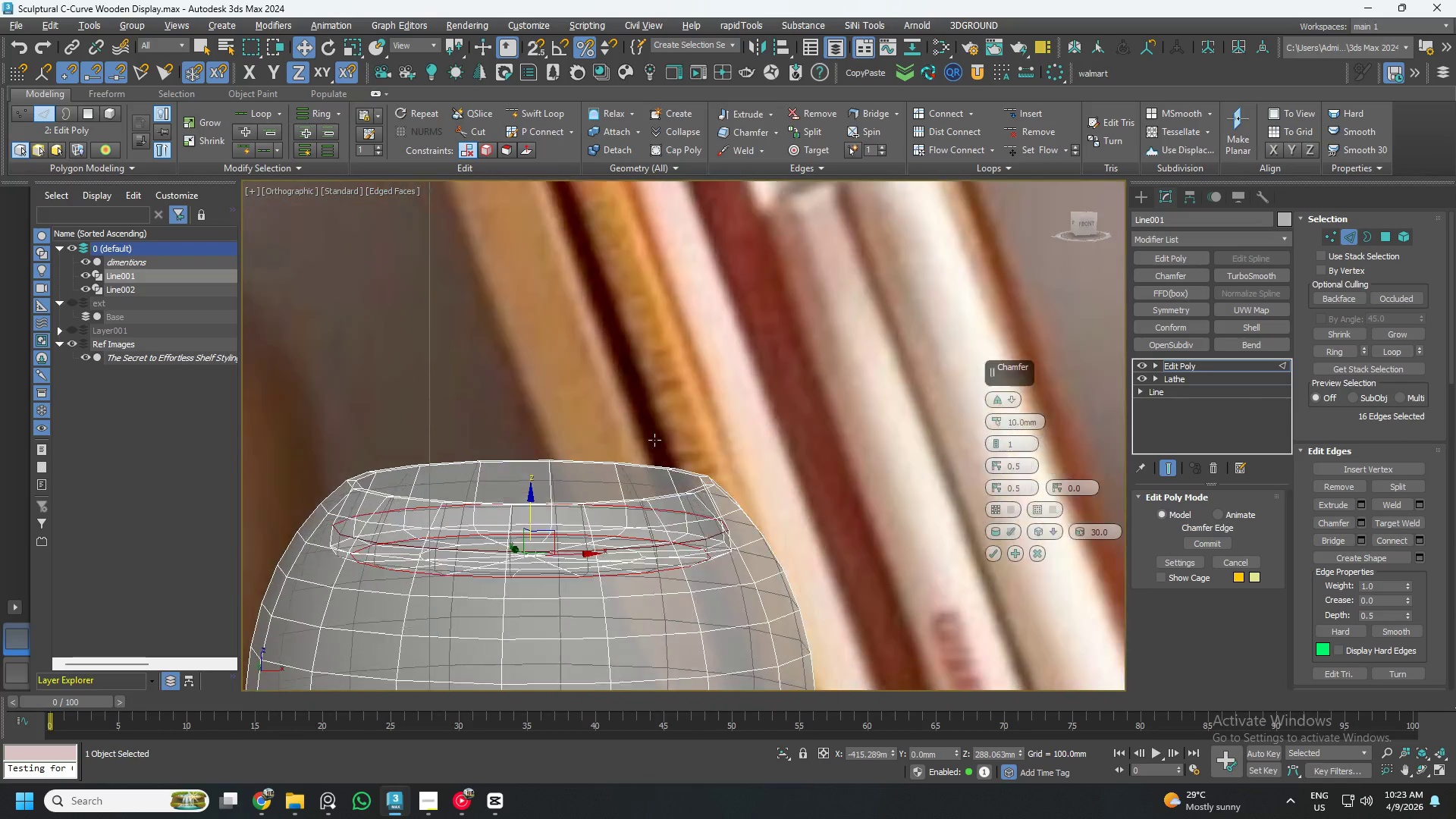 
scroll: coordinate [698, 475], scroll_direction: down, amount: 2.0
 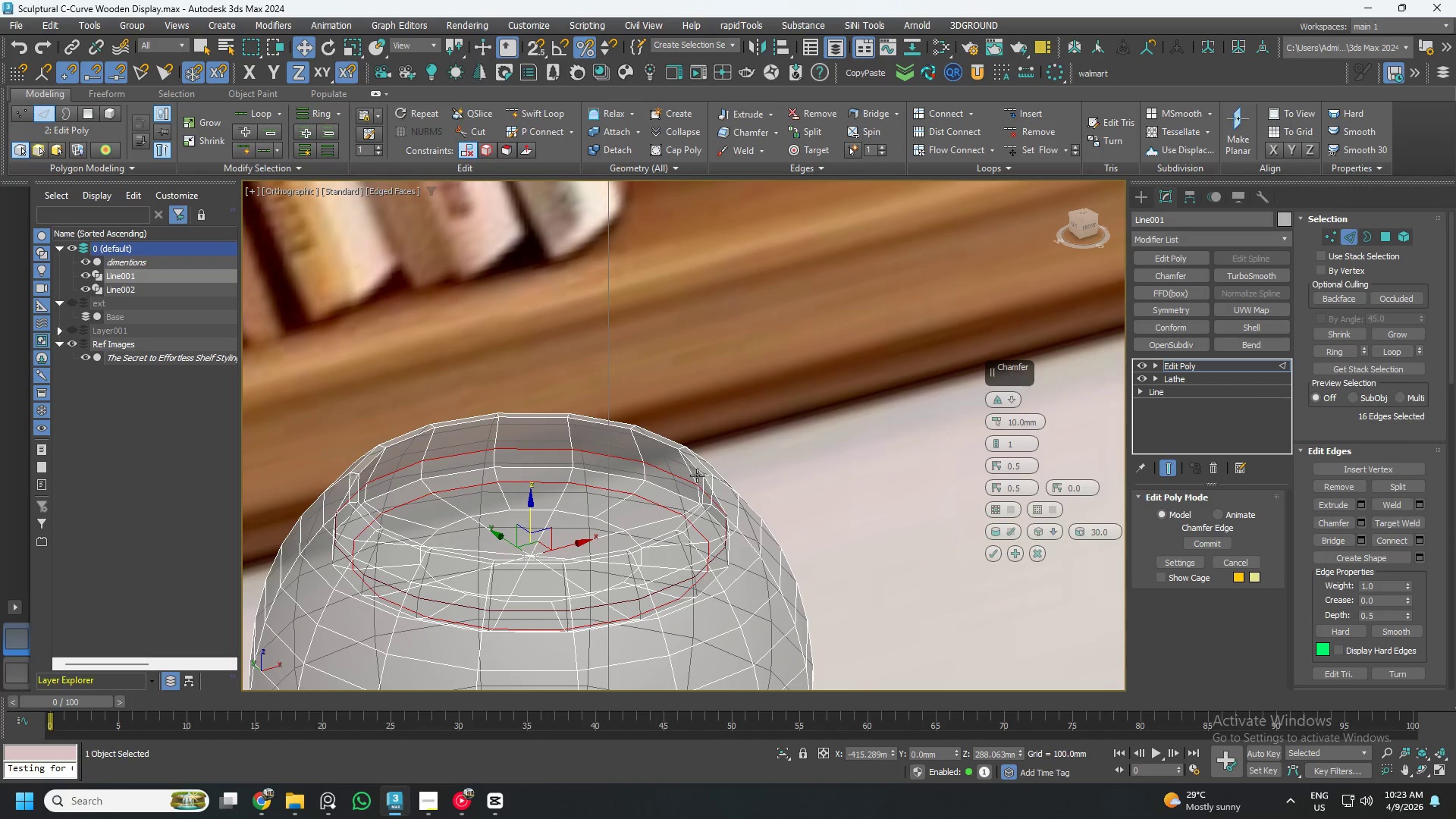 
hold_key(key=AltLeft, duration=1.14)
 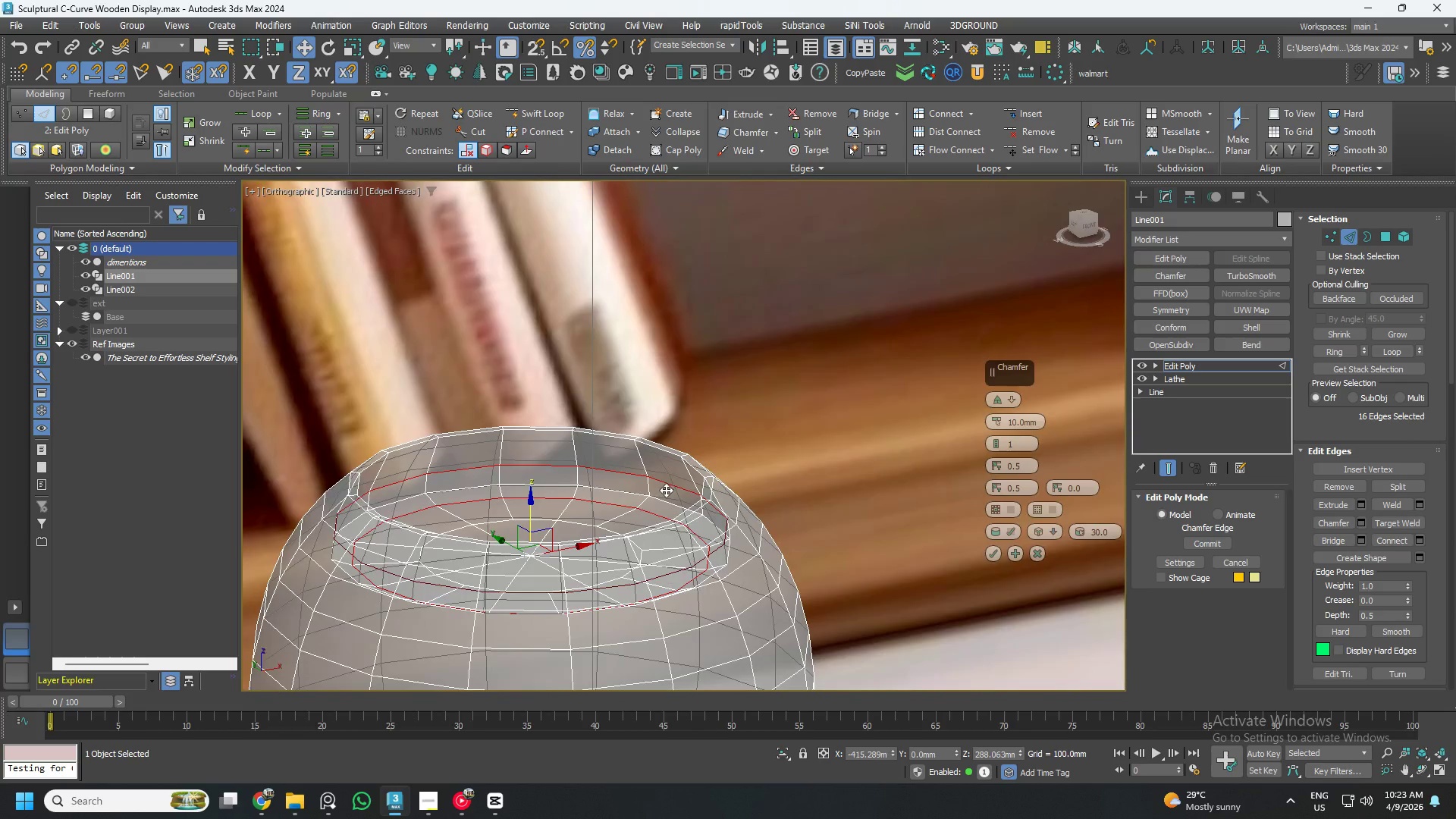 
scroll: coordinate [664, 491], scroll_direction: up, amount: 2.0
 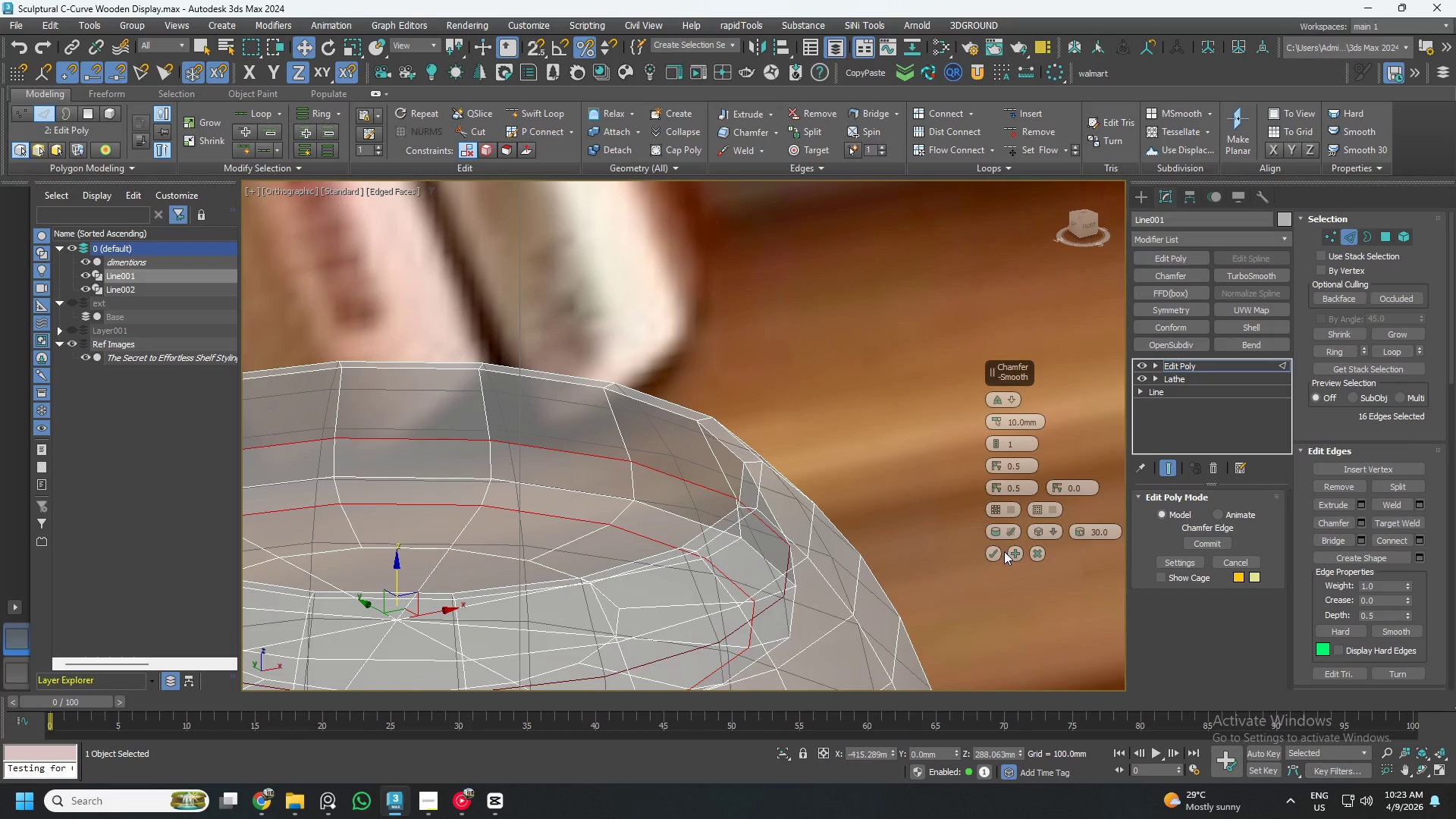 
left_click([988, 555])
 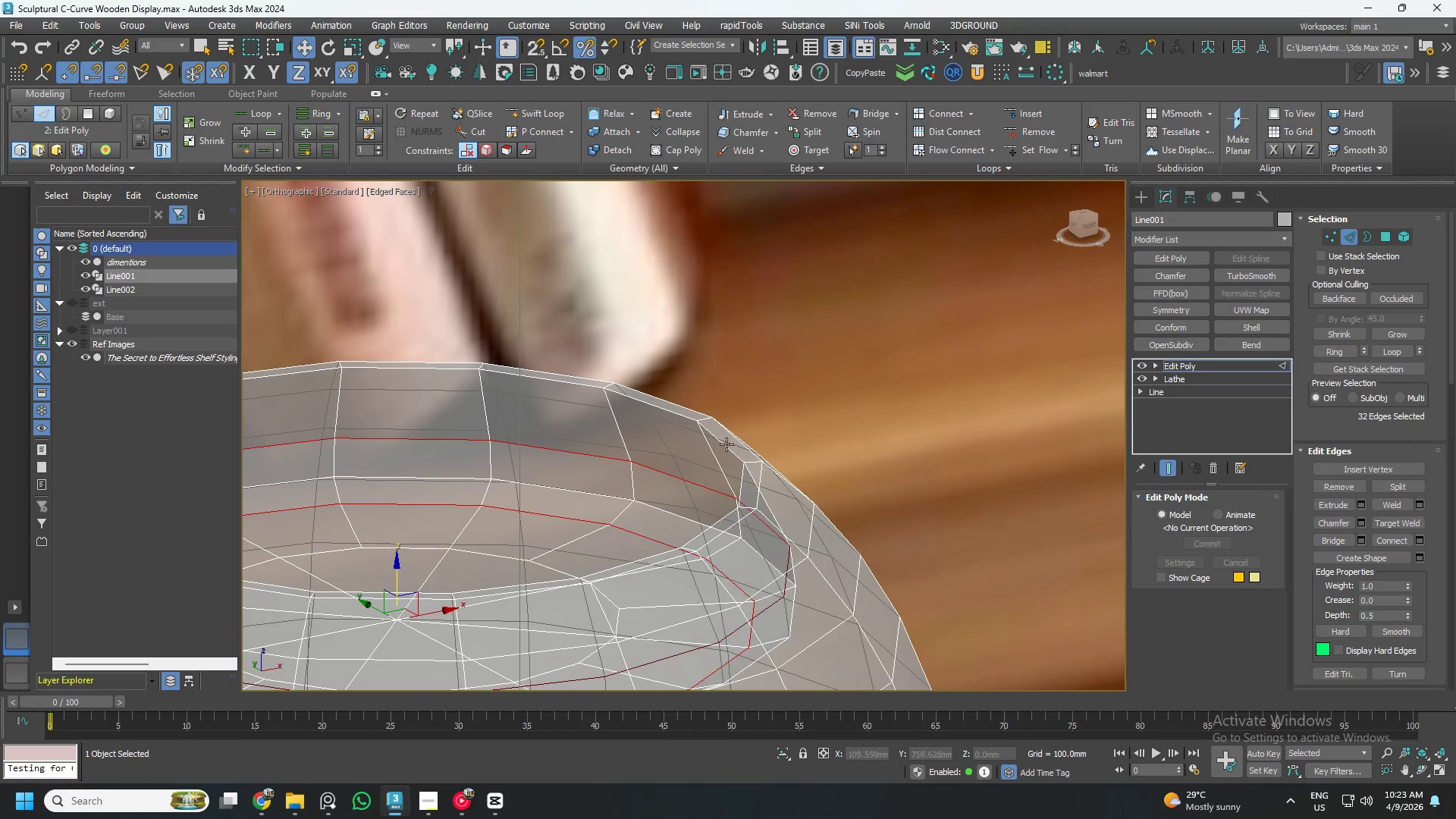 
scroll: coordinate [657, 439], scroll_direction: down, amount: 4.0
 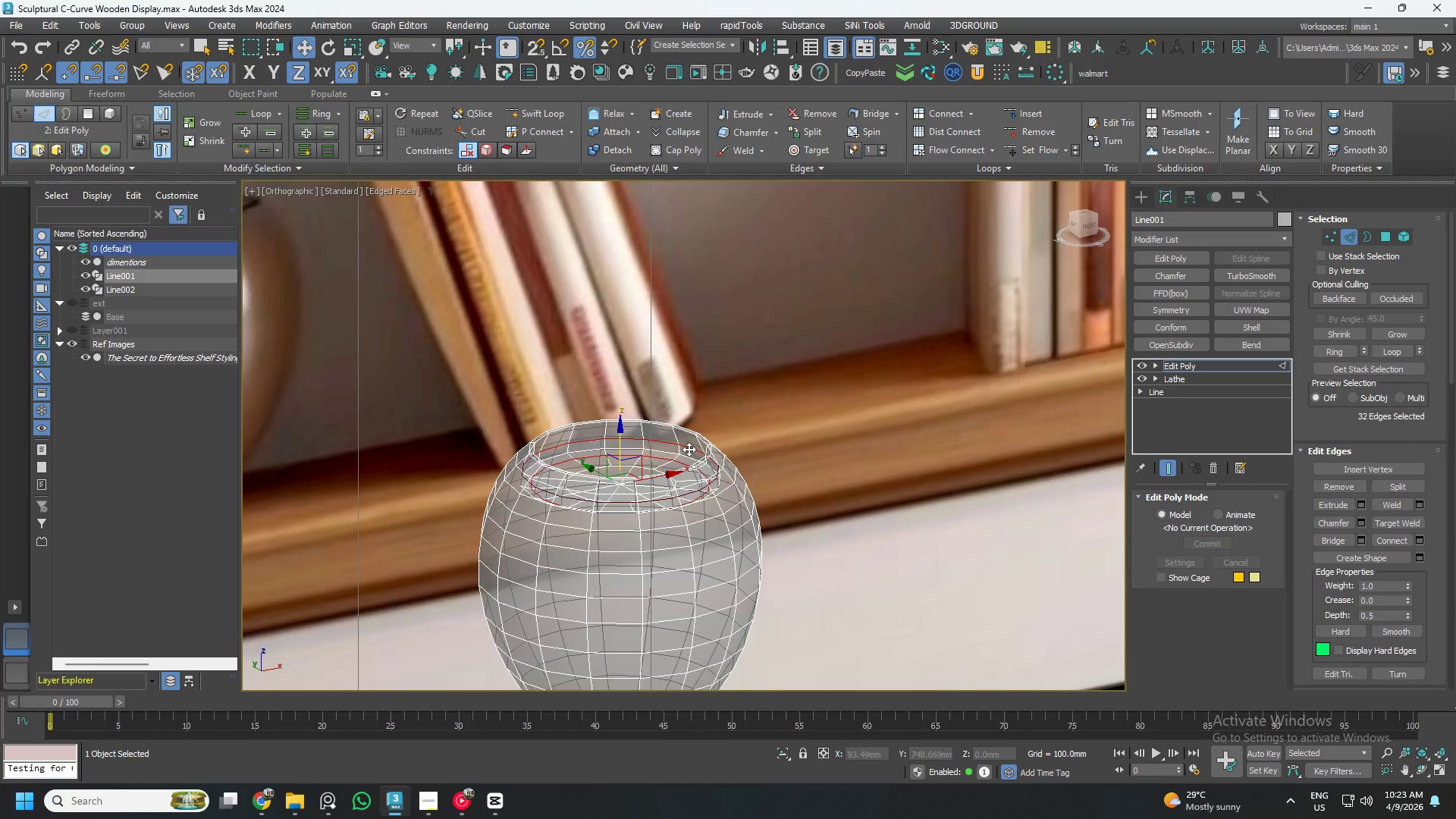 
scroll: coordinate [694, 441], scroll_direction: up, amount: 6.0
 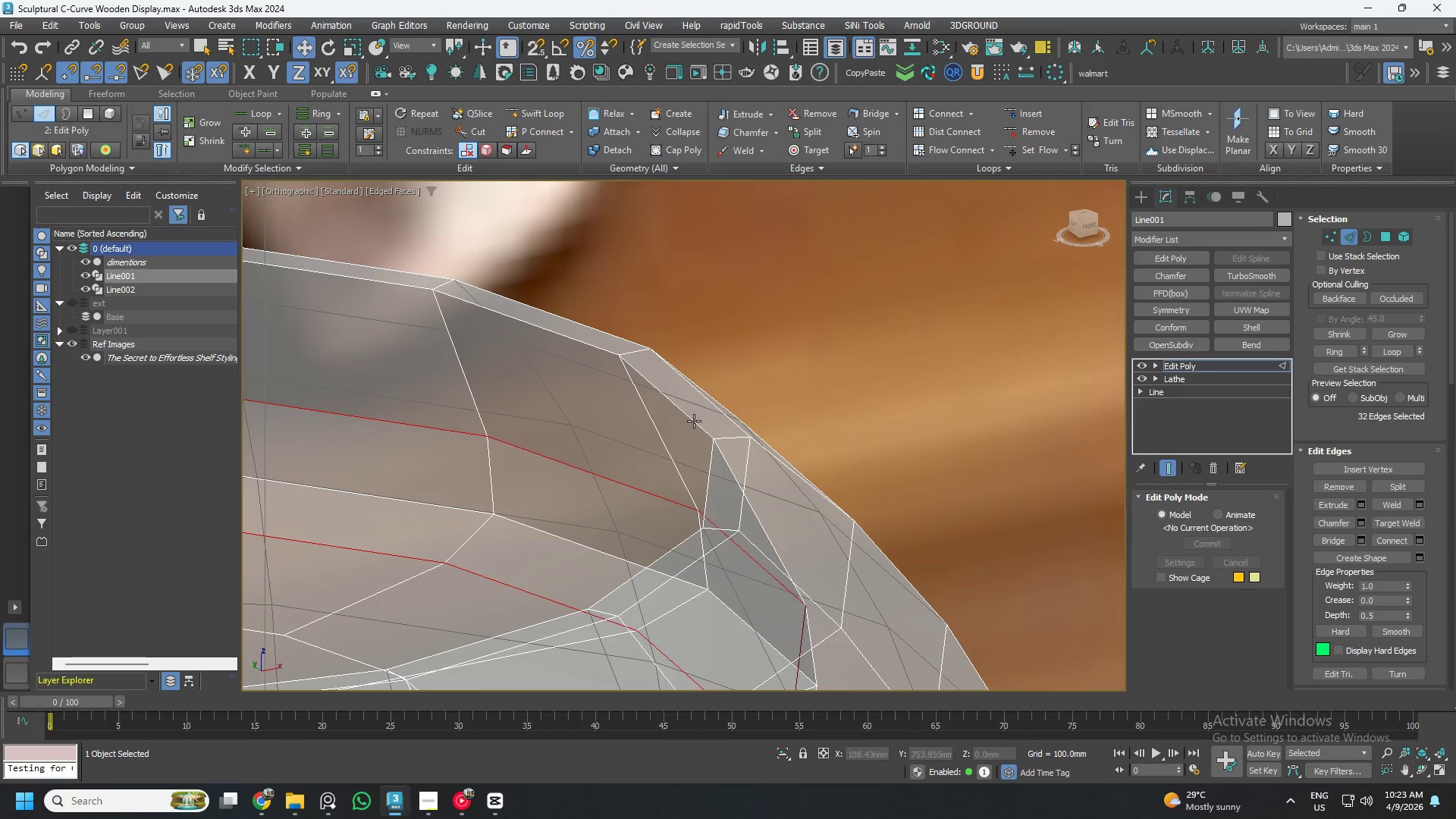 
double_click([694, 421])
 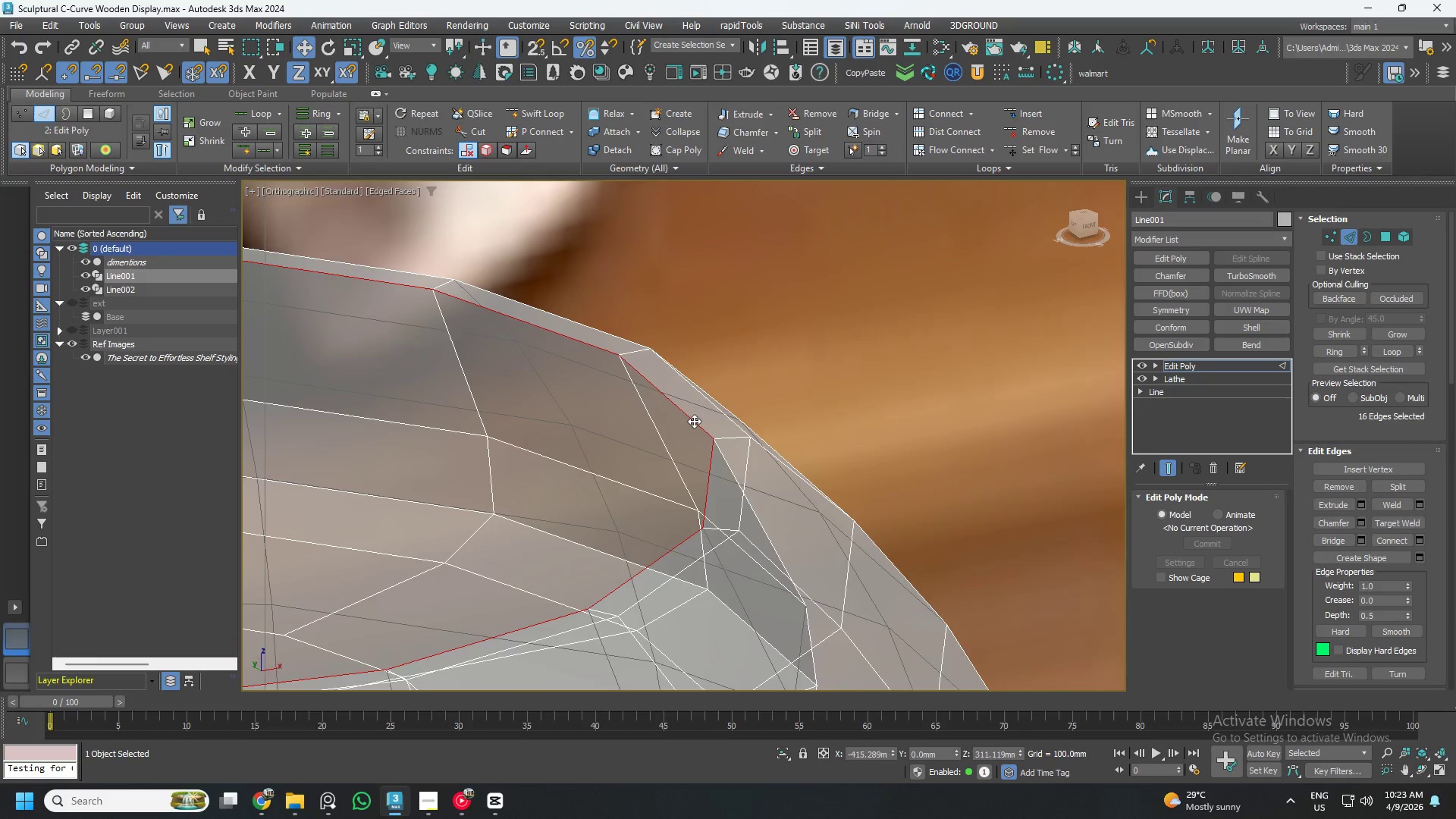 
scroll: coordinate [662, 431], scroll_direction: down, amount: 7.0
 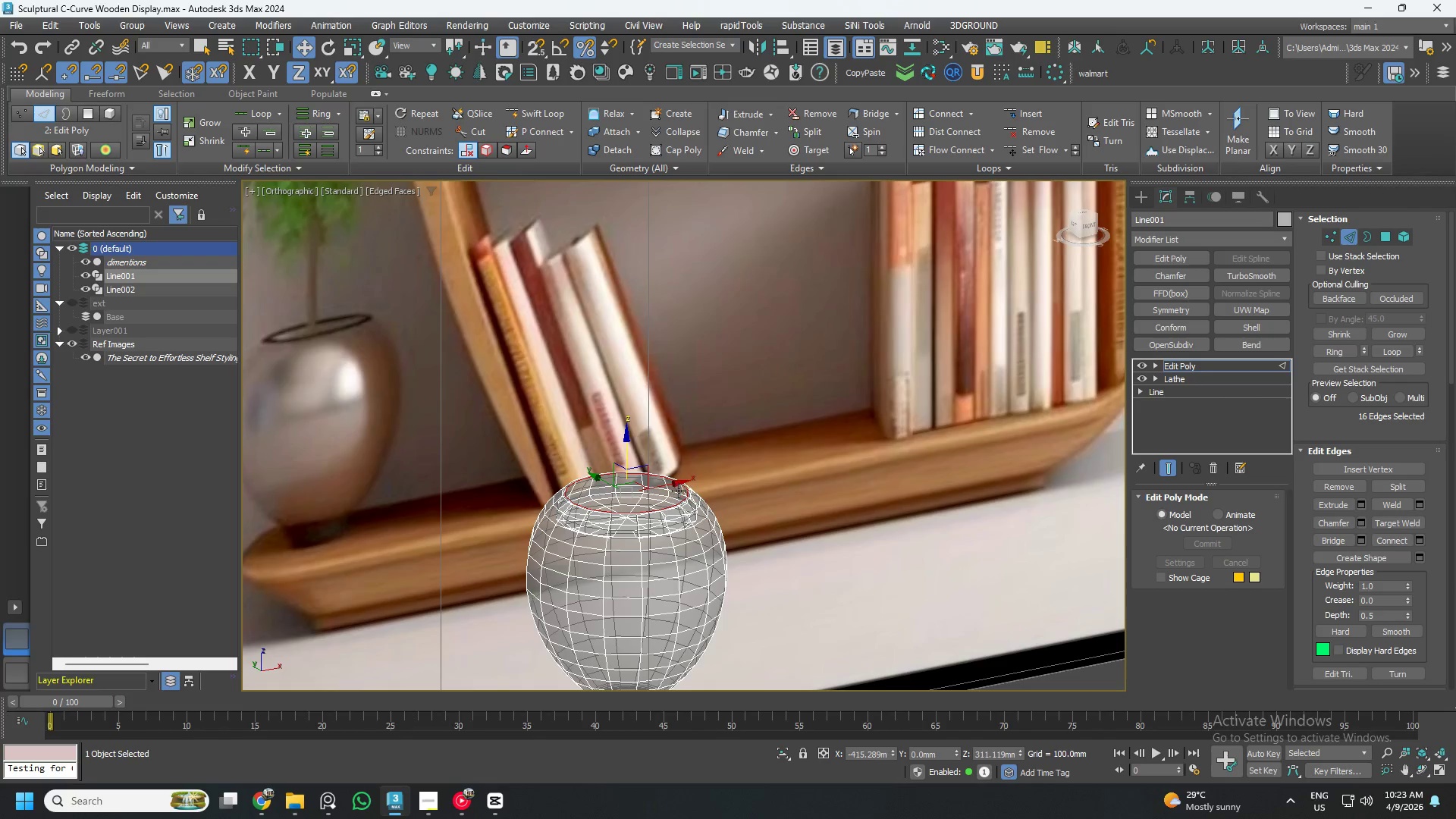 
scroll: coordinate [698, 482], scroll_direction: up, amount: 5.0
 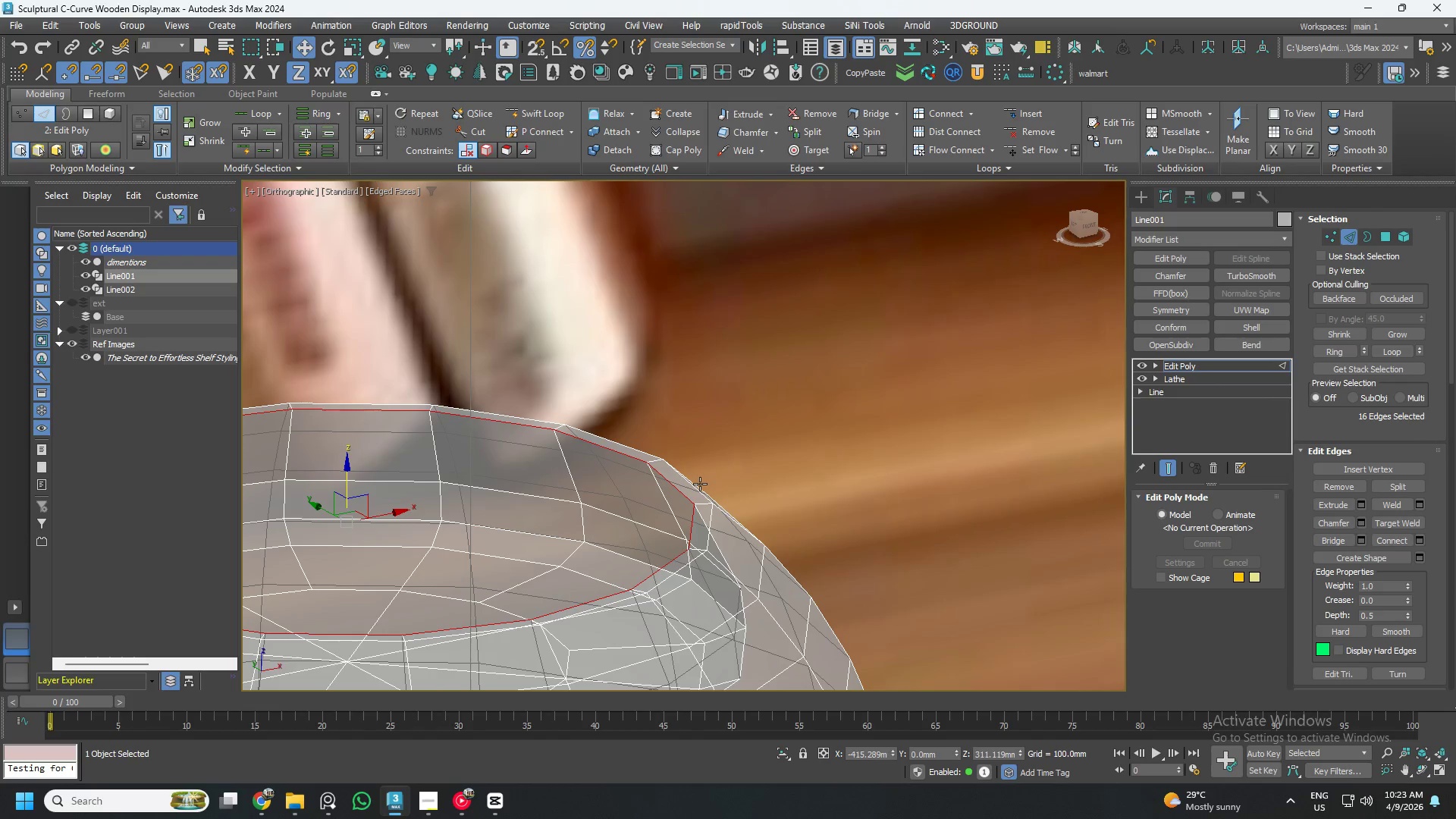 
key(Control+ControlLeft)
 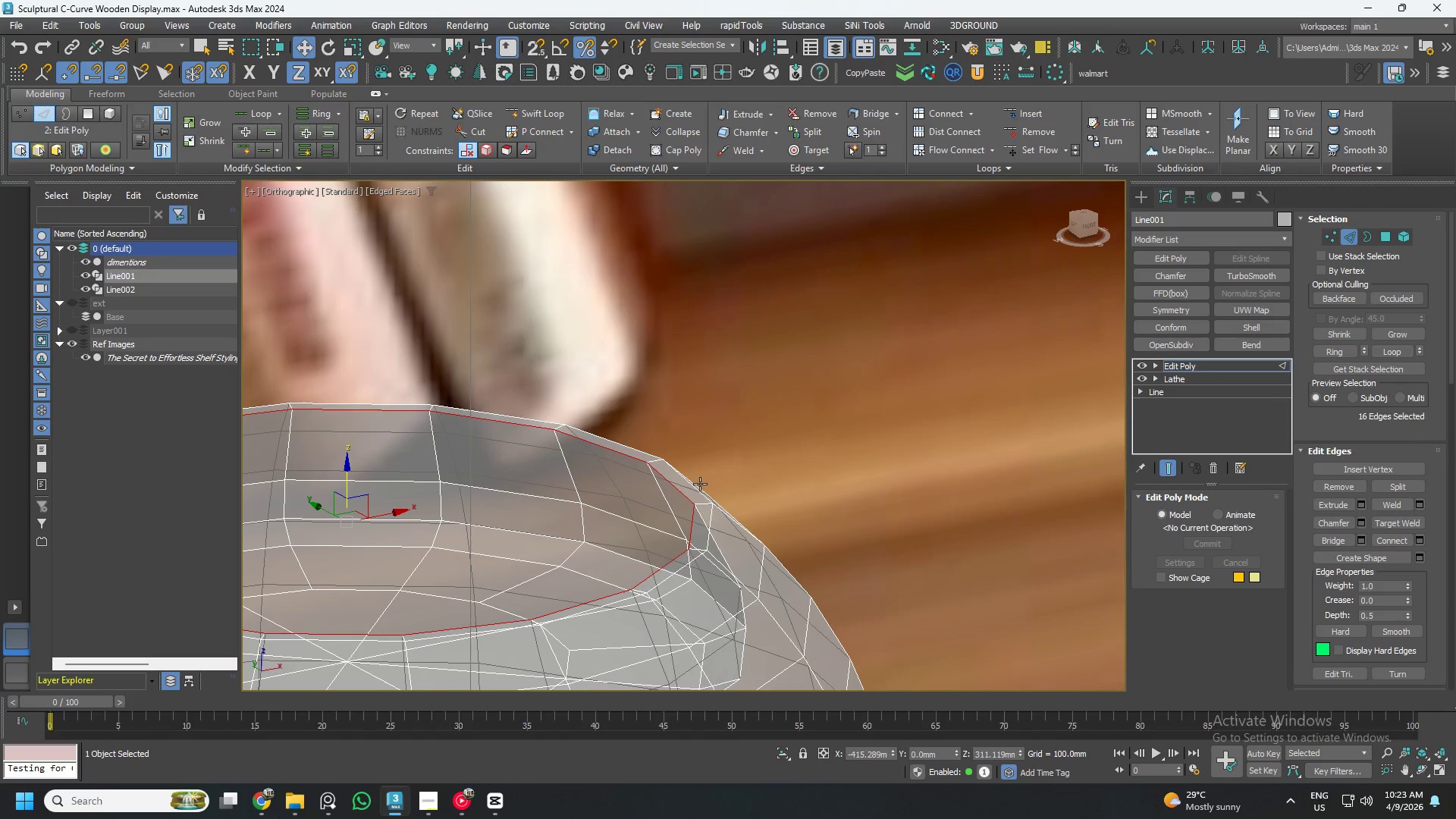 
hold_key(key=ControlLeft, duration=0.89)
left_click([694, 485])
 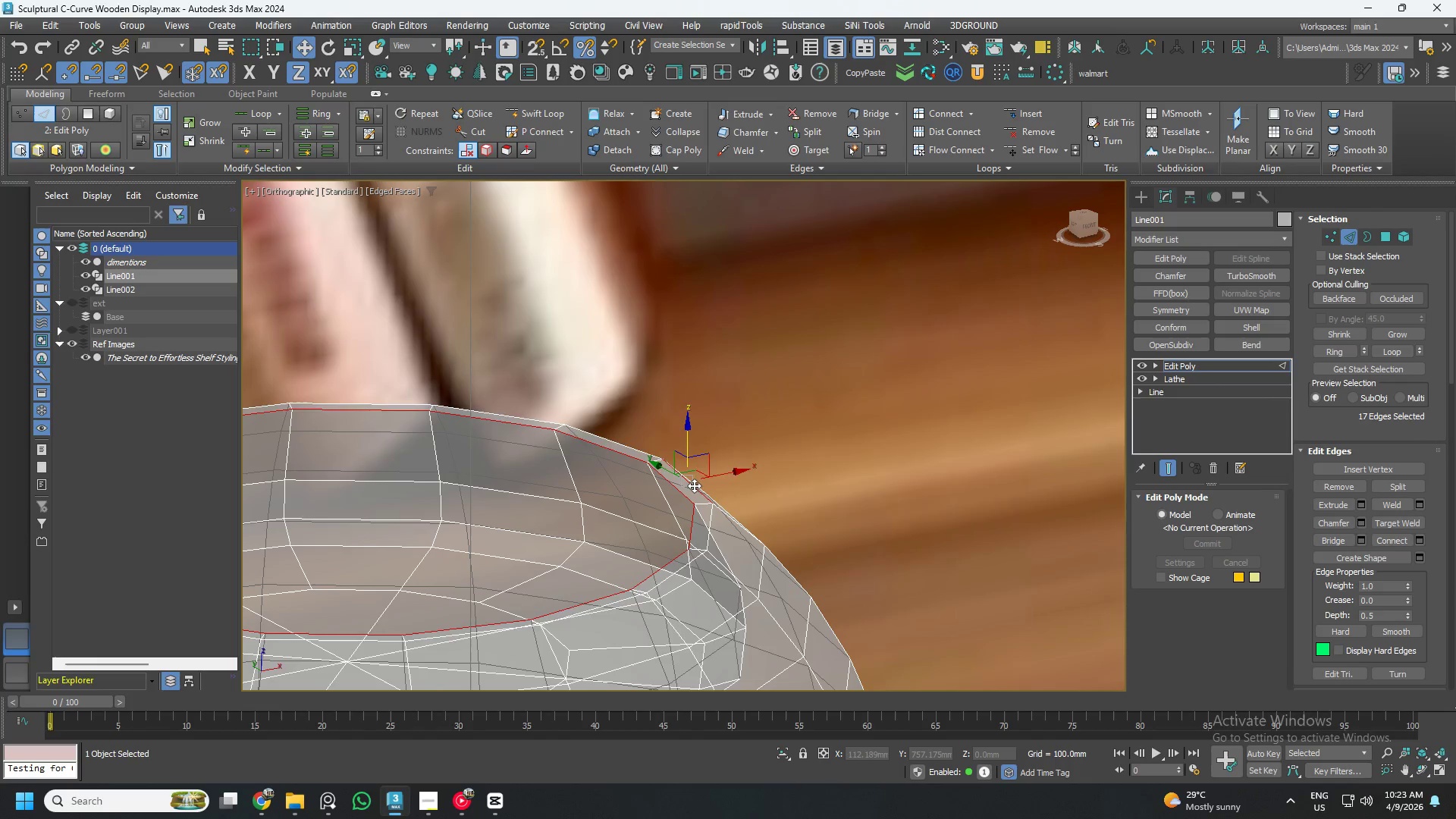 
double_click([694, 485])
 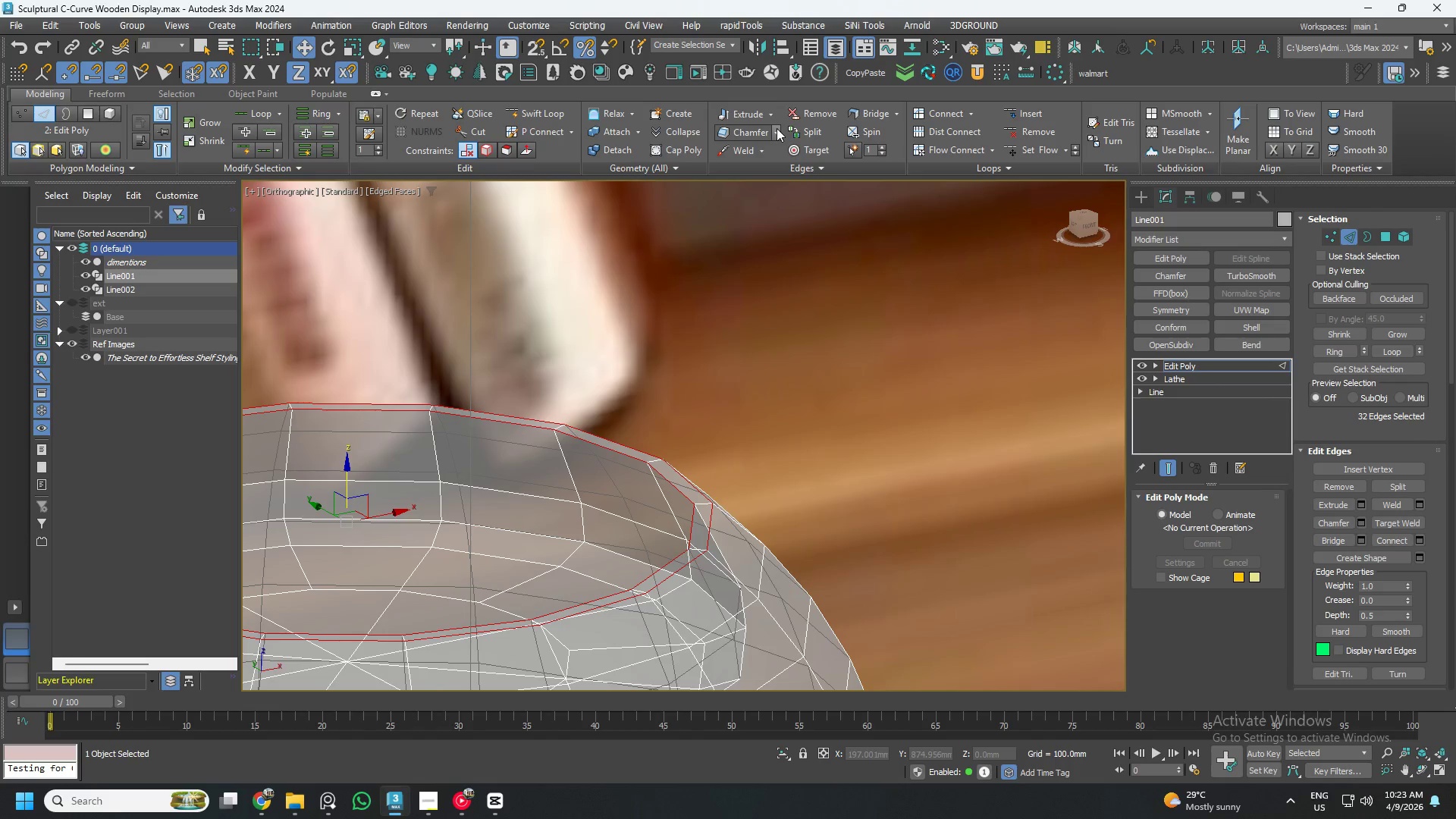 
left_click([777, 128])
 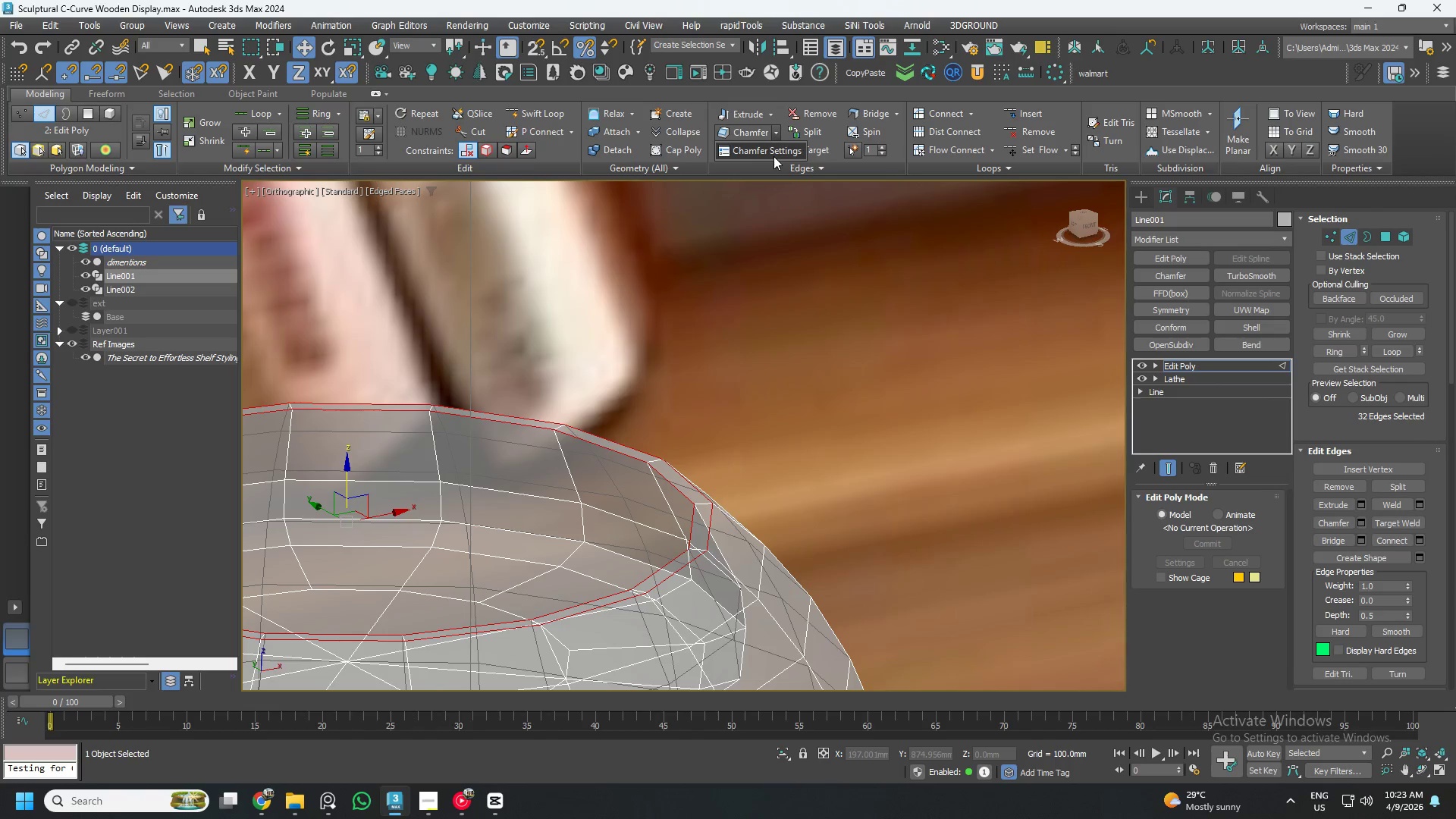 
left_click([776, 151])
 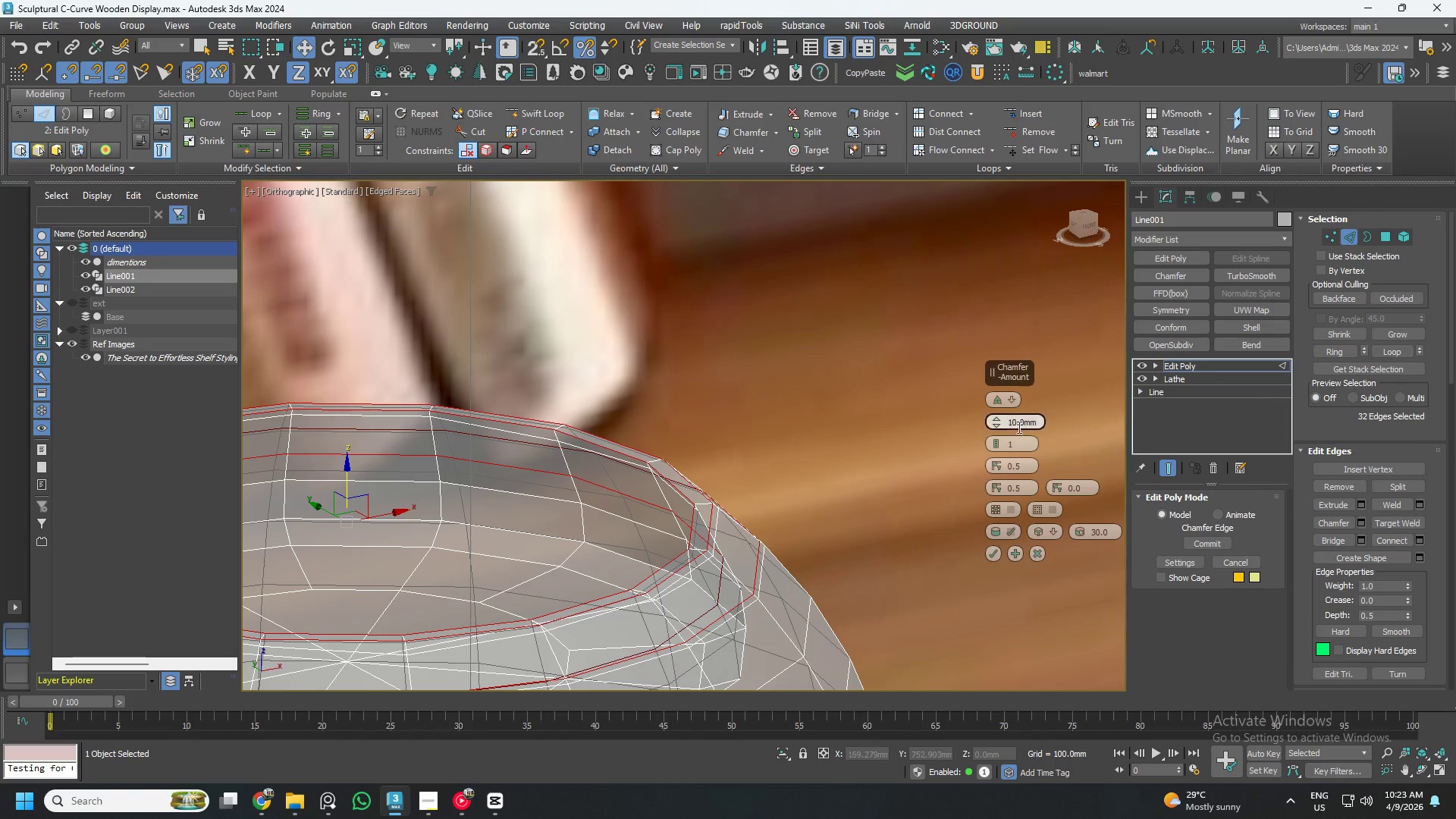 
double_click([1014, 419])
 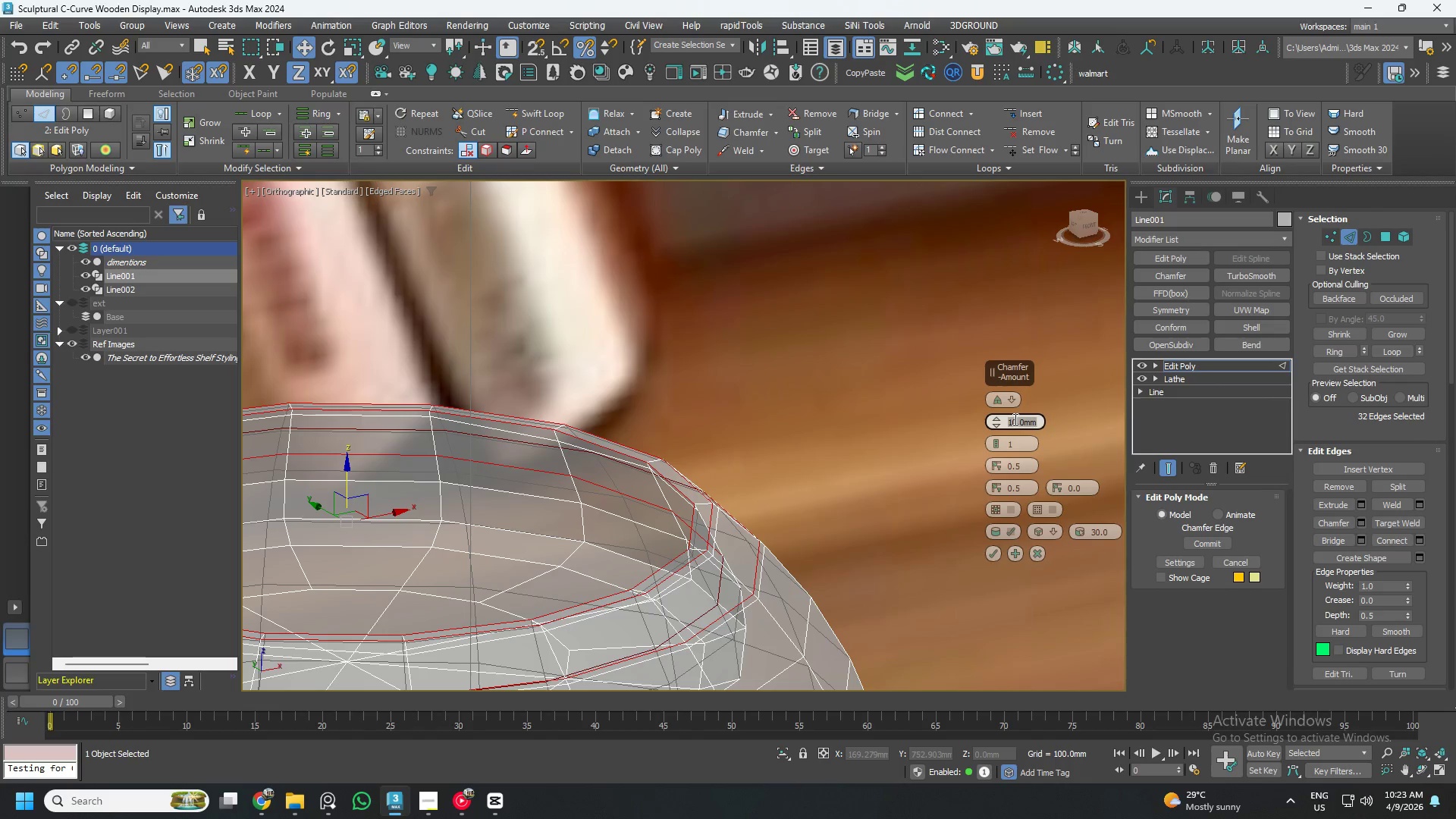 
key(Numpad1)
 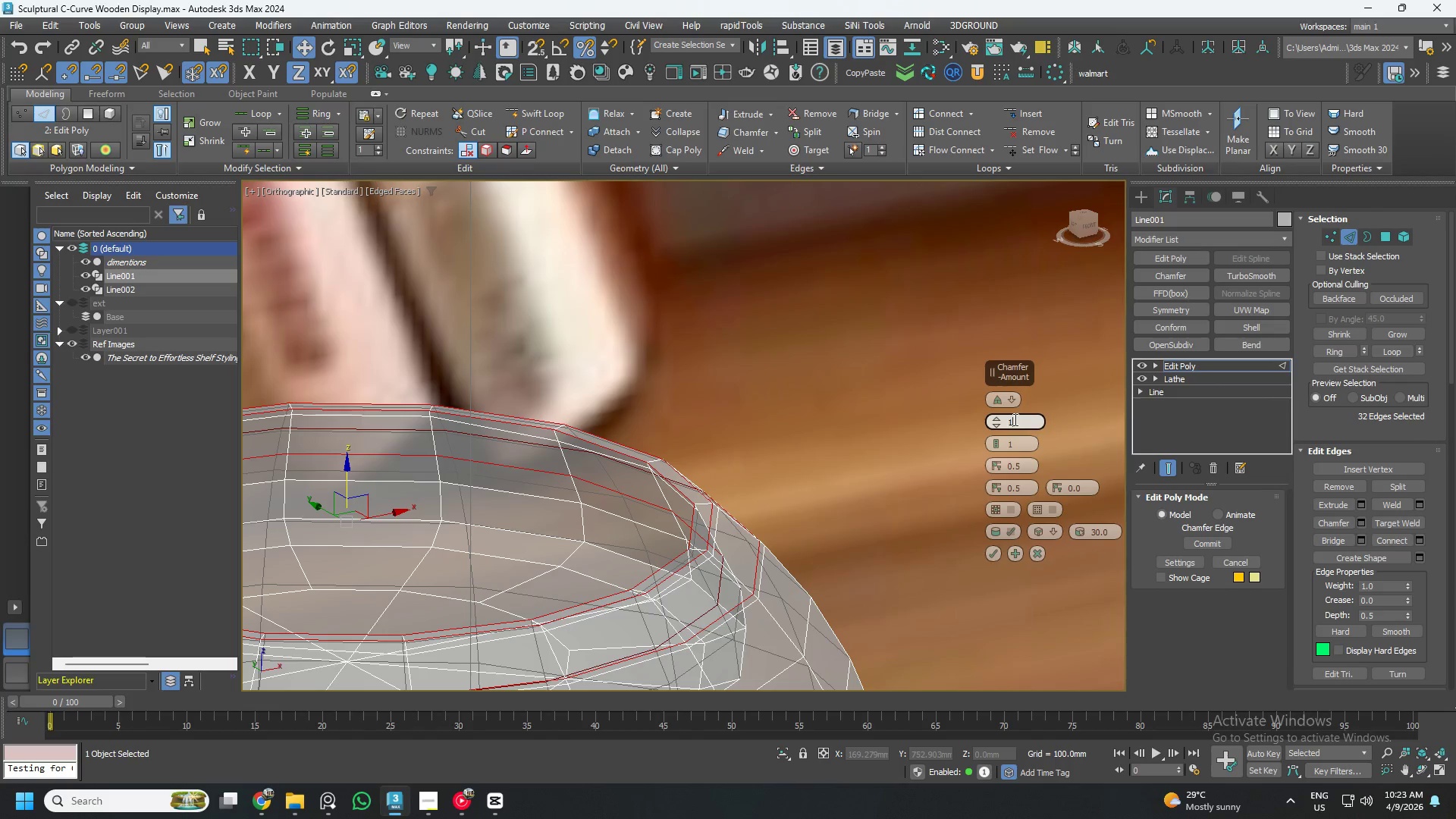 
key(NumpadEnter)
 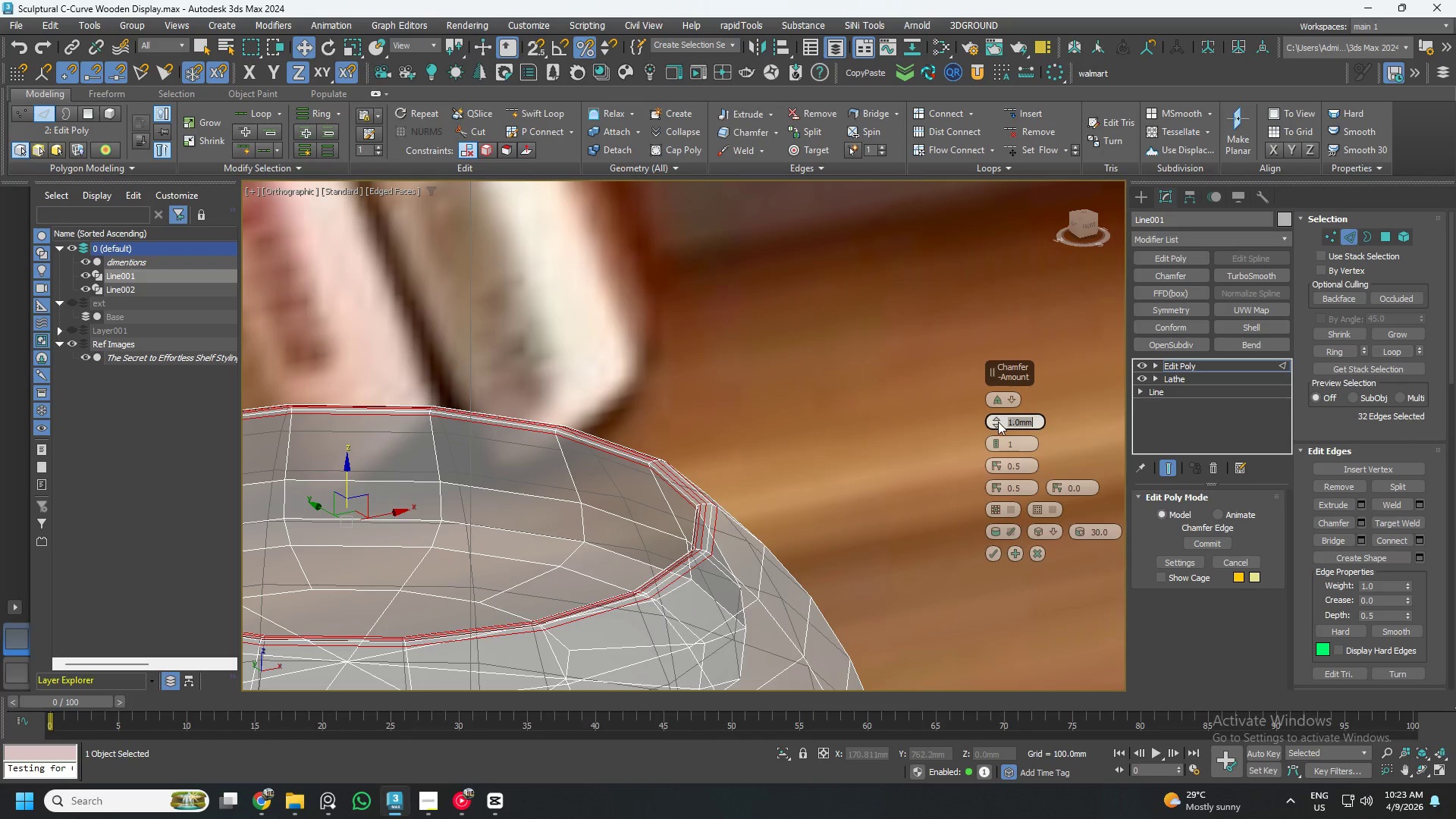 
double_click([994, 428])
 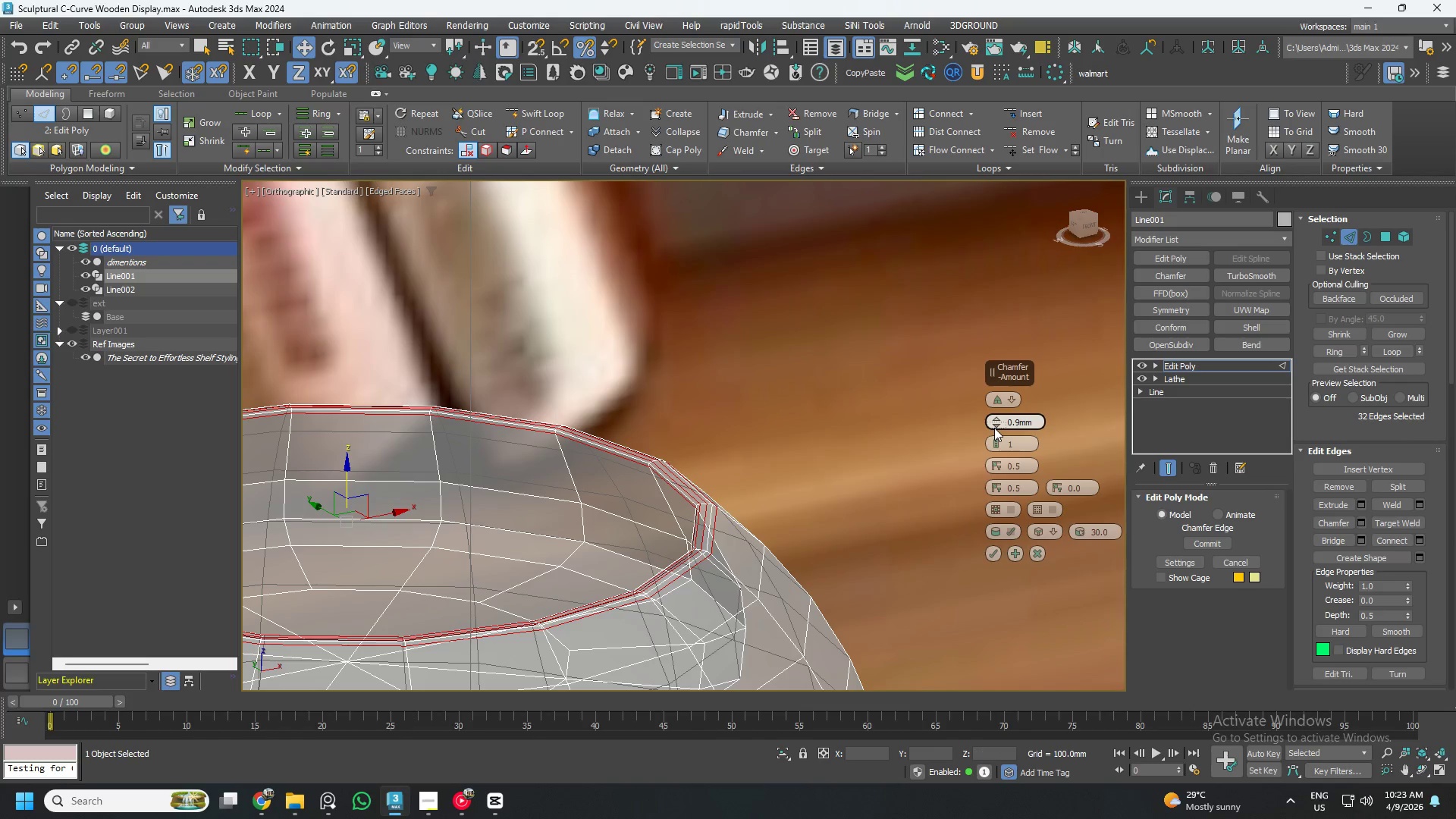 
triple_click([994, 428])
 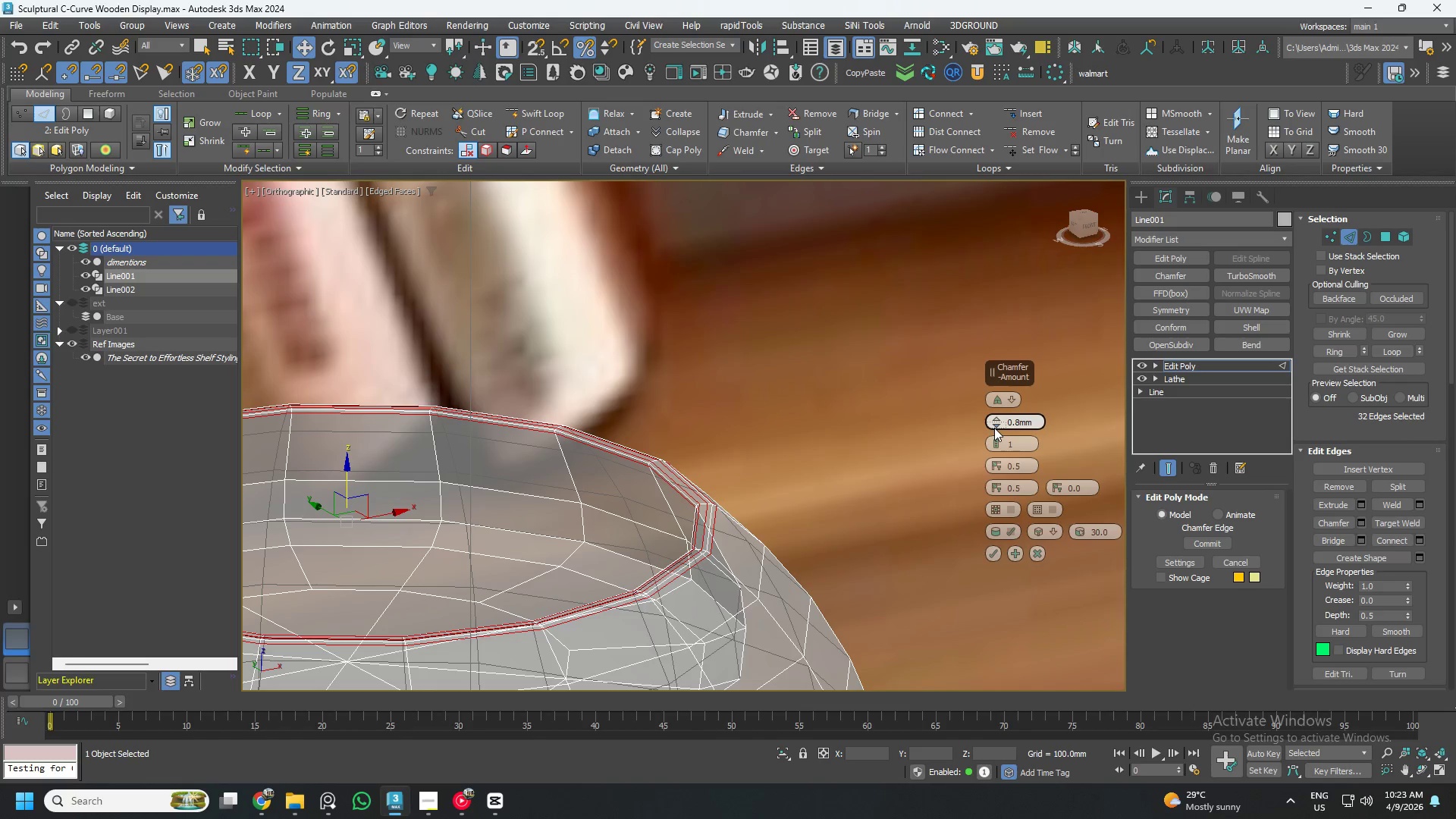 
triple_click([994, 428])
 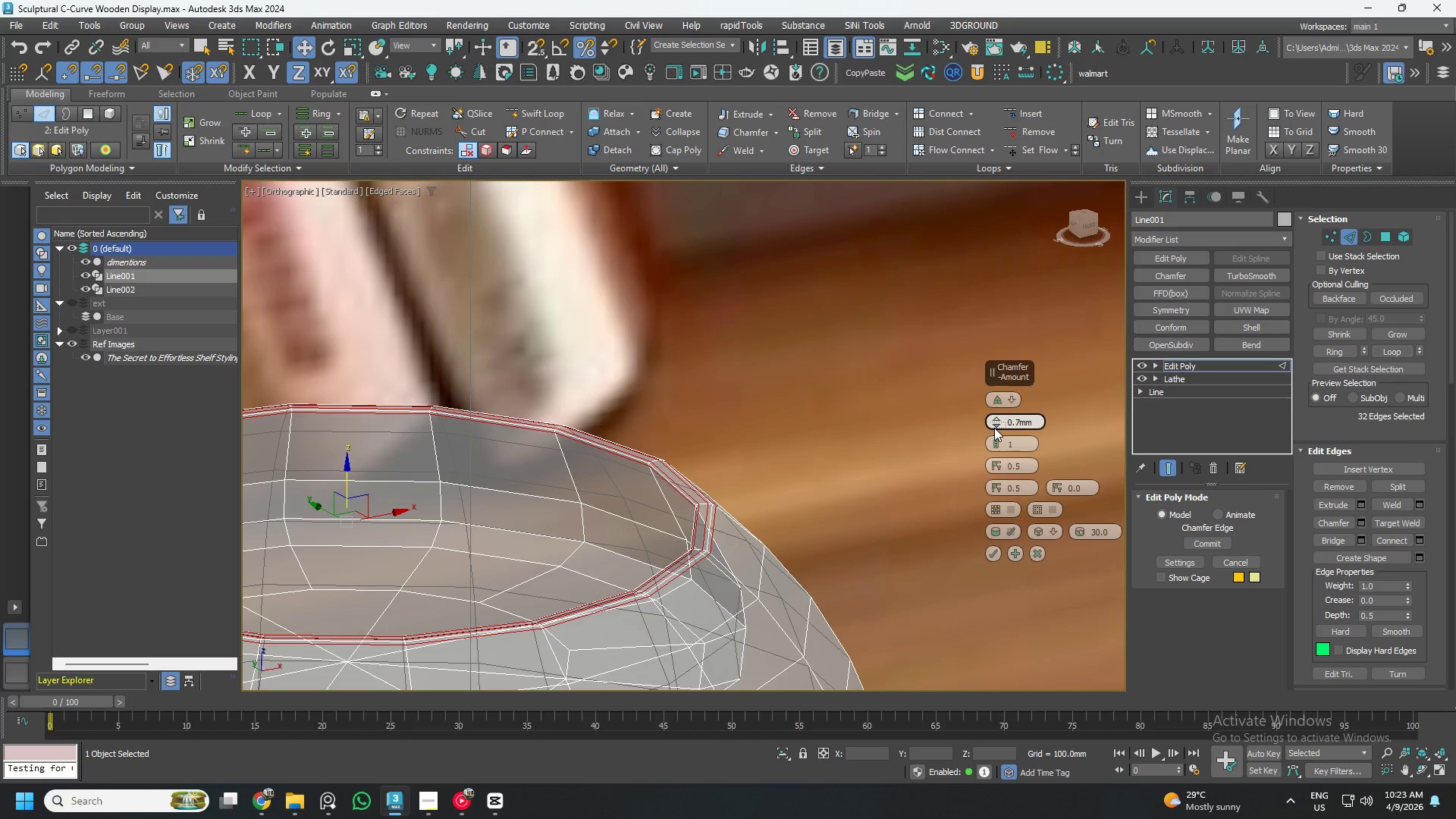 
triple_click([994, 428])
 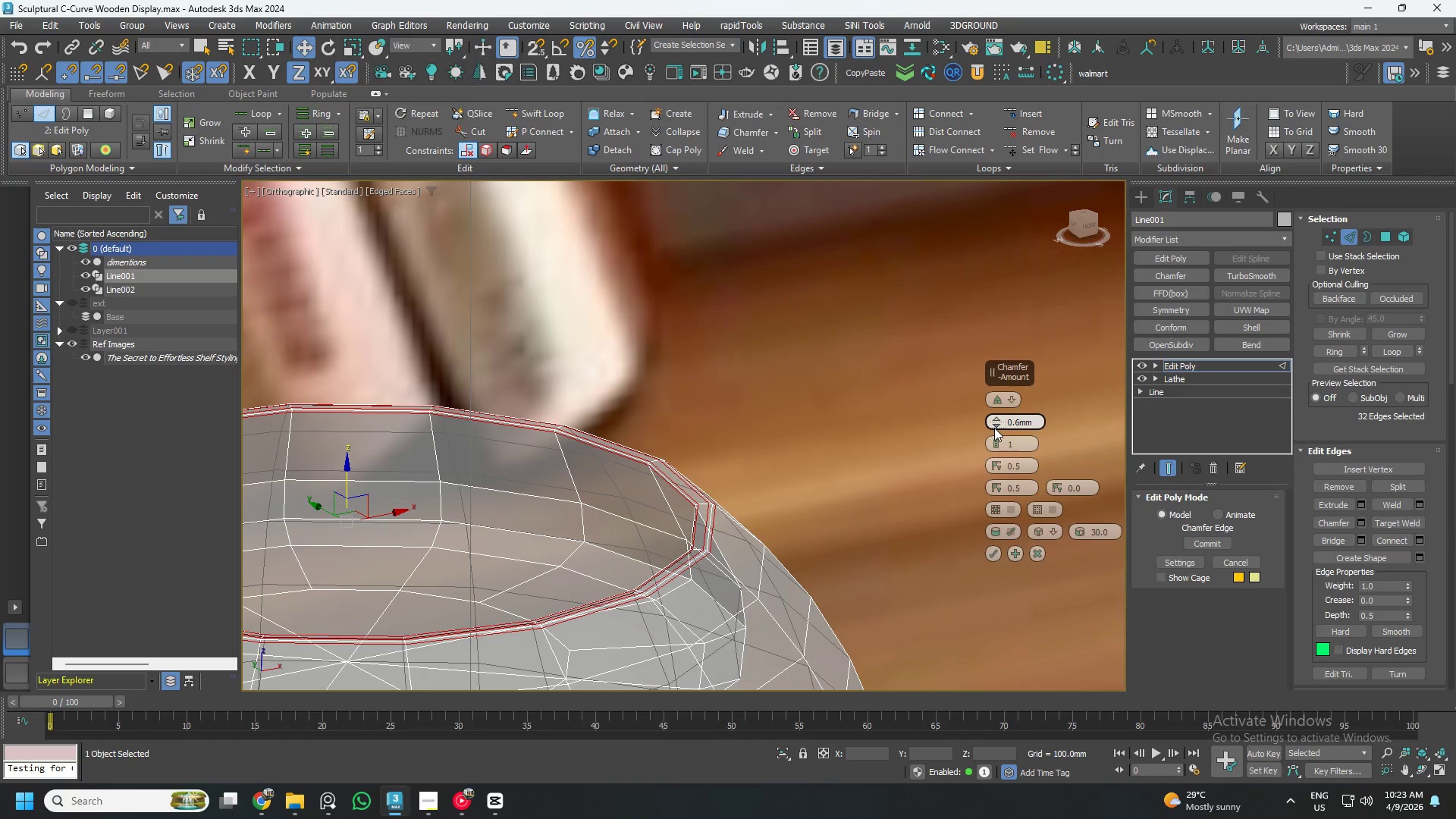 
triple_click([994, 428])
 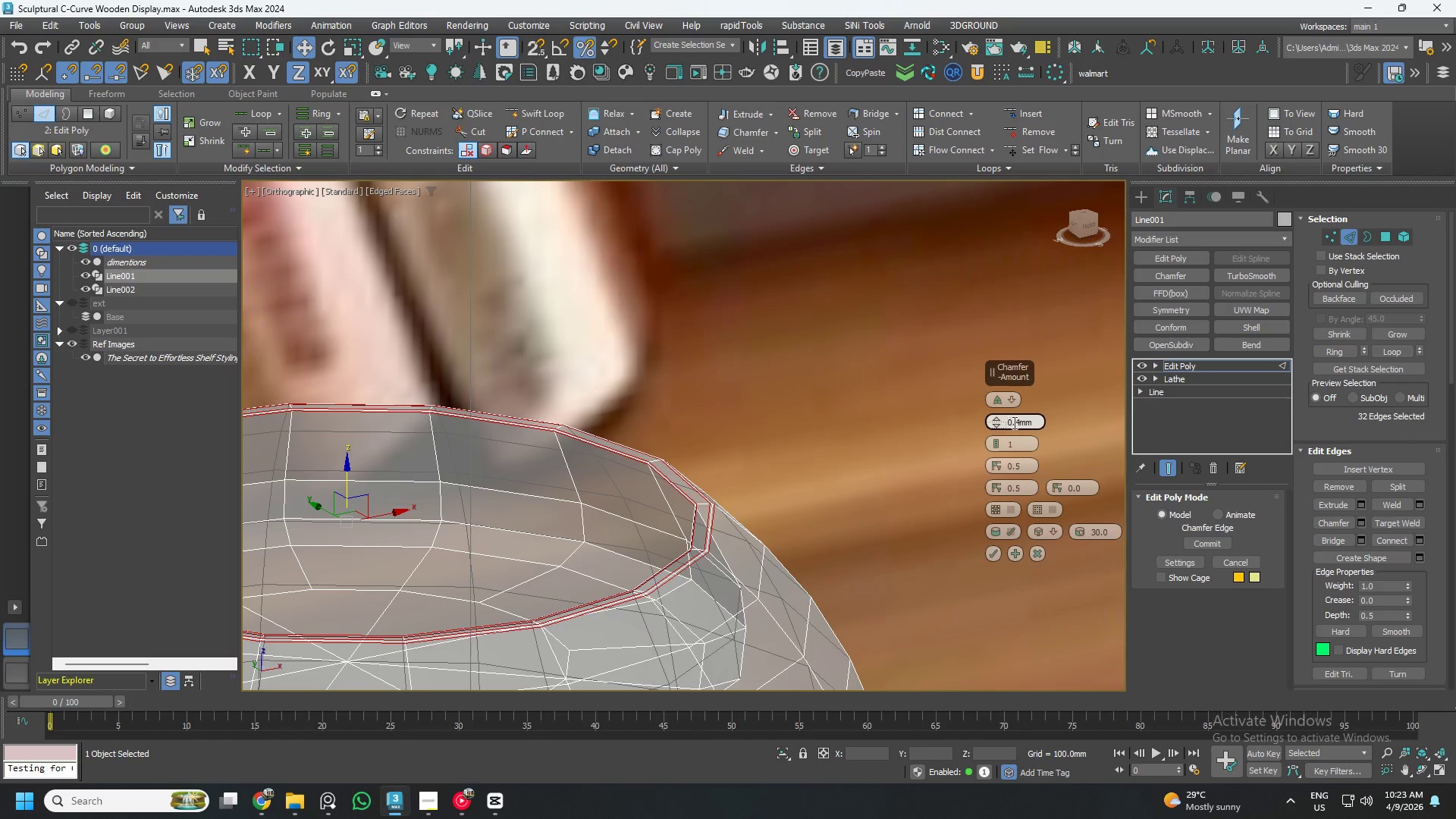 
double_click([1017, 422])
 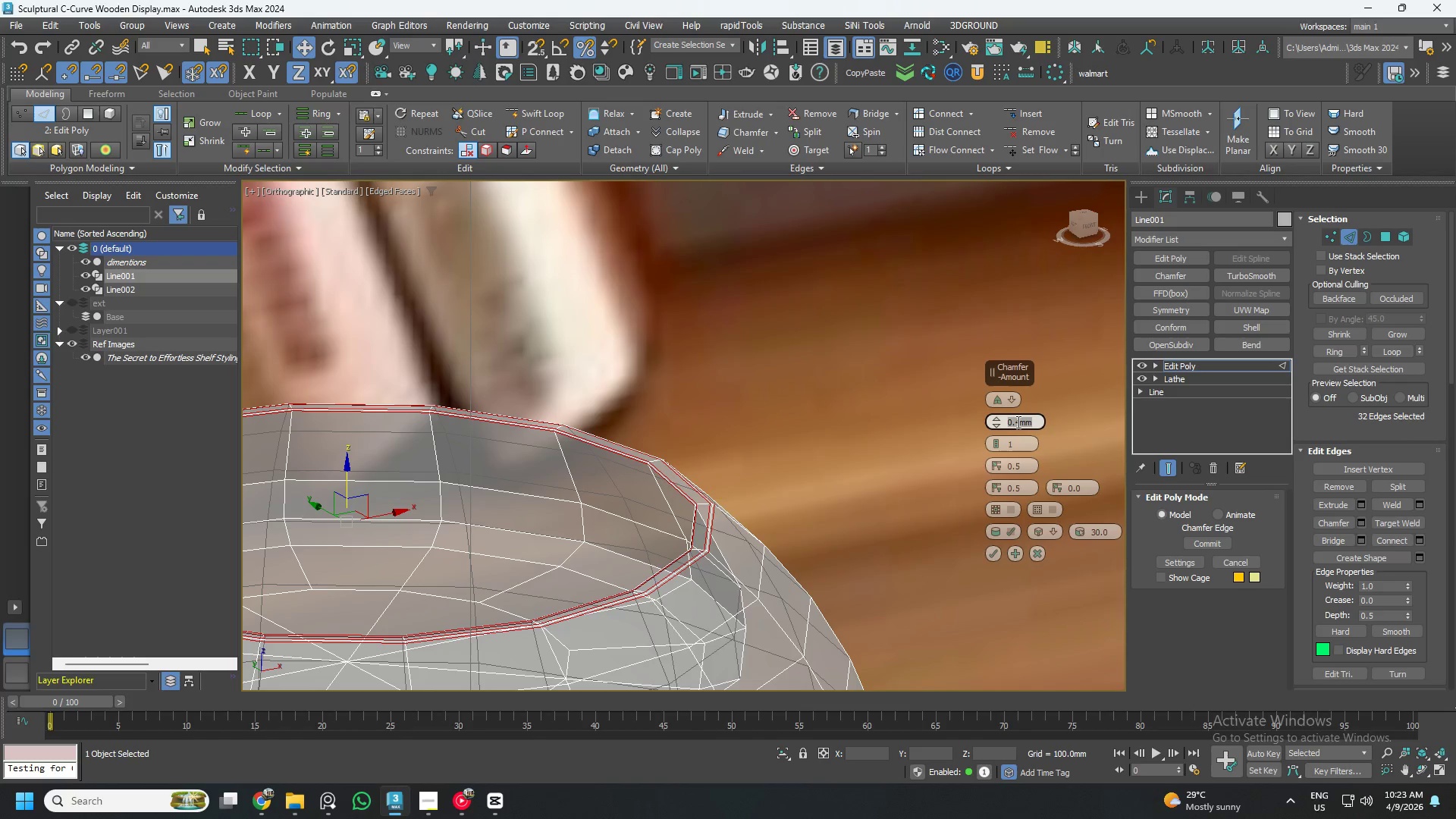 
hold_key(key=NumpadDecimal, duration=0.41)
 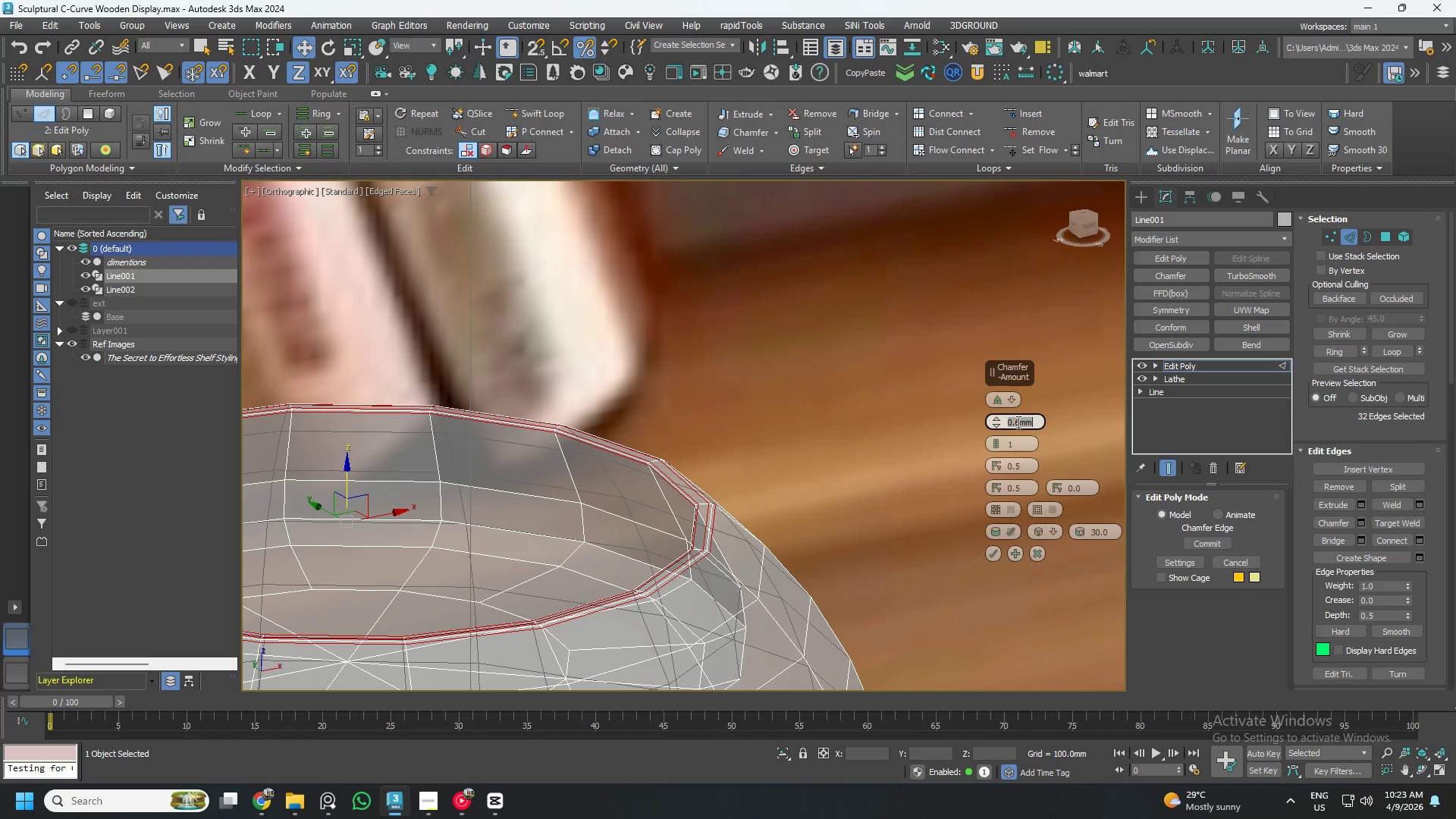 
key(Numpad6)
 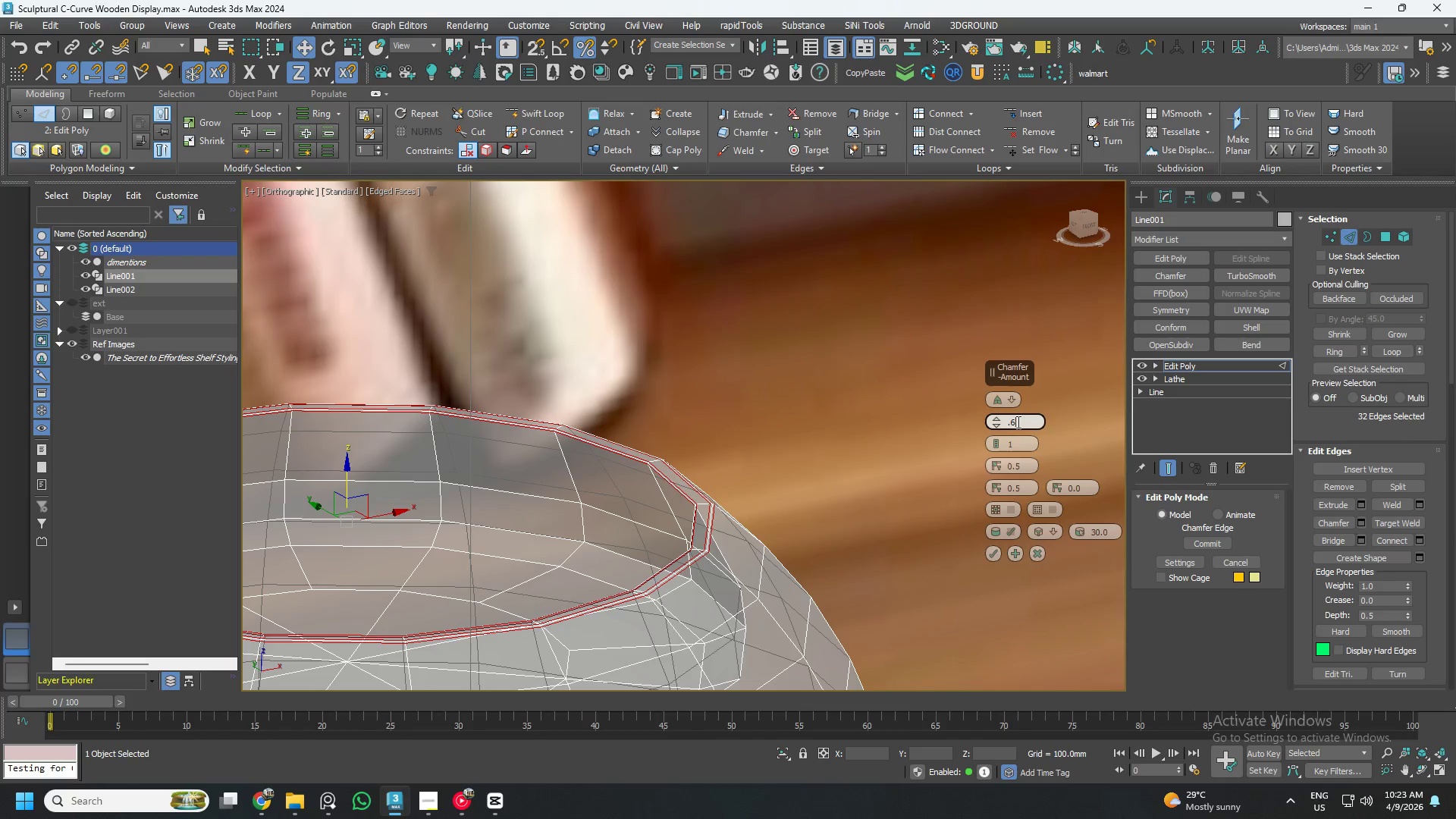 
key(NumpadEnter)
 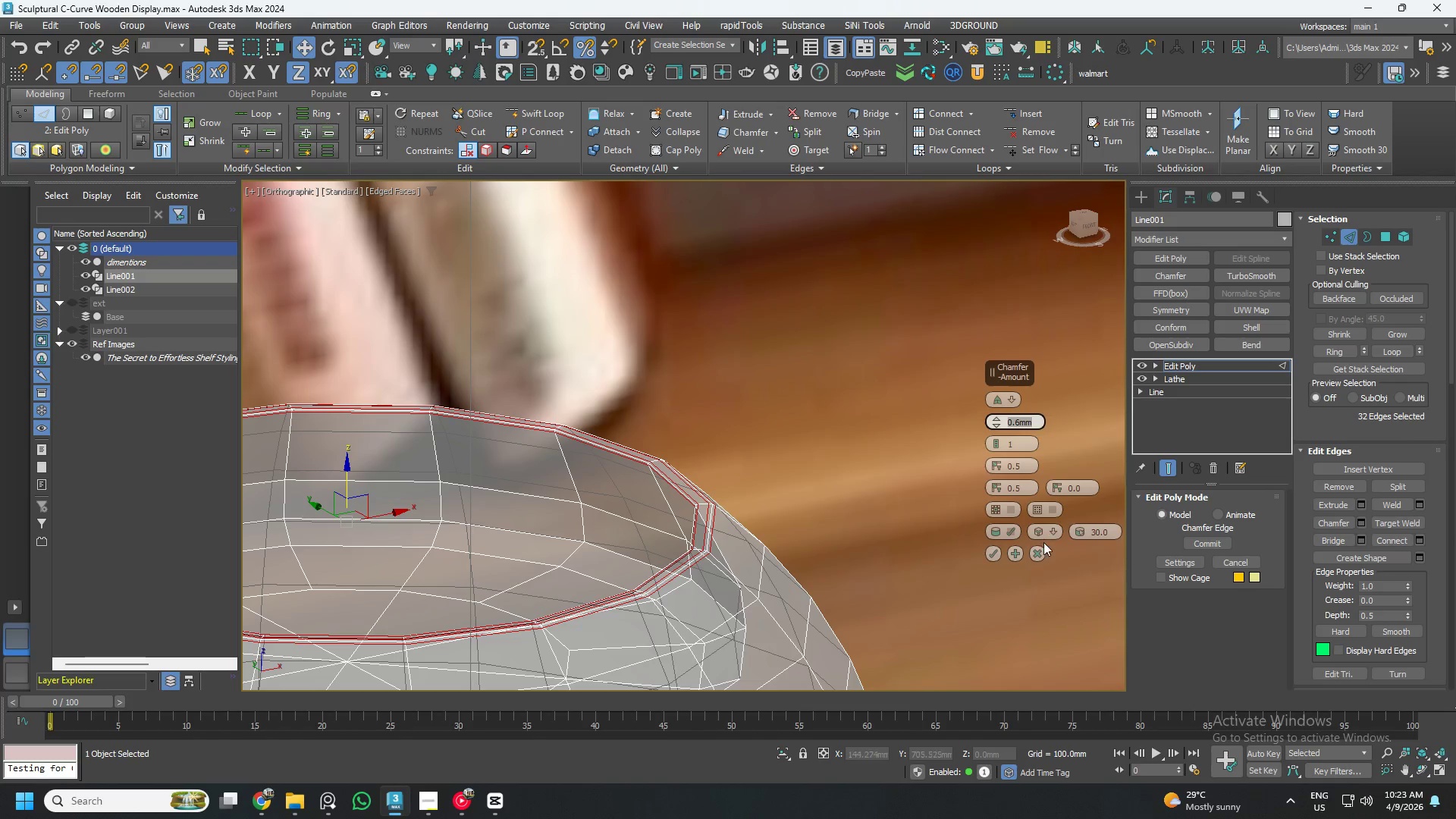 
left_click([993, 553])
 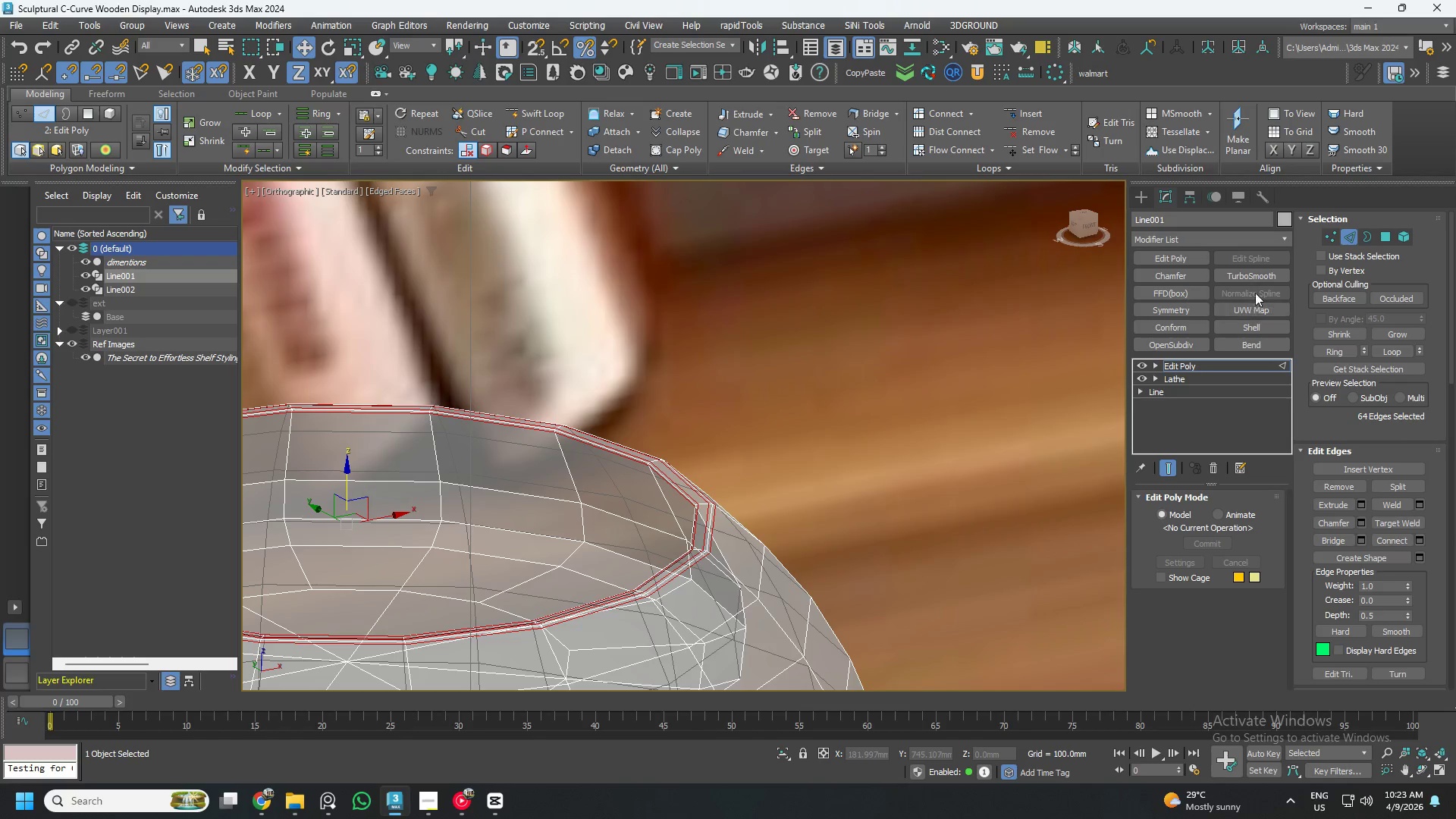 
left_click([1254, 278])
 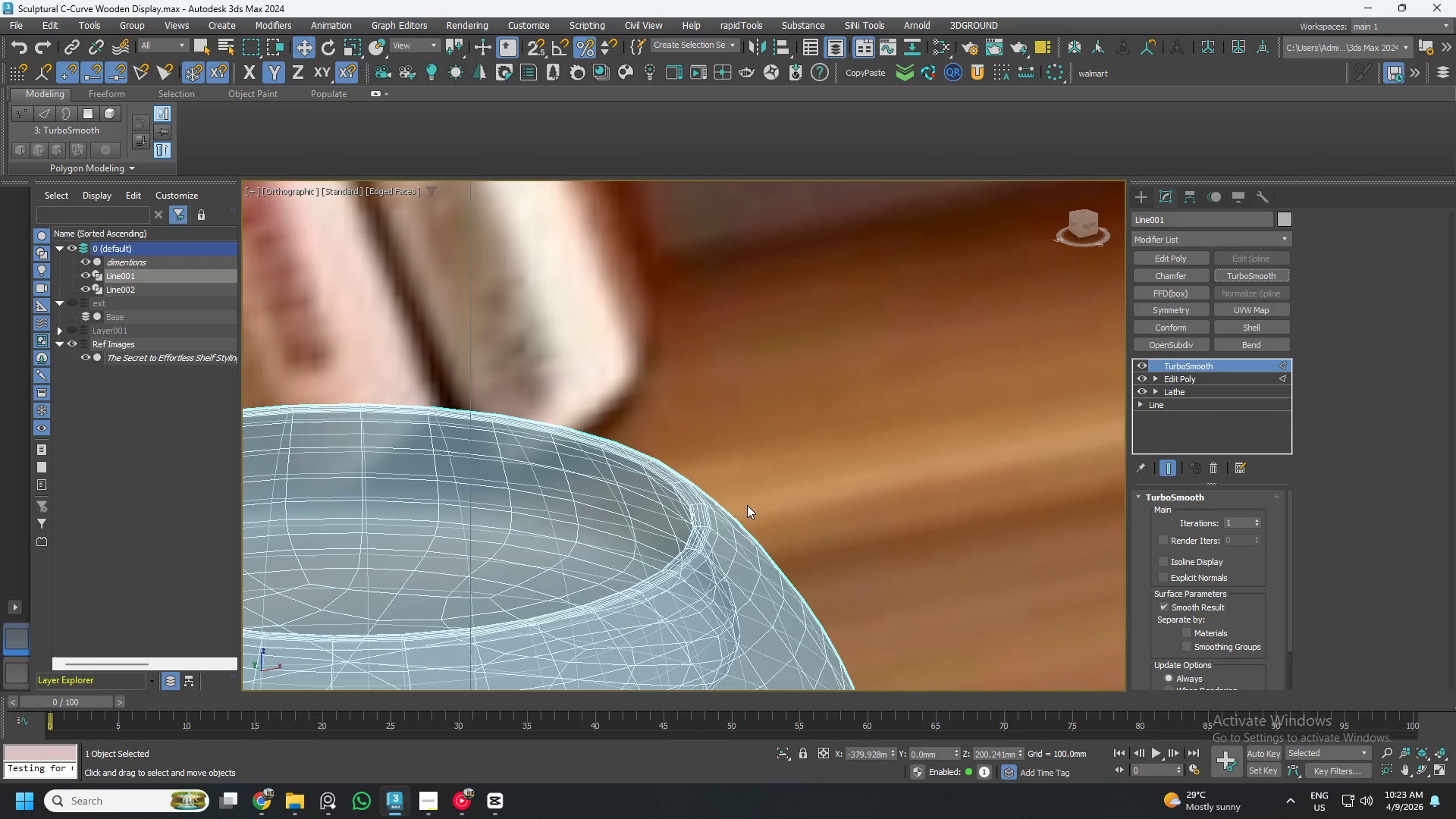 
key(Alt+AltLeft)
 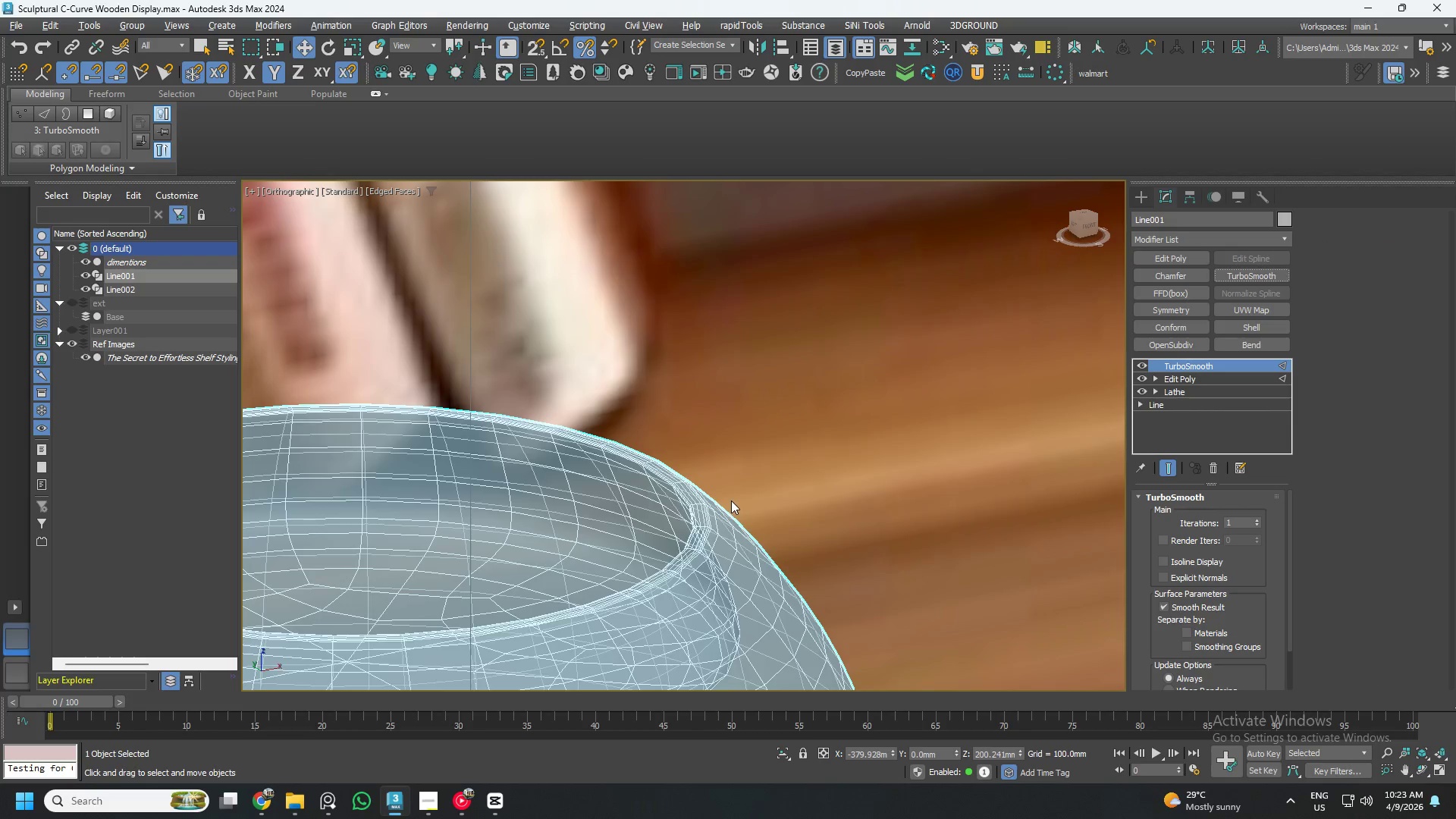 
key(Alt+X)
 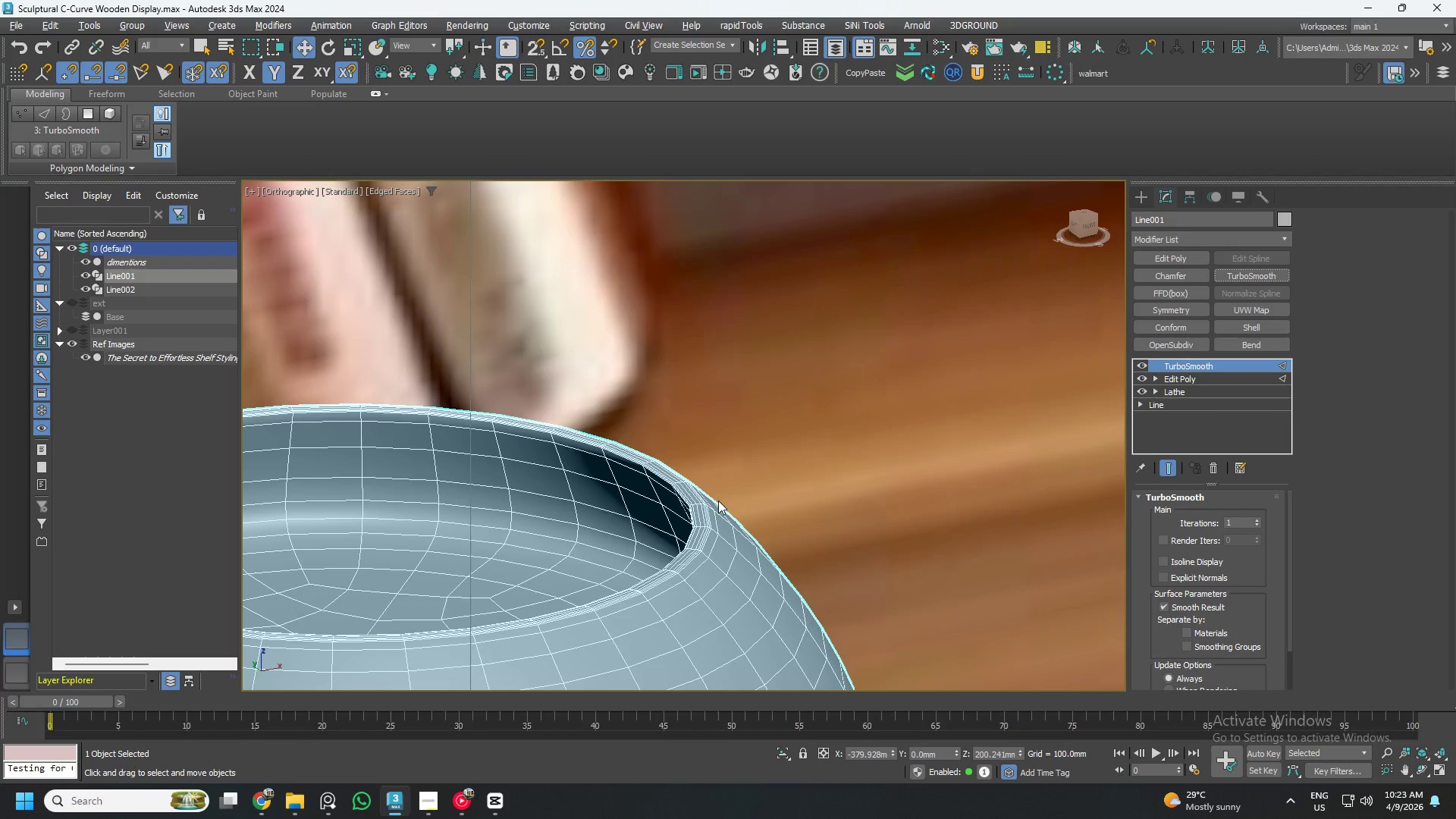 
scroll: coordinate [717, 500], scroll_direction: down, amount: 2.0
 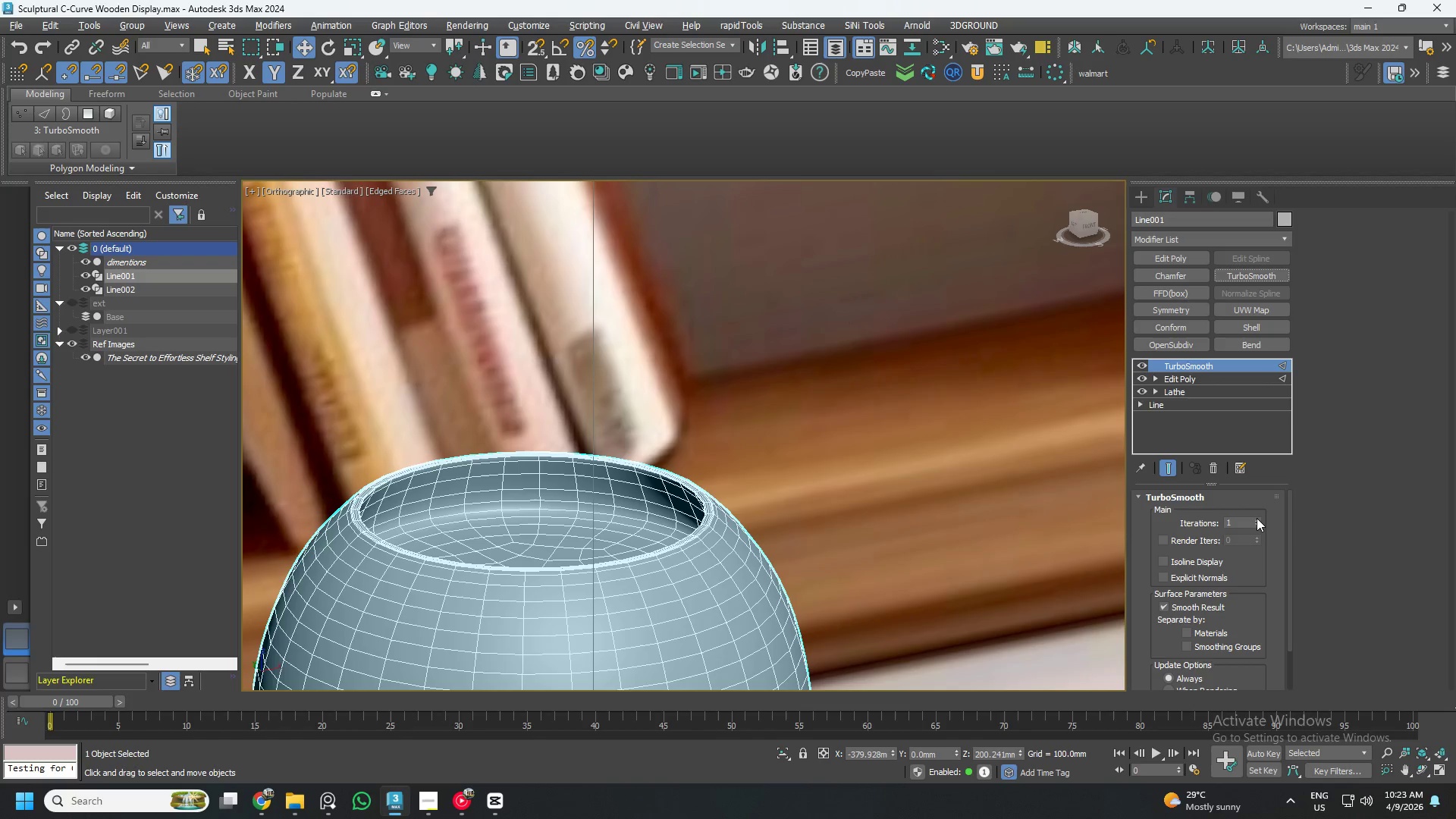 
left_click([1257, 518])
 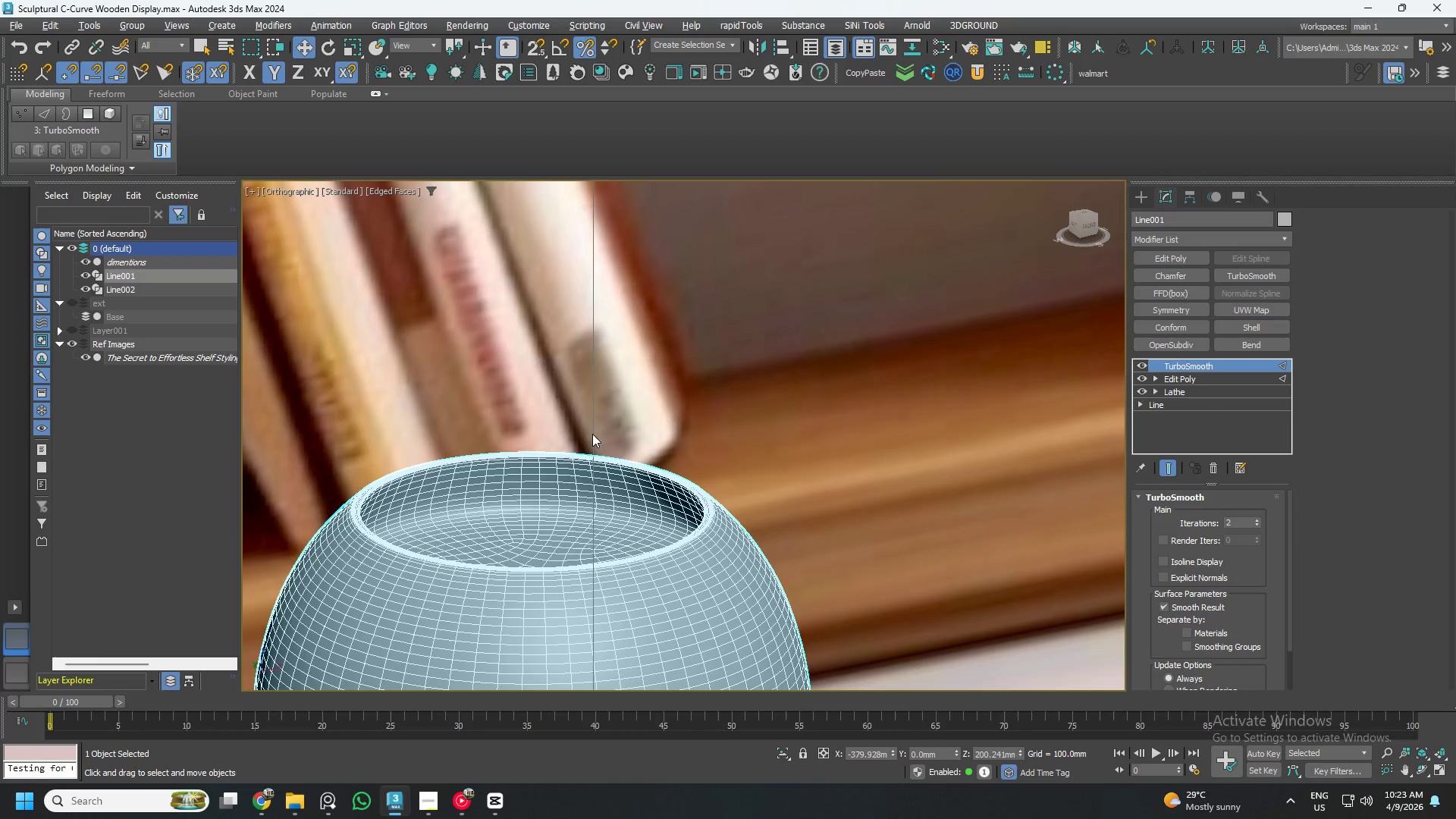 
scroll: coordinate [592, 425], scroll_direction: down, amount: 3.0
 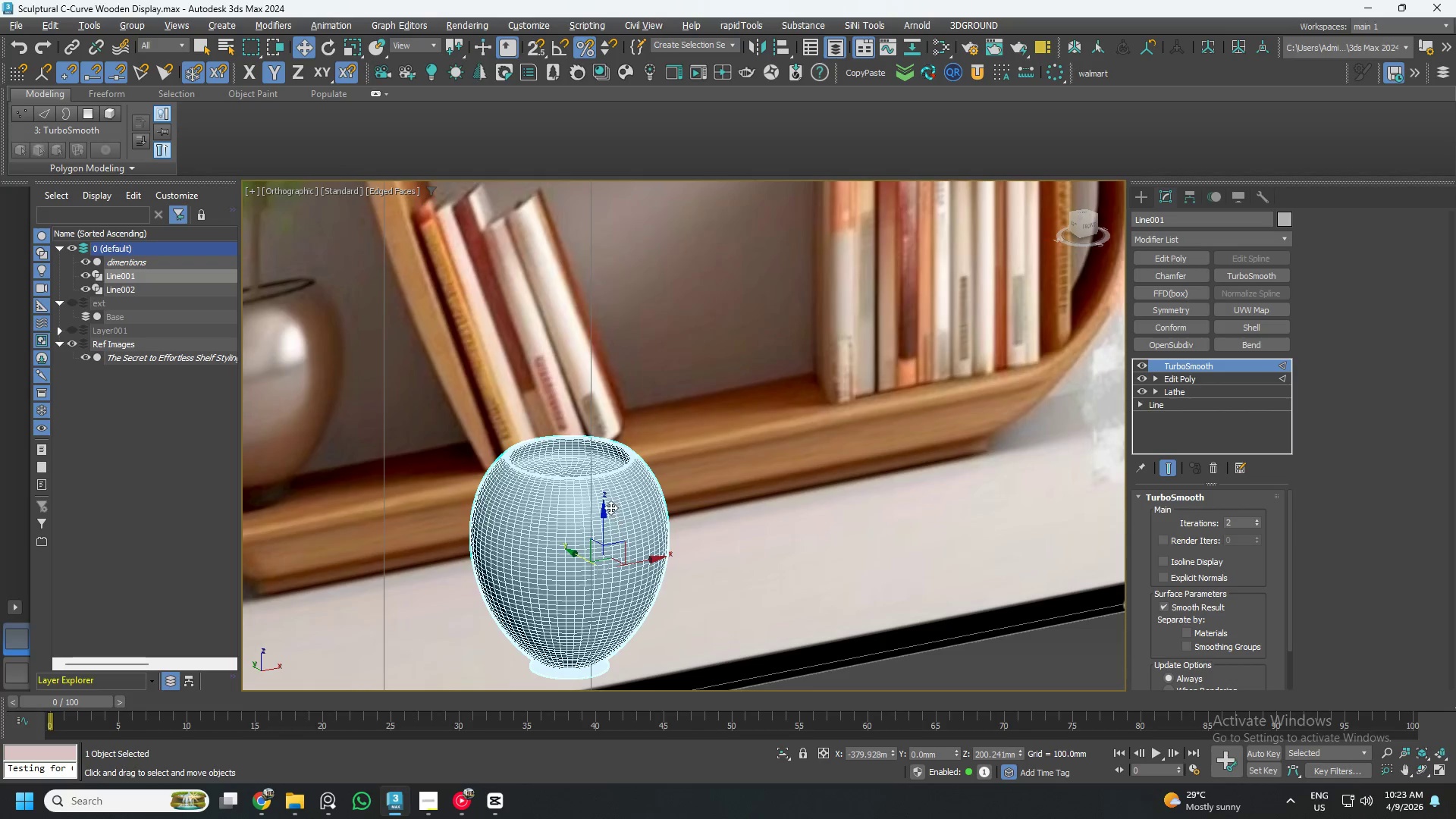 
key(F4)
 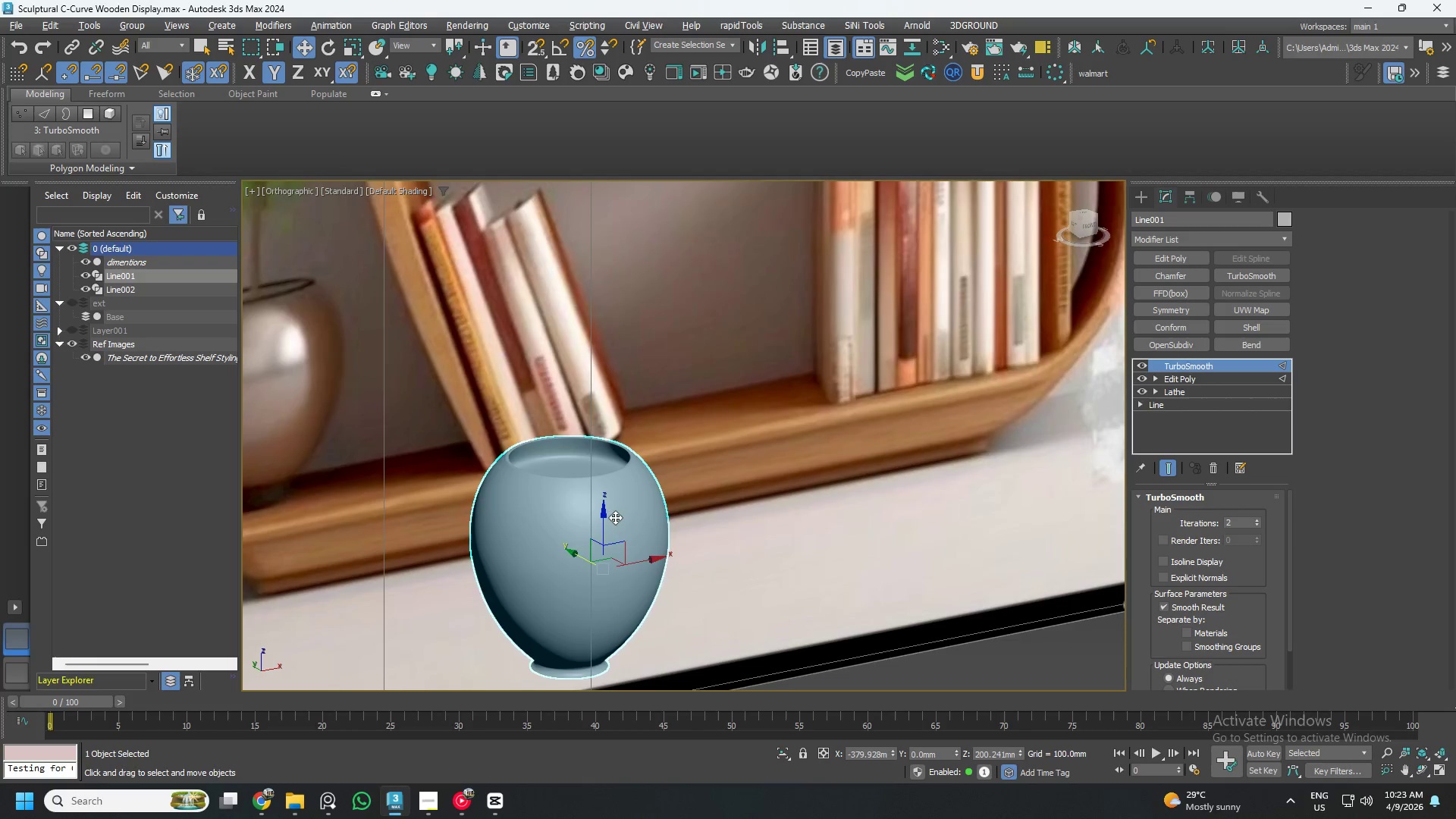 
scroll: coordinate [616, 521], scroll_direction: down, amount: 1.0
 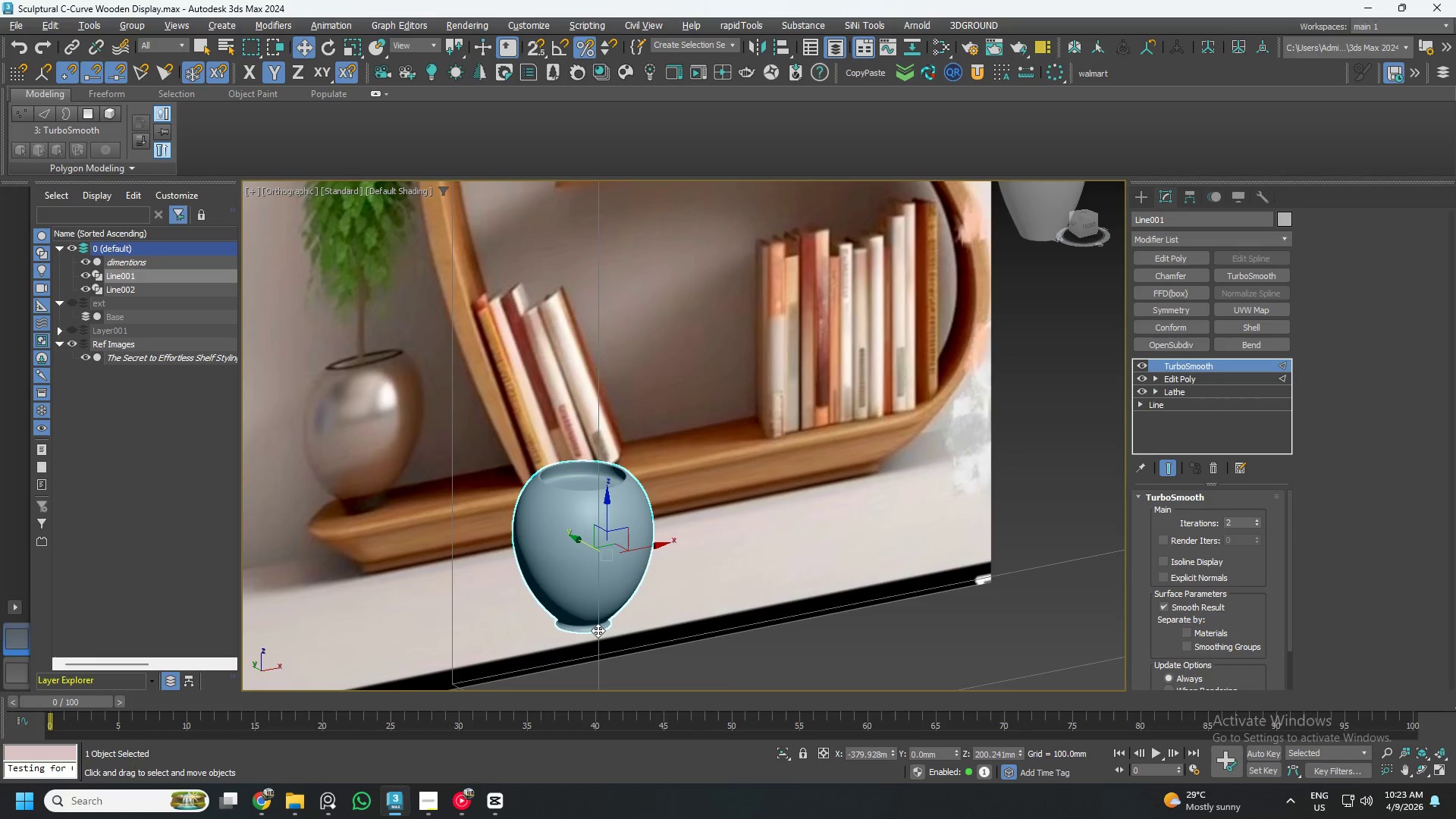 
hold_key(key=AltLeft, duration=0.45)
 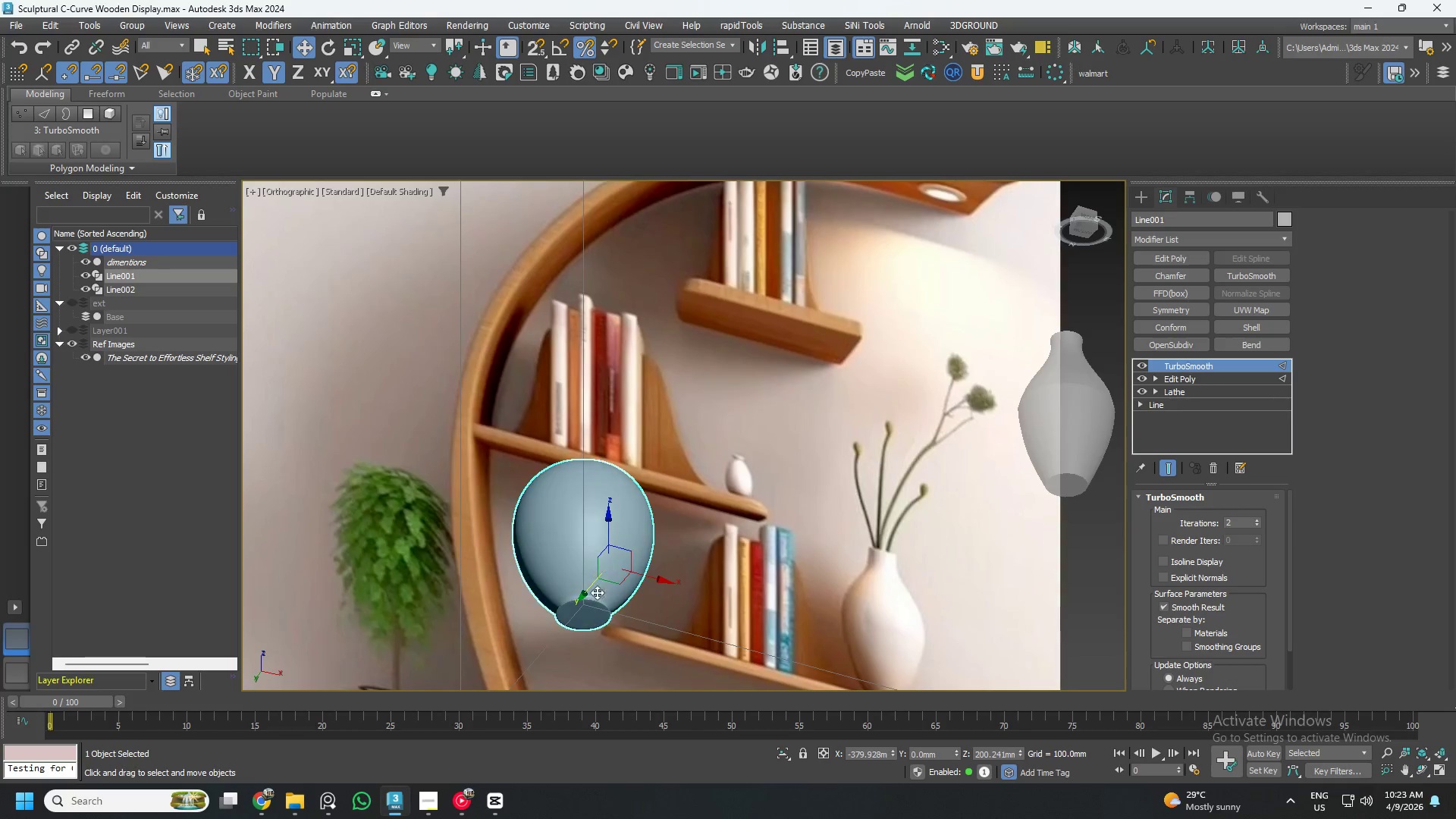 
scroll: coordinate [740, 600], scroll_direction: up, amount: 8.0
 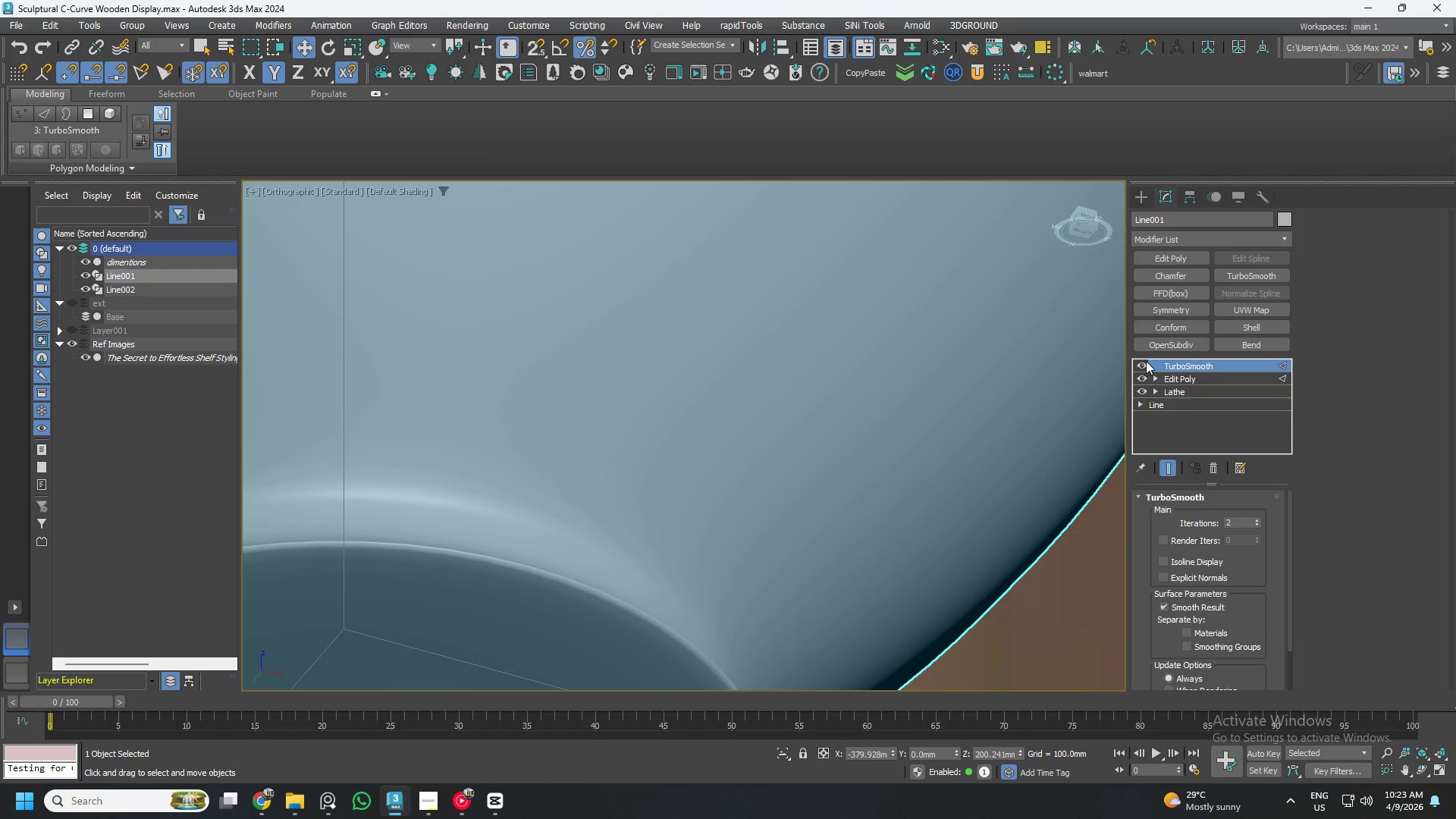 
left_click([1145, 359])
 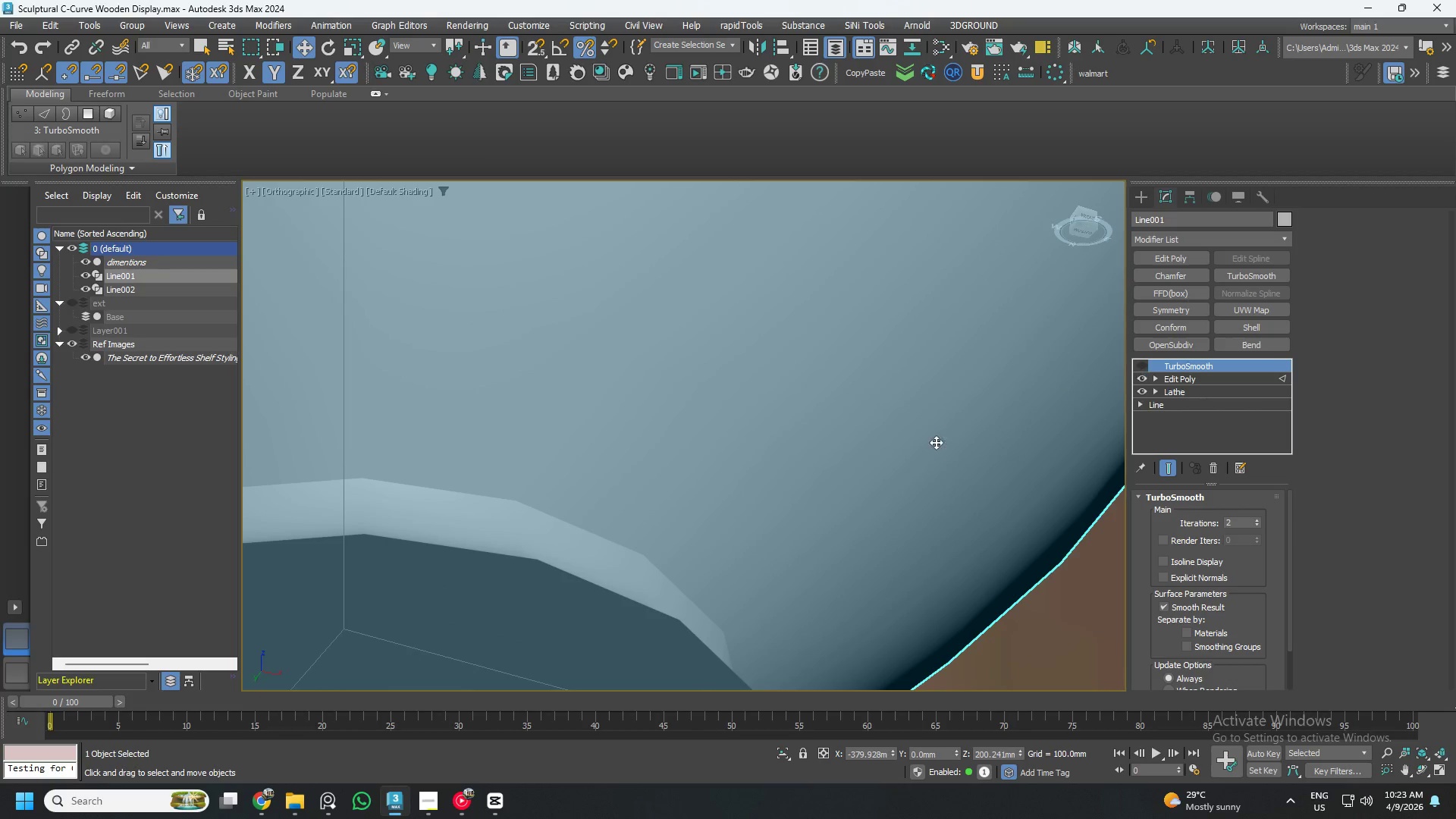 
scroll: coordinate [1025, 423], scroll_direction: down, amount: 3.0
 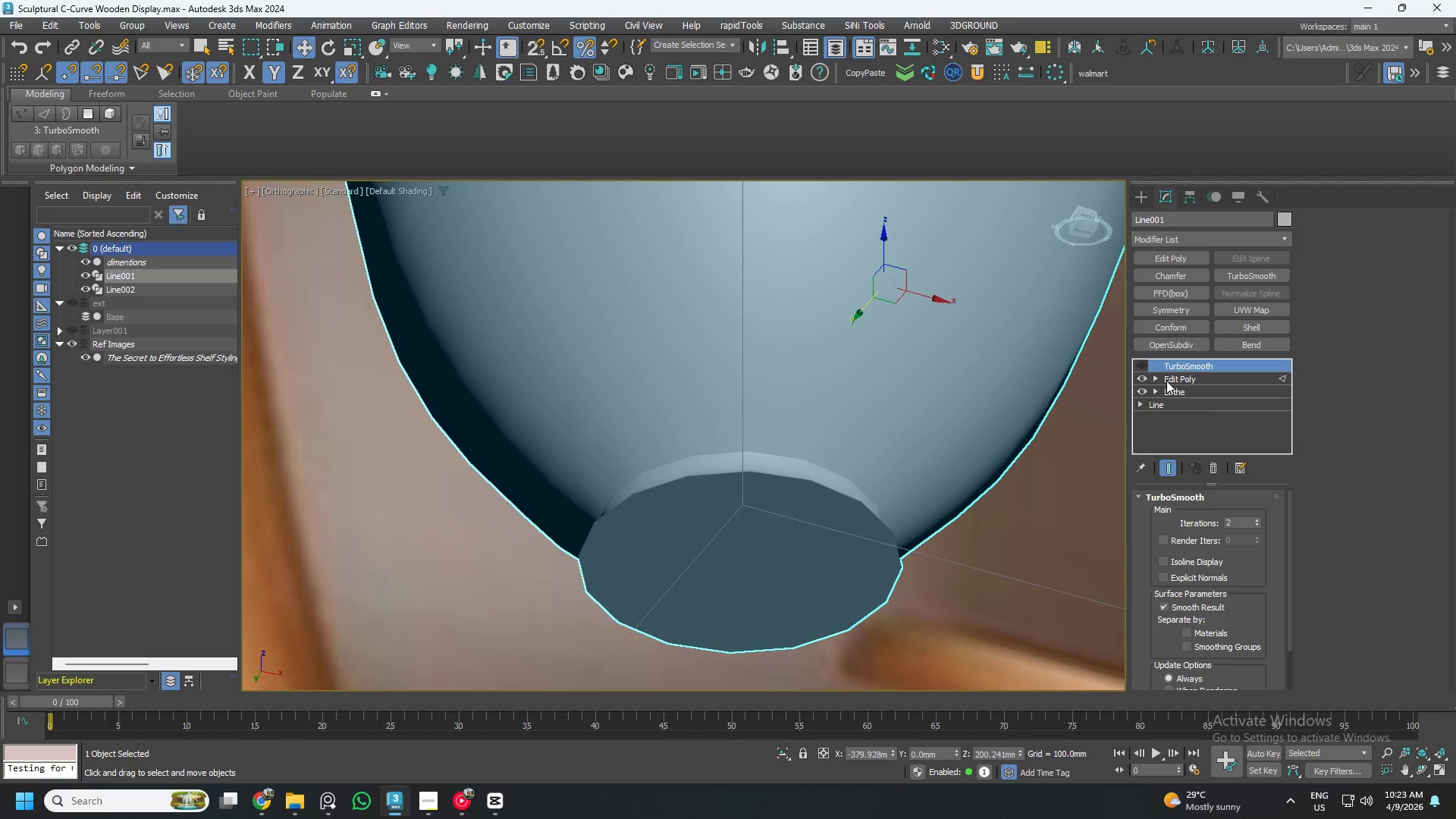 
left_click([1169, 378])
 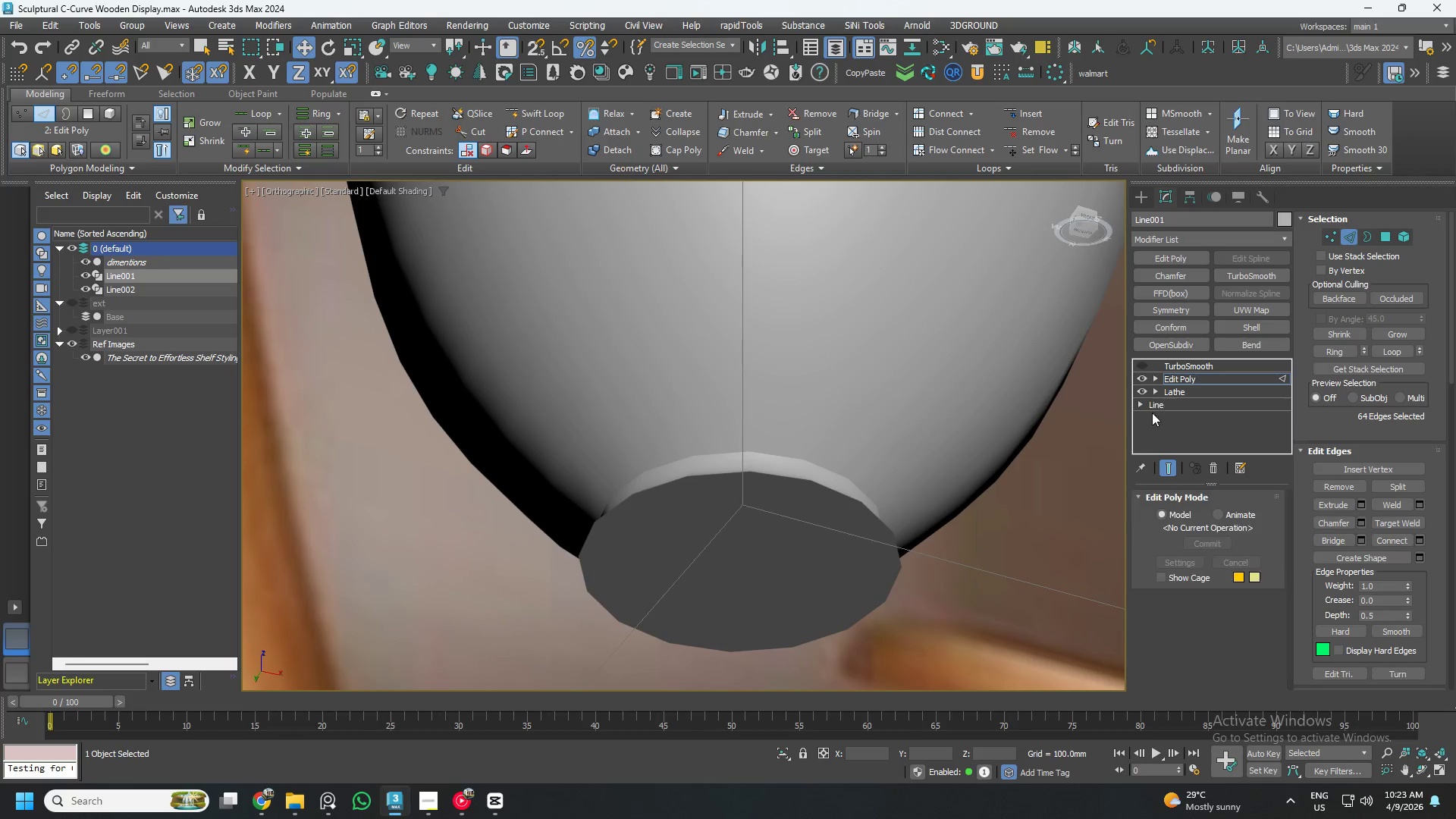 
key(2)
 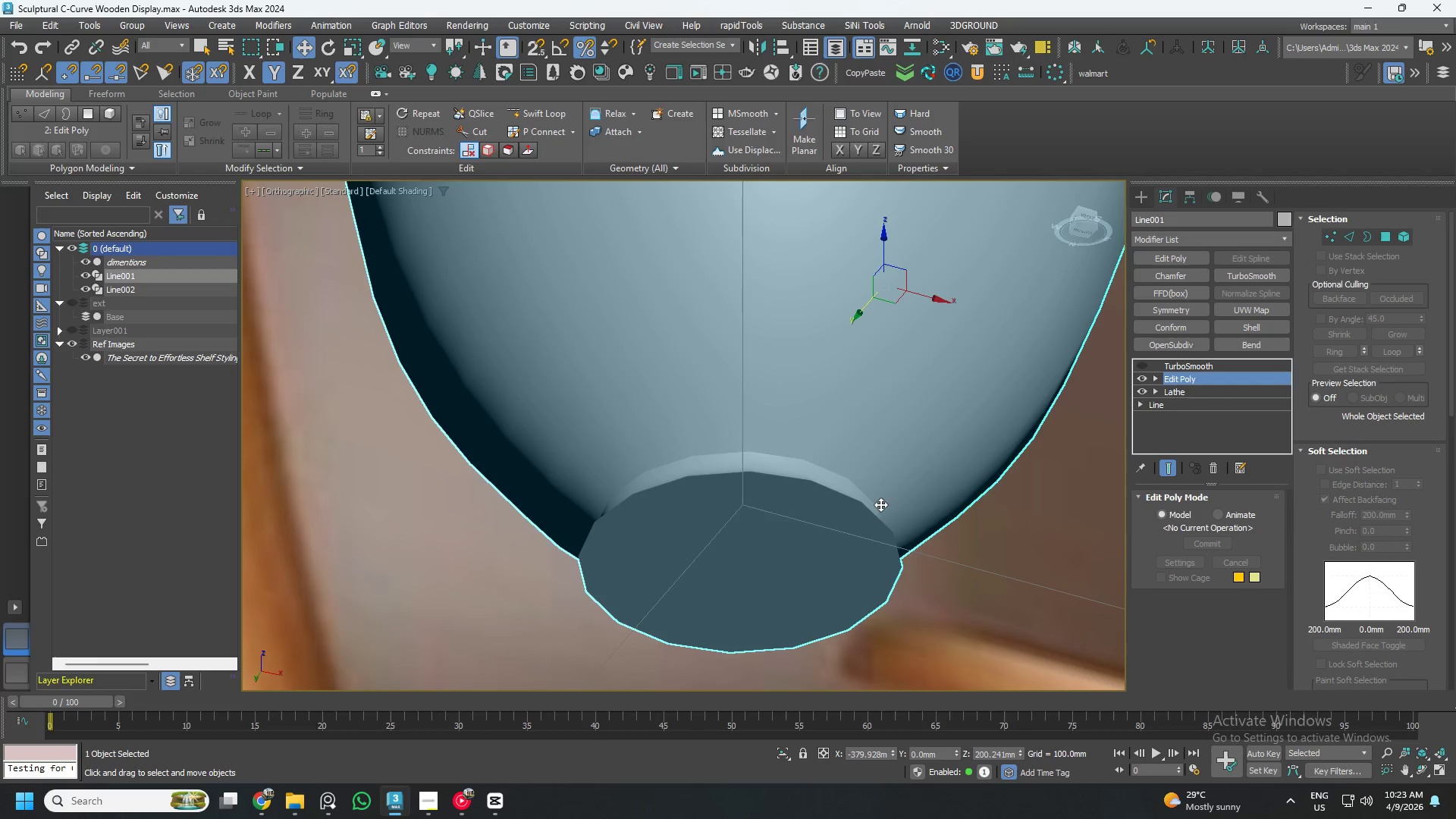 
key(F4)
 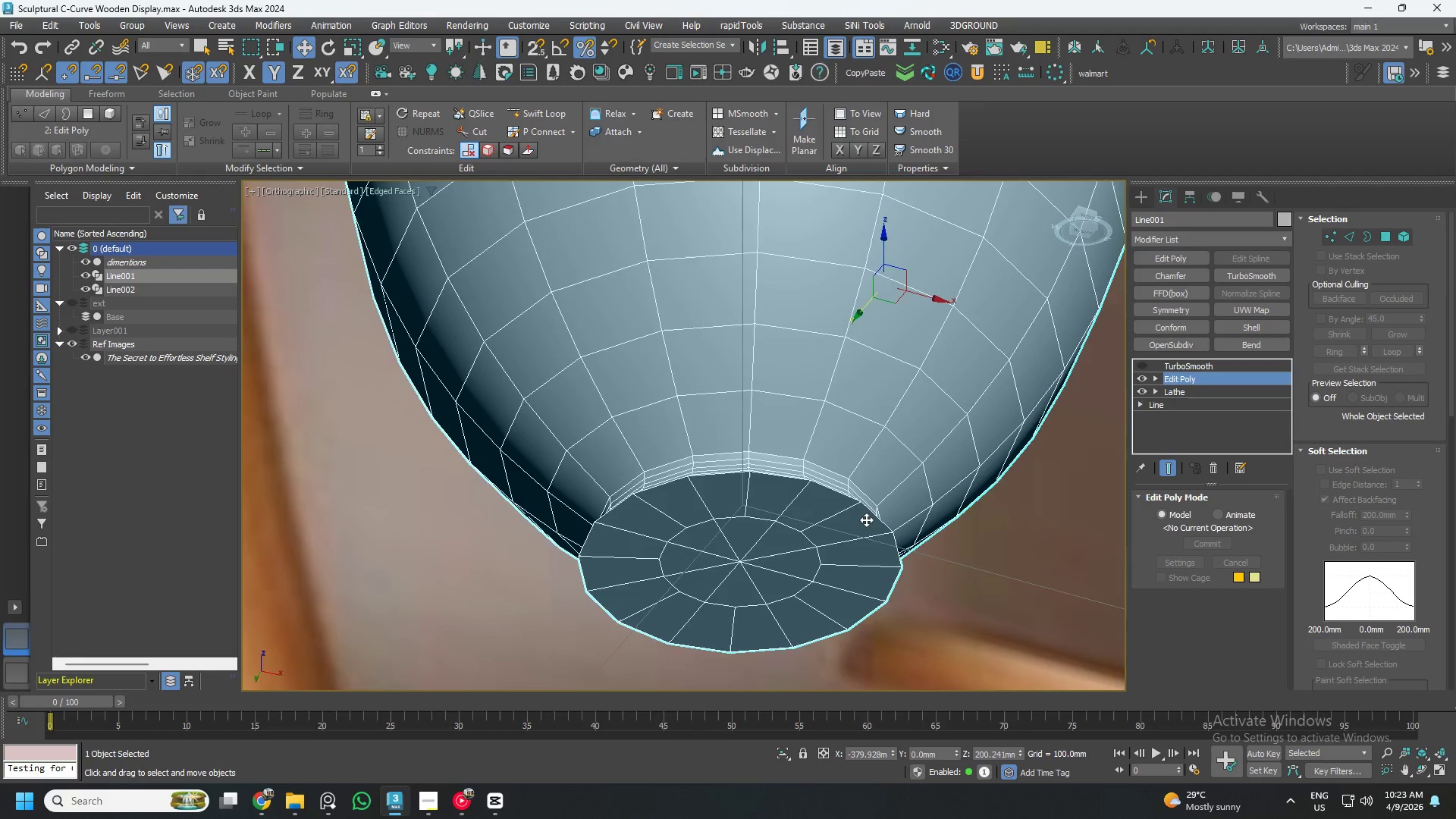 
scroll: coordinate [864, 517], scroll_direction: up, amount: 4.0
 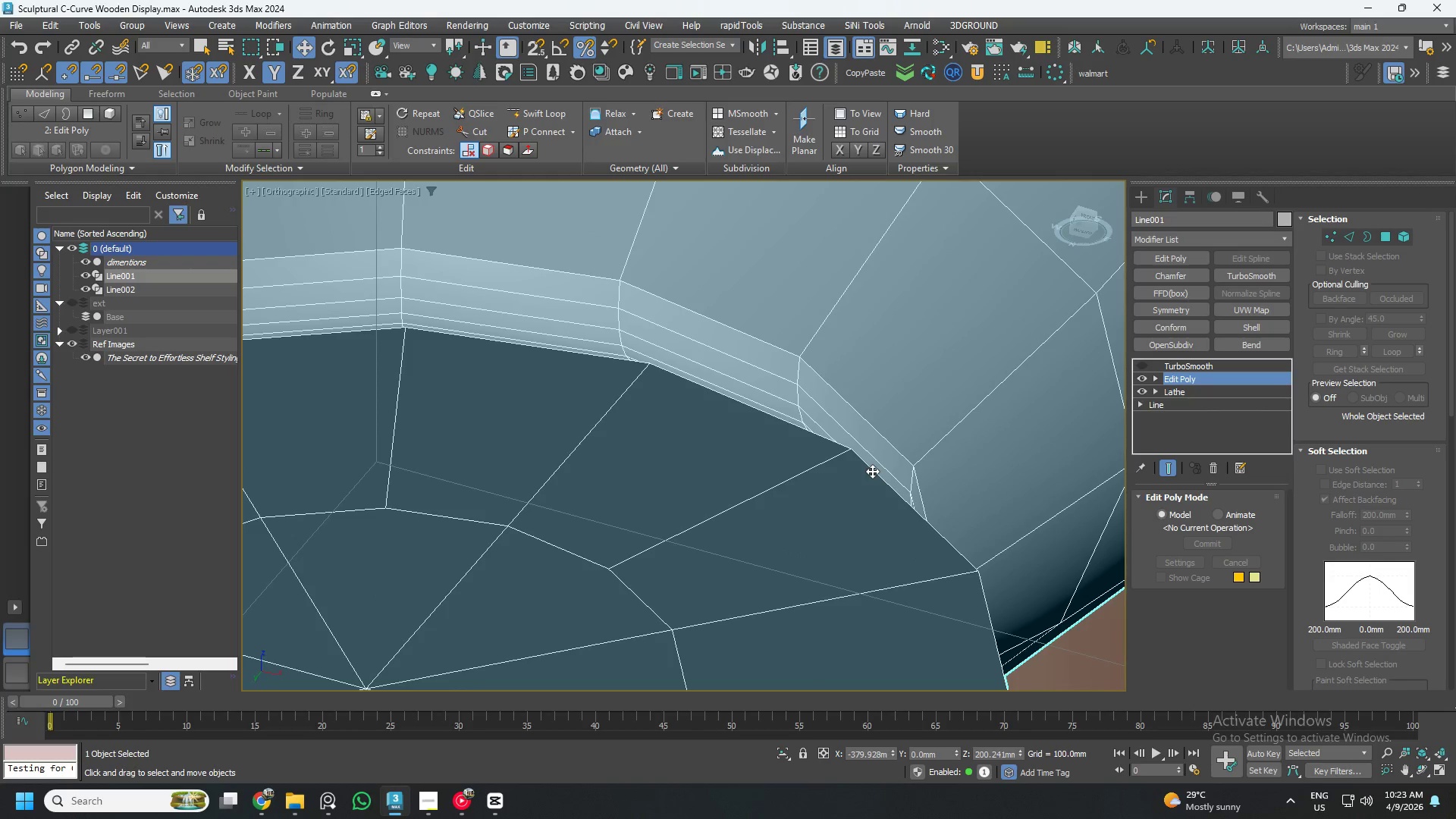 
key(2)
 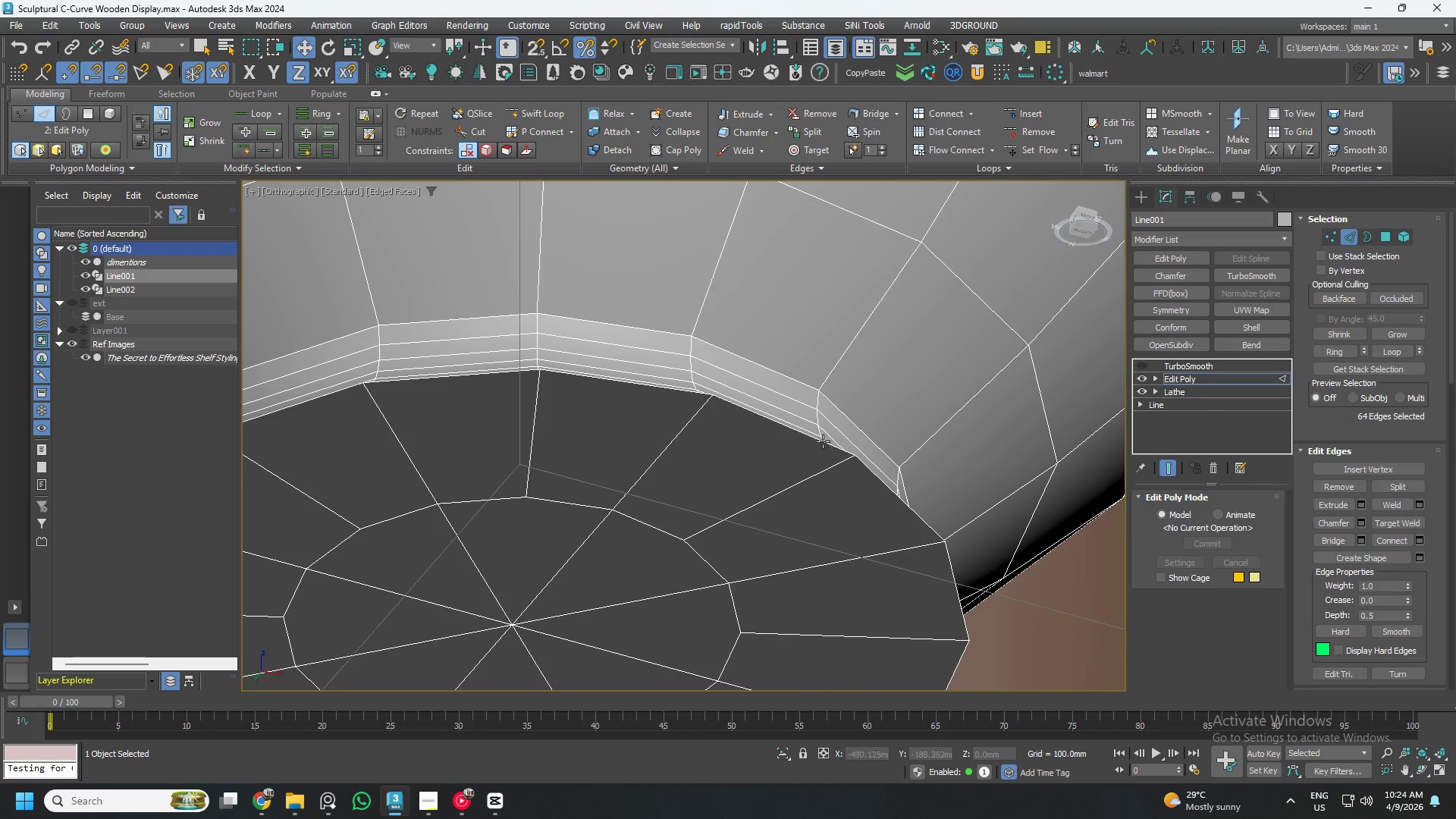 
scroll: coordinate [864, 470], scroll_direction: down, amount: 1.0
 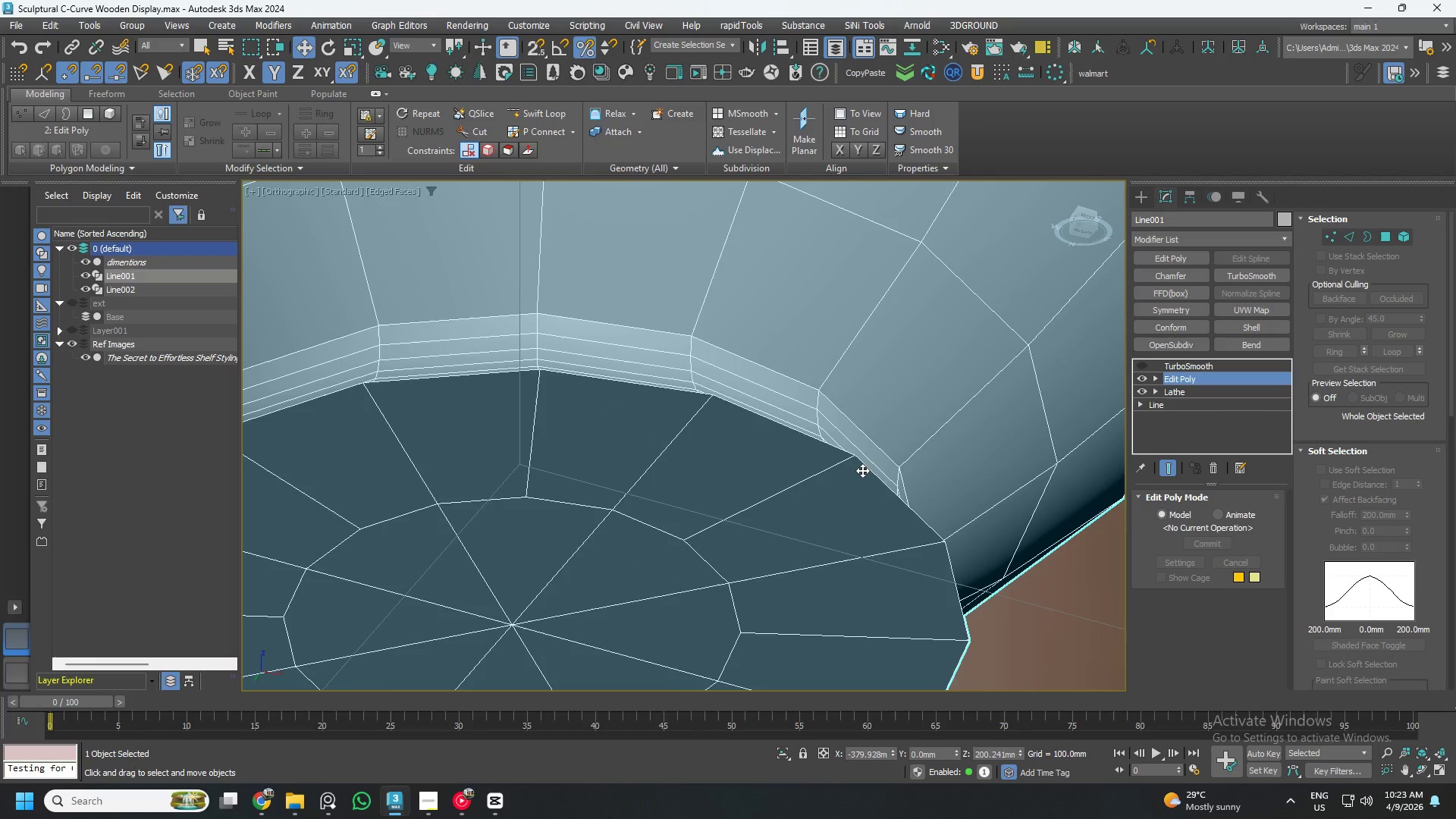 
double_click([823, 441])
 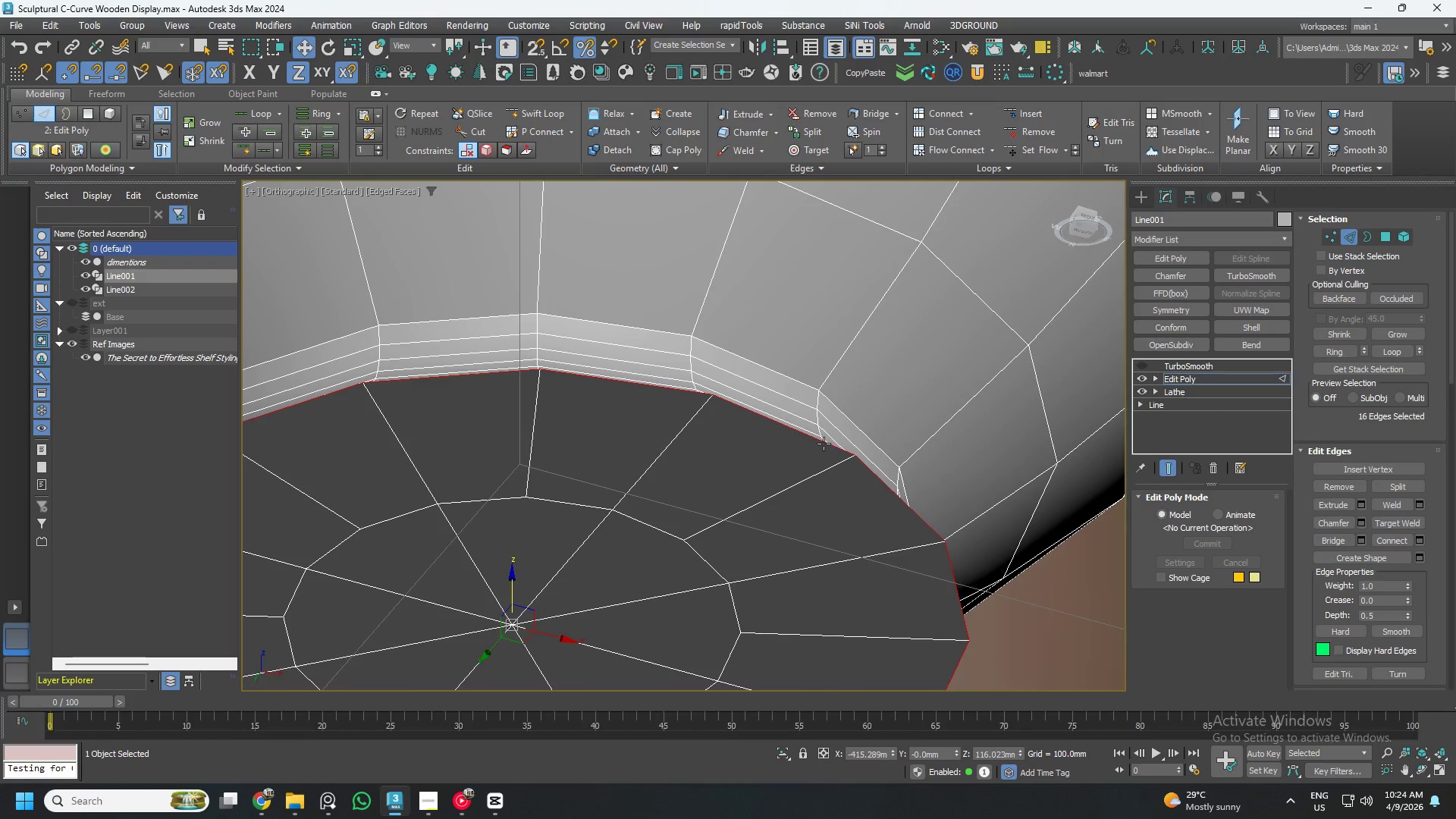 
hold_key(key=AltLeft, duration=0.47)
 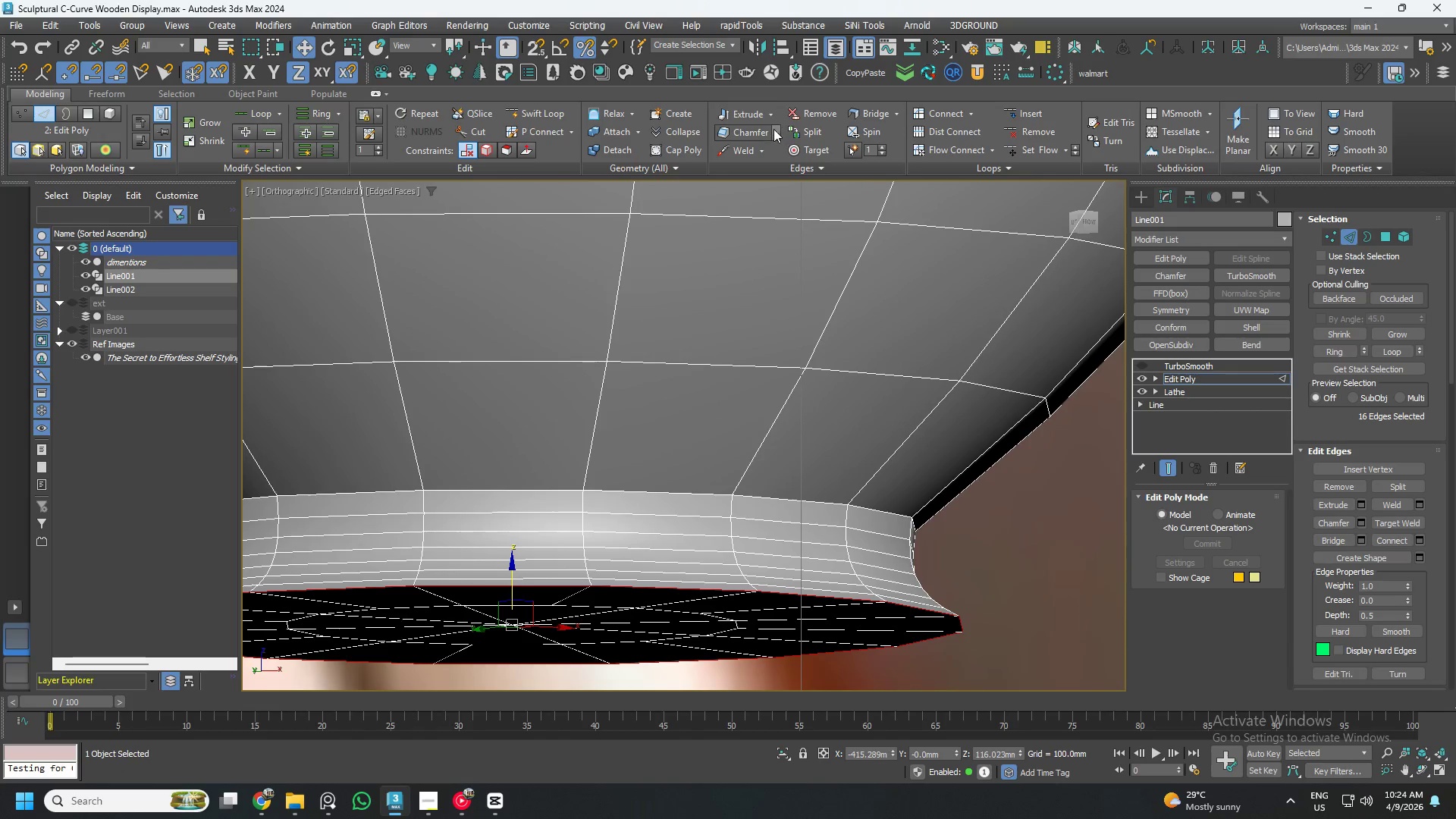 
double_click([777, 150])
 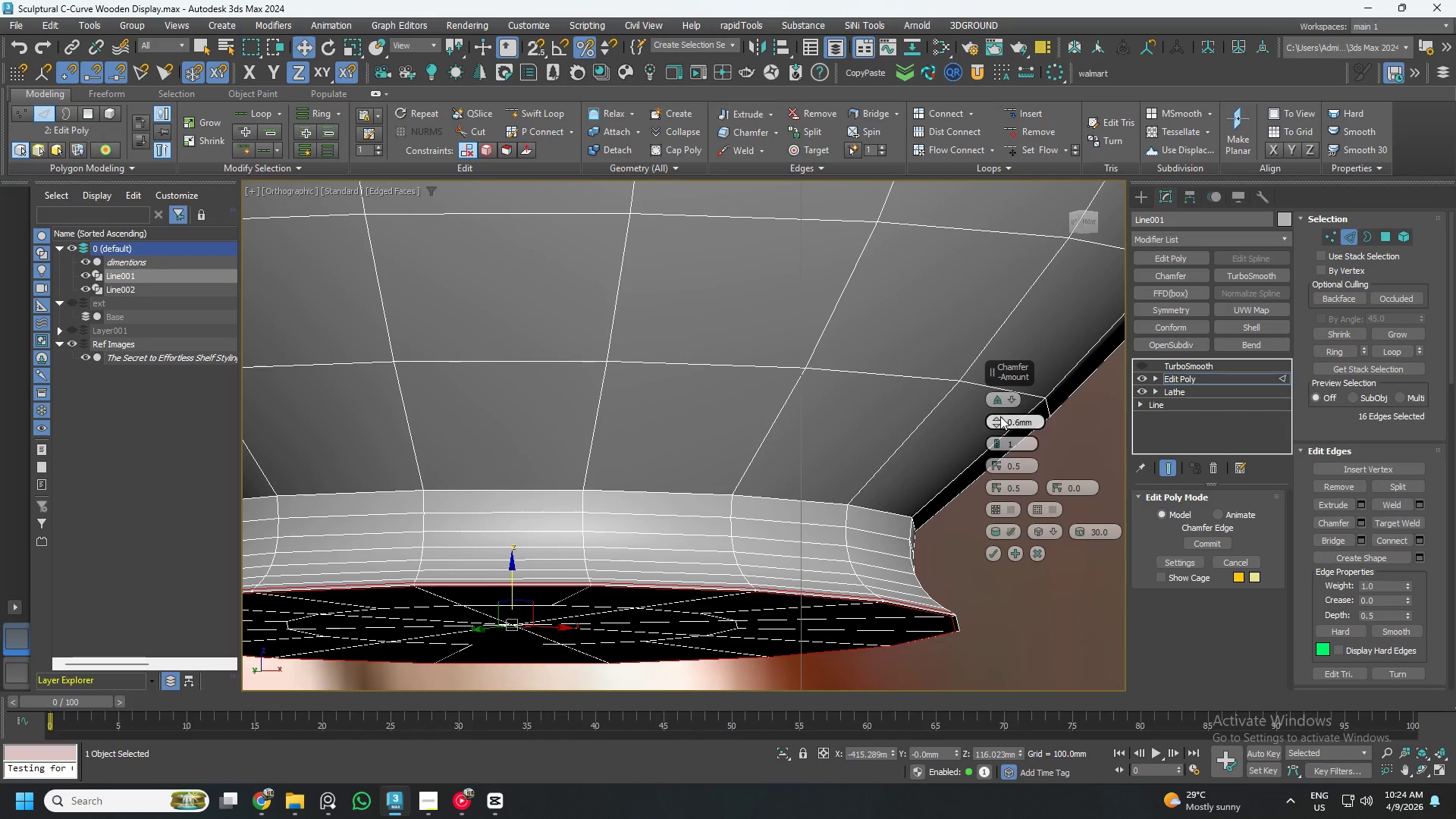 
double_click([1012, 422])
 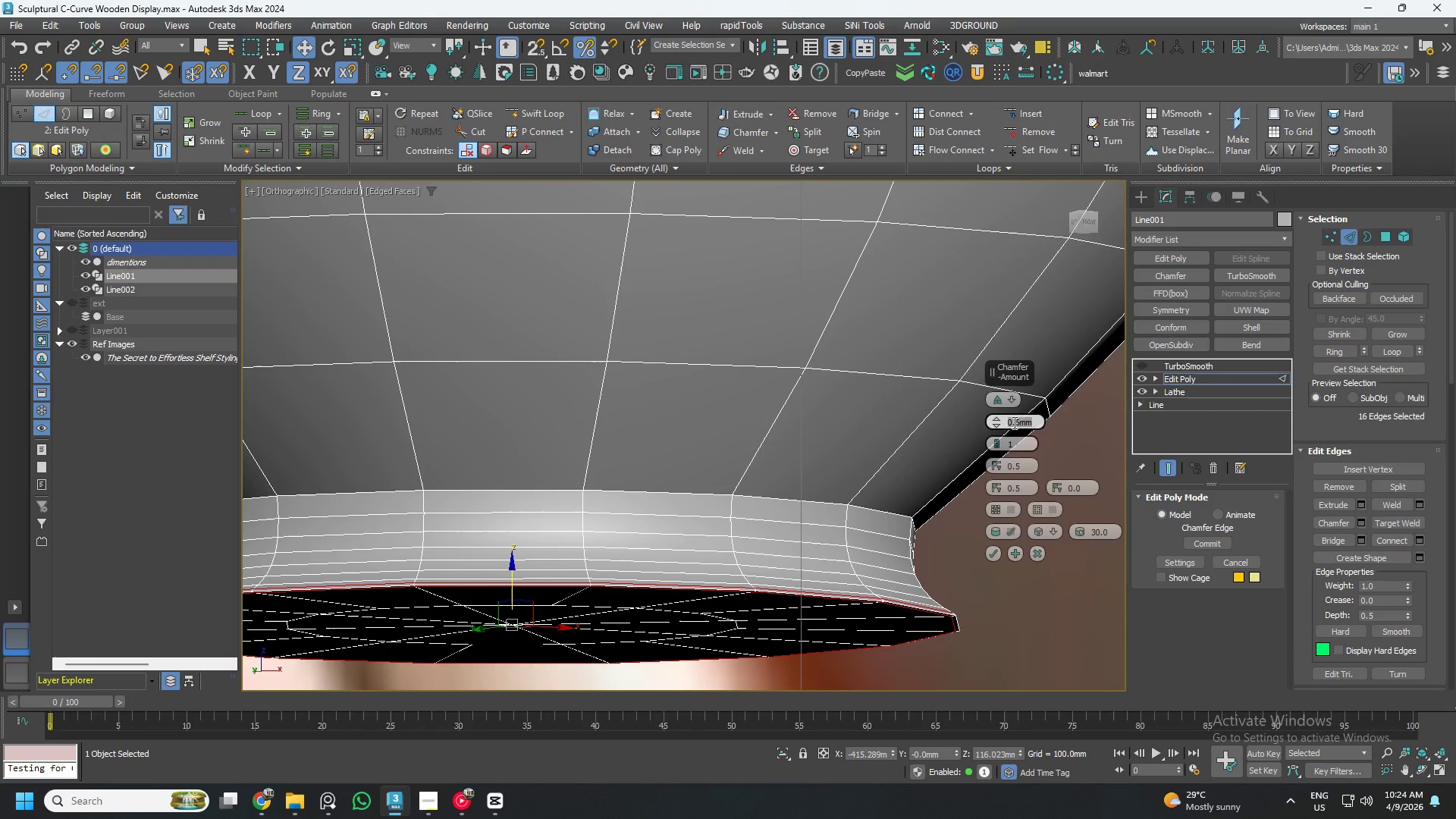 
key(Numpad1)
 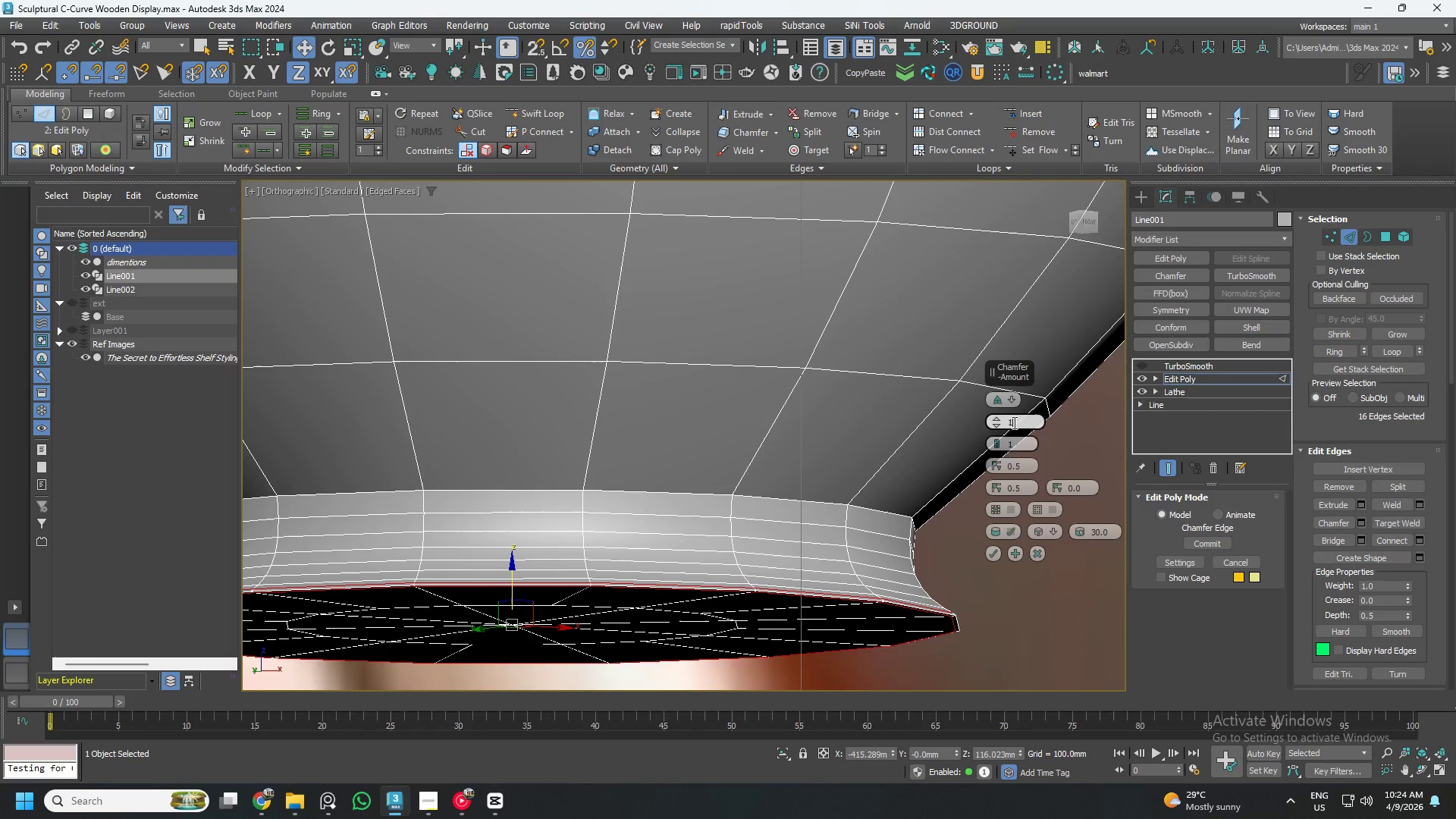 
key(NumpadEnter)
 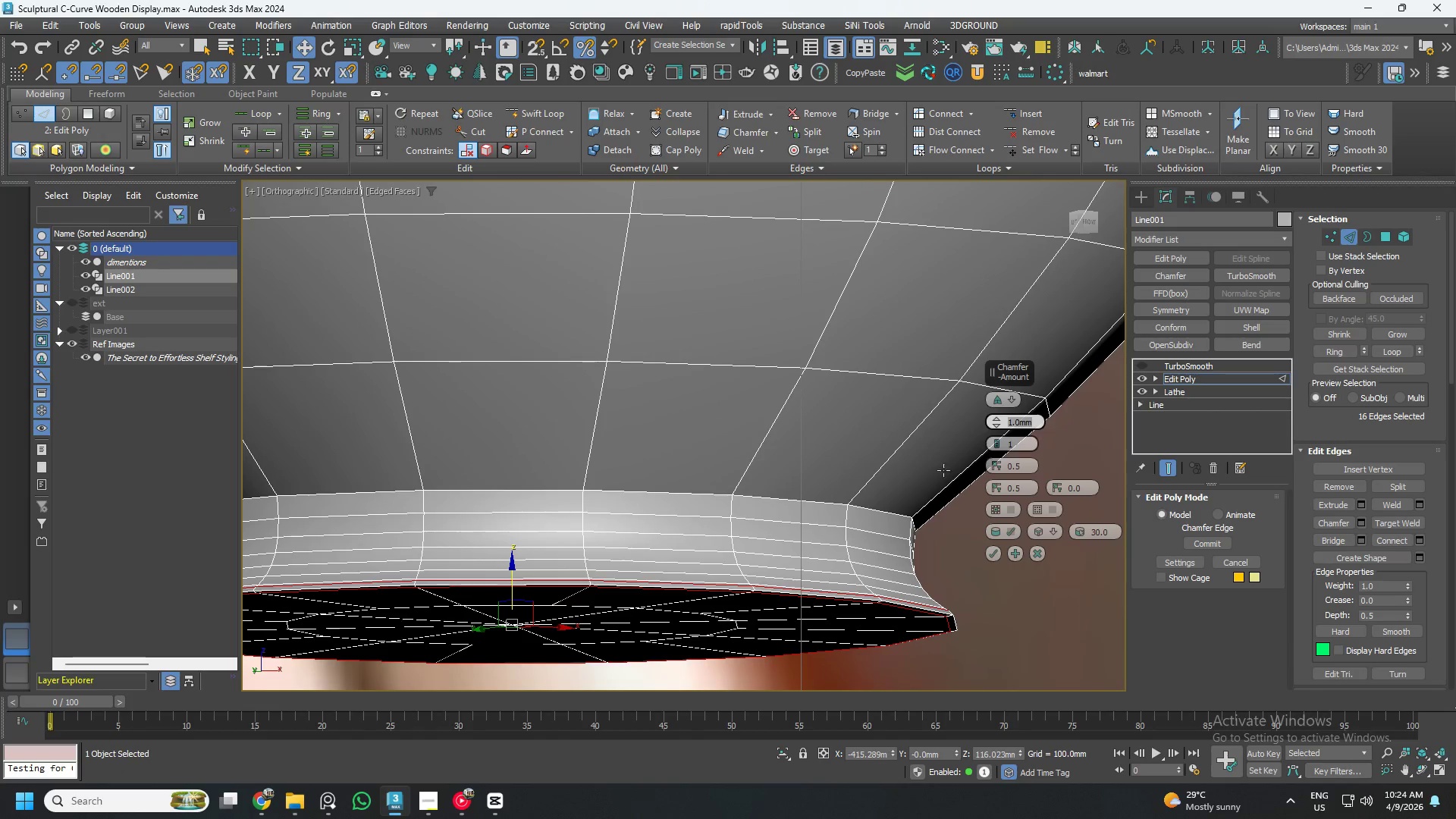 
hold_key(key=AltLeft, duration=0.34)
 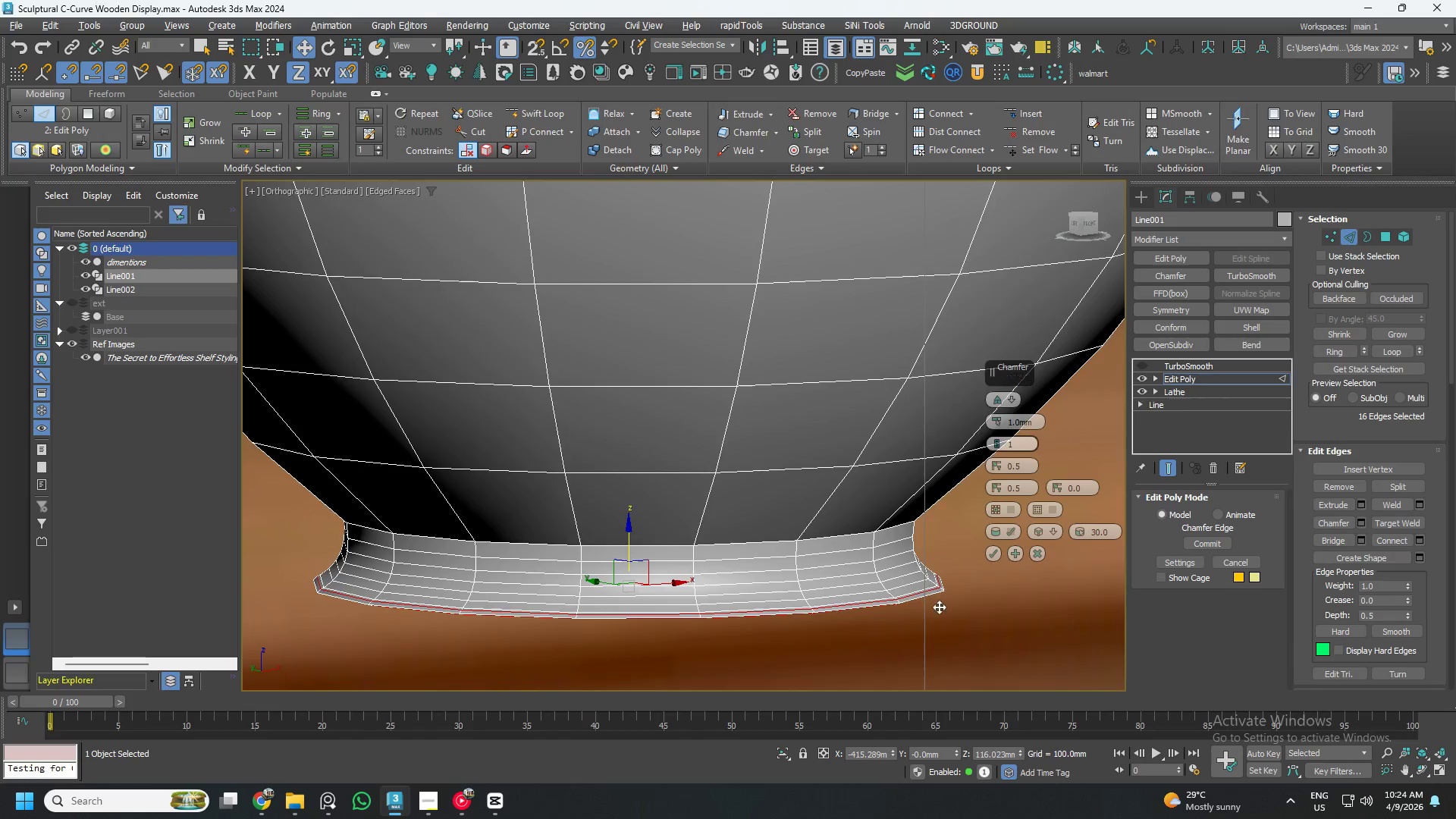 
scroll: coordinate [910, 493], scroll_direction: down, amount: 1.0
 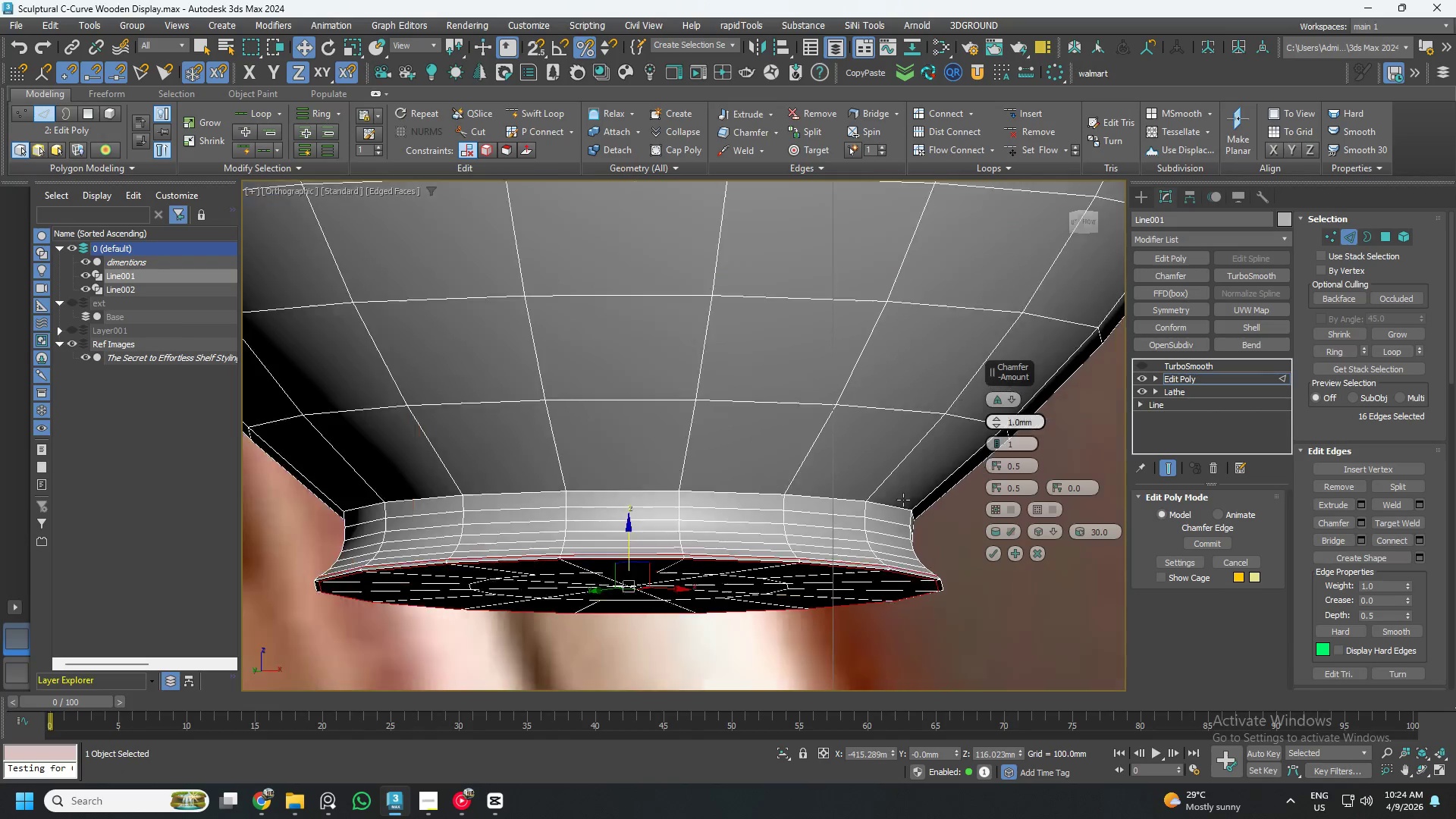 
scroll: coordinate [934, 548], scroll_direction: up, amount: 5.0
 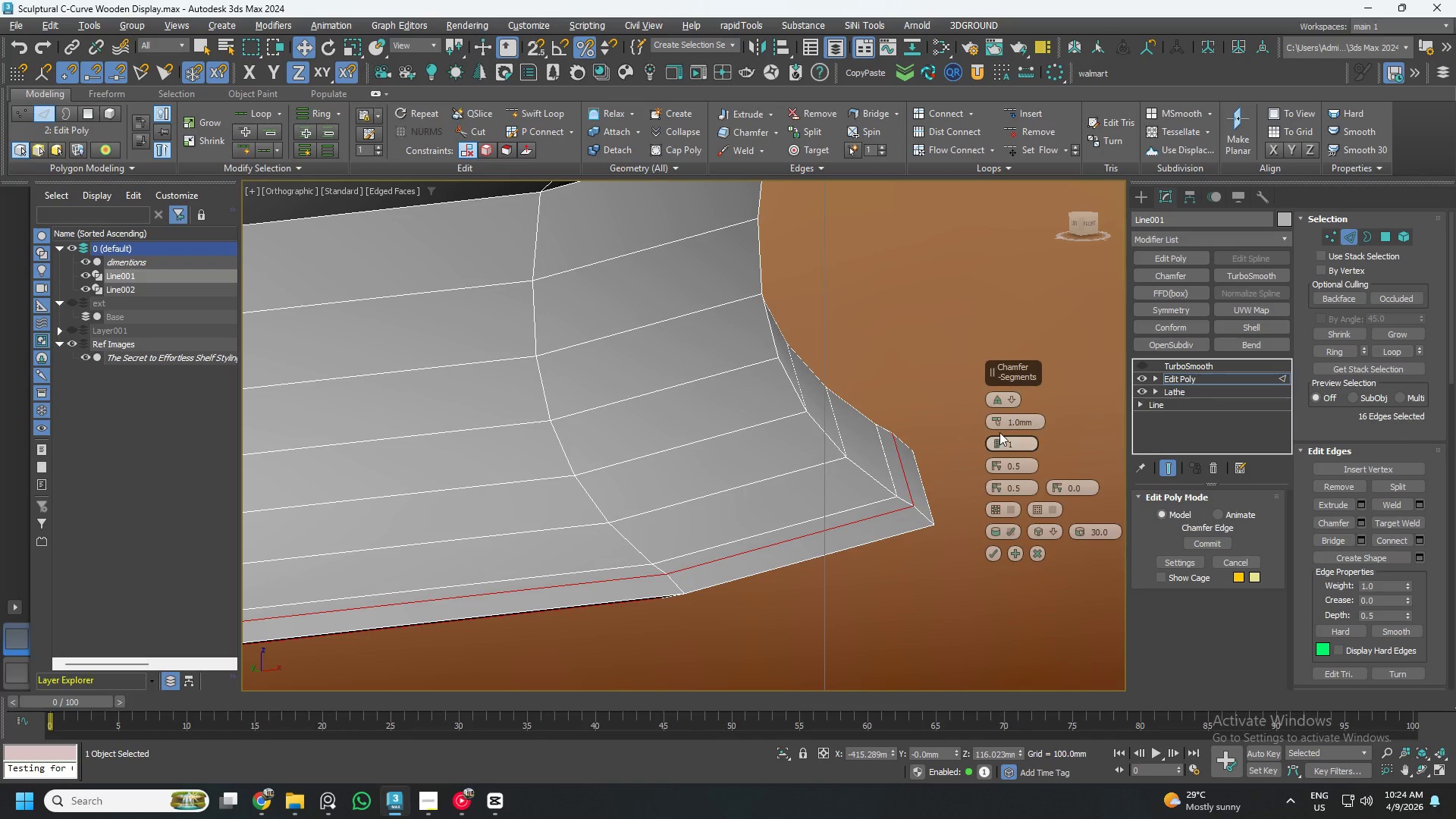 
left_click_drag(start_coordinate=[996, 422], to_coordinate=[989, 425])
 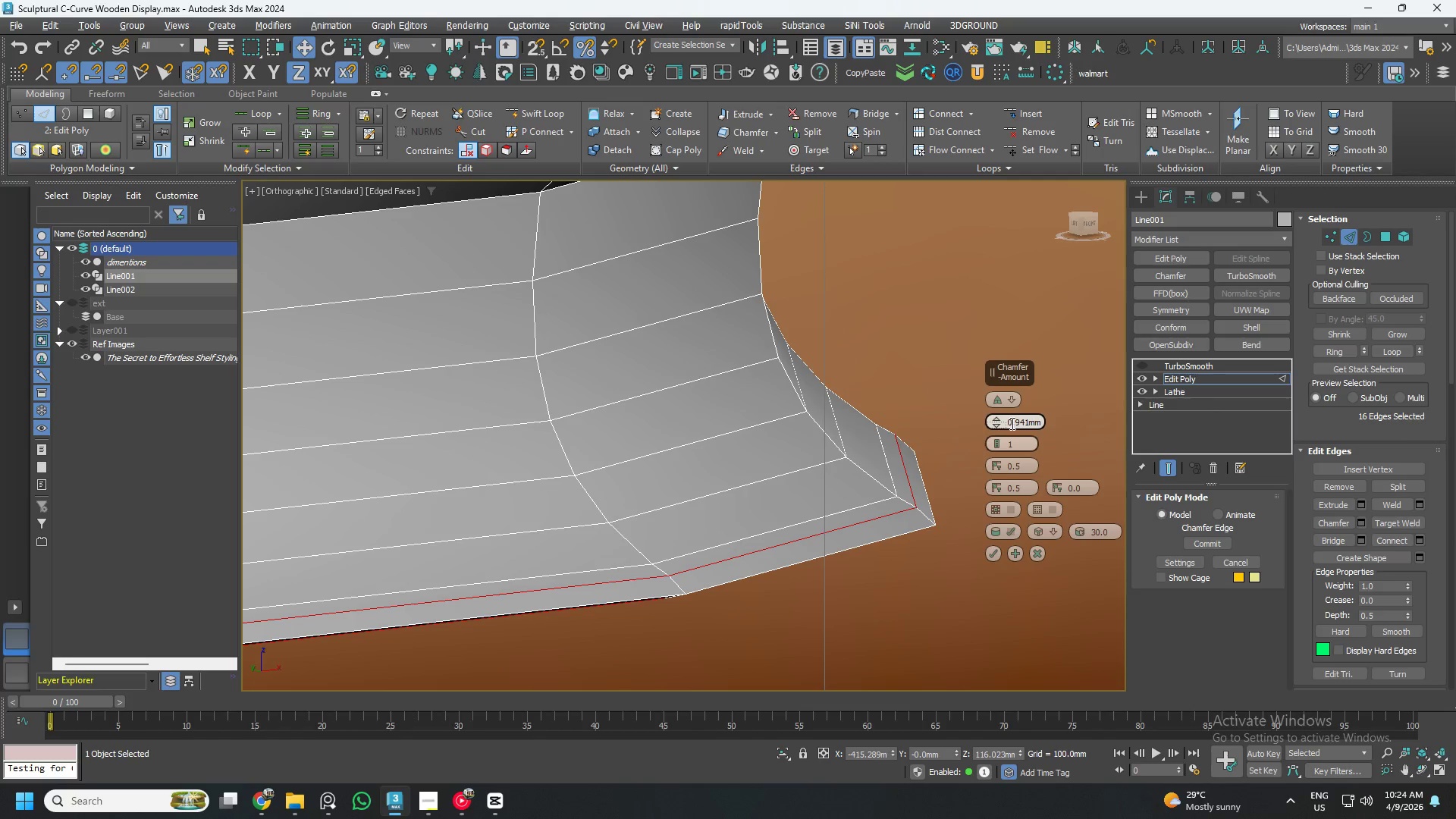 
left_click([1012, 423])
 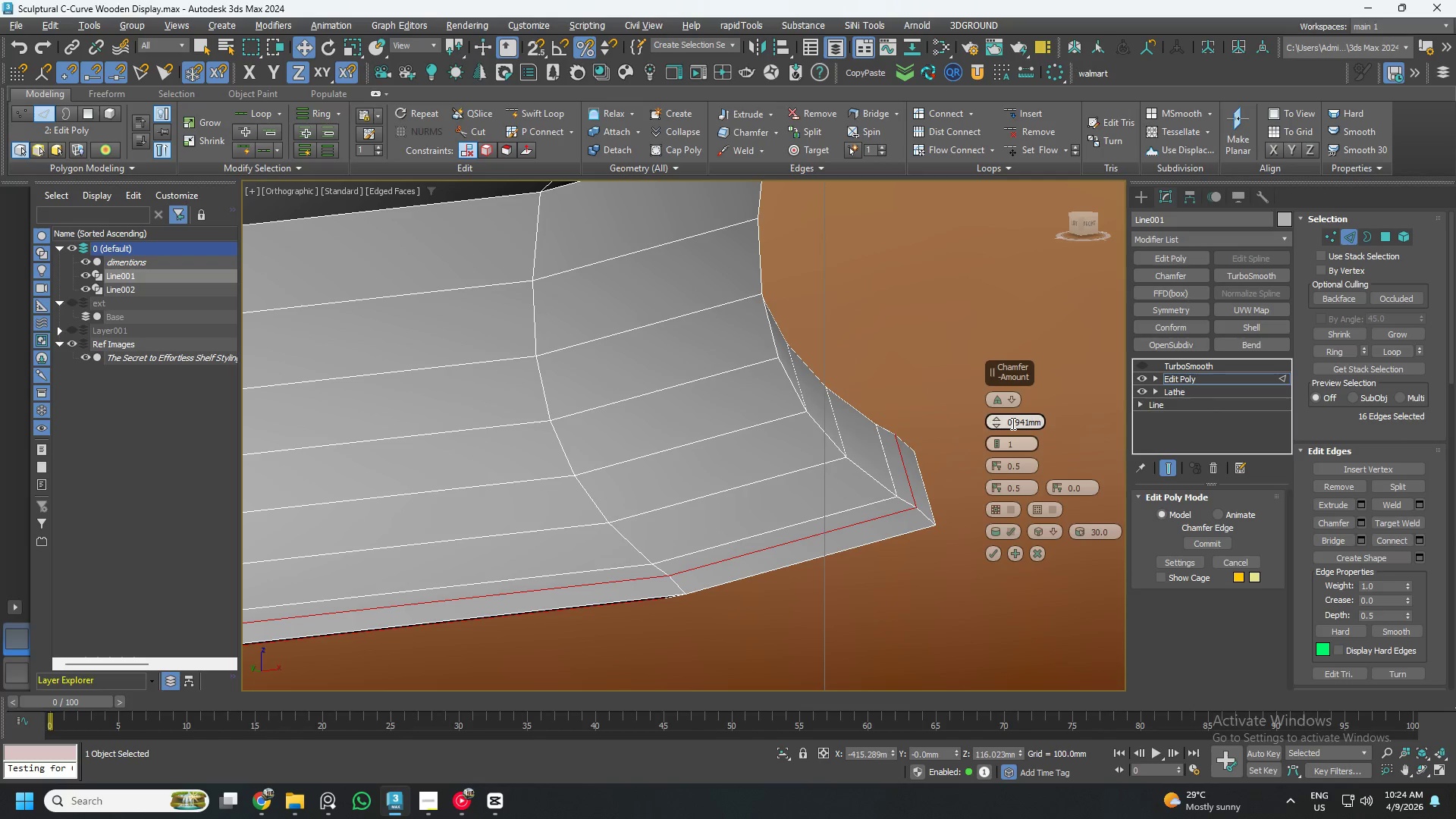 
right_click([1012, 423])
 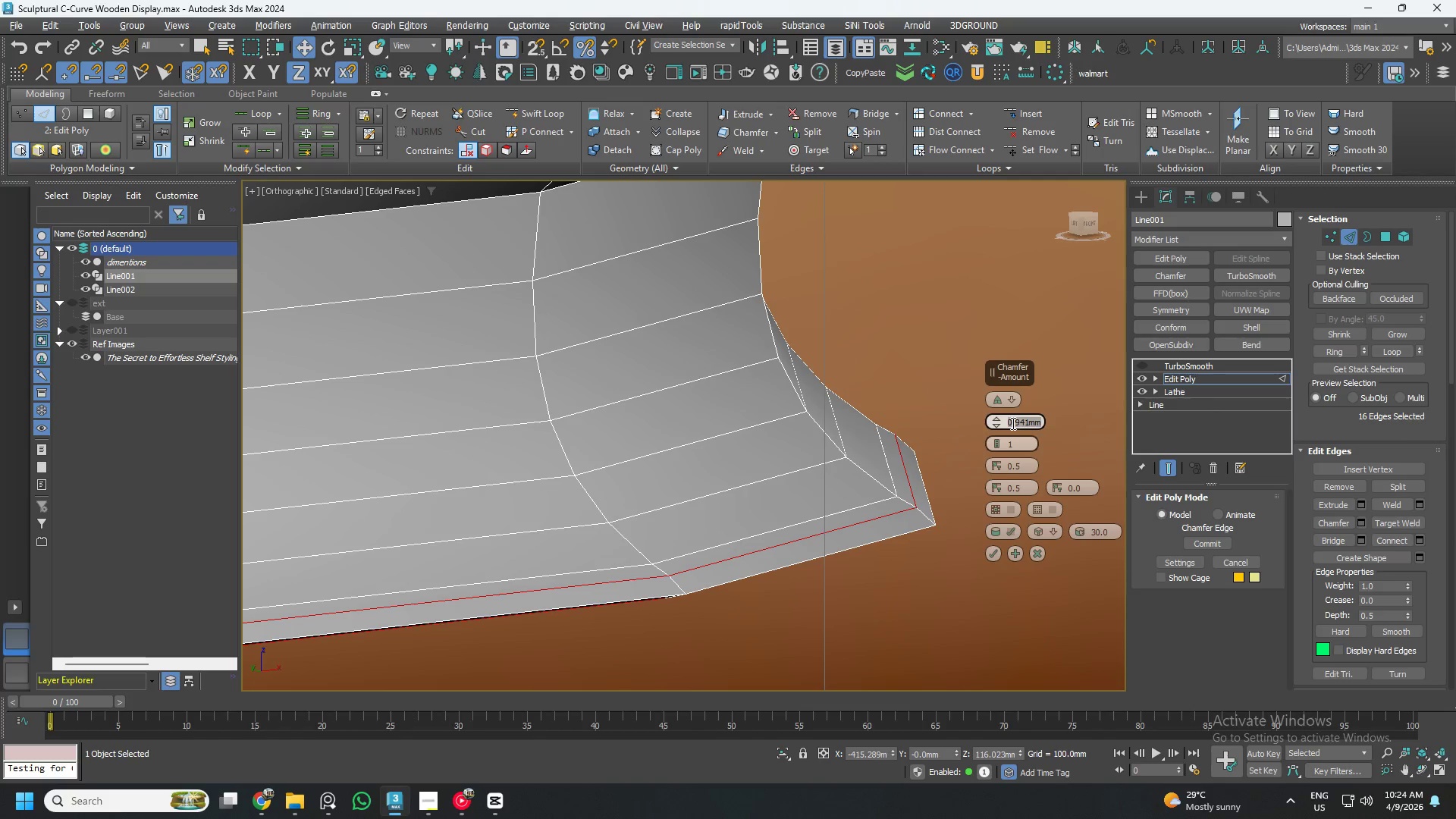 
left_click([1012, 423])
 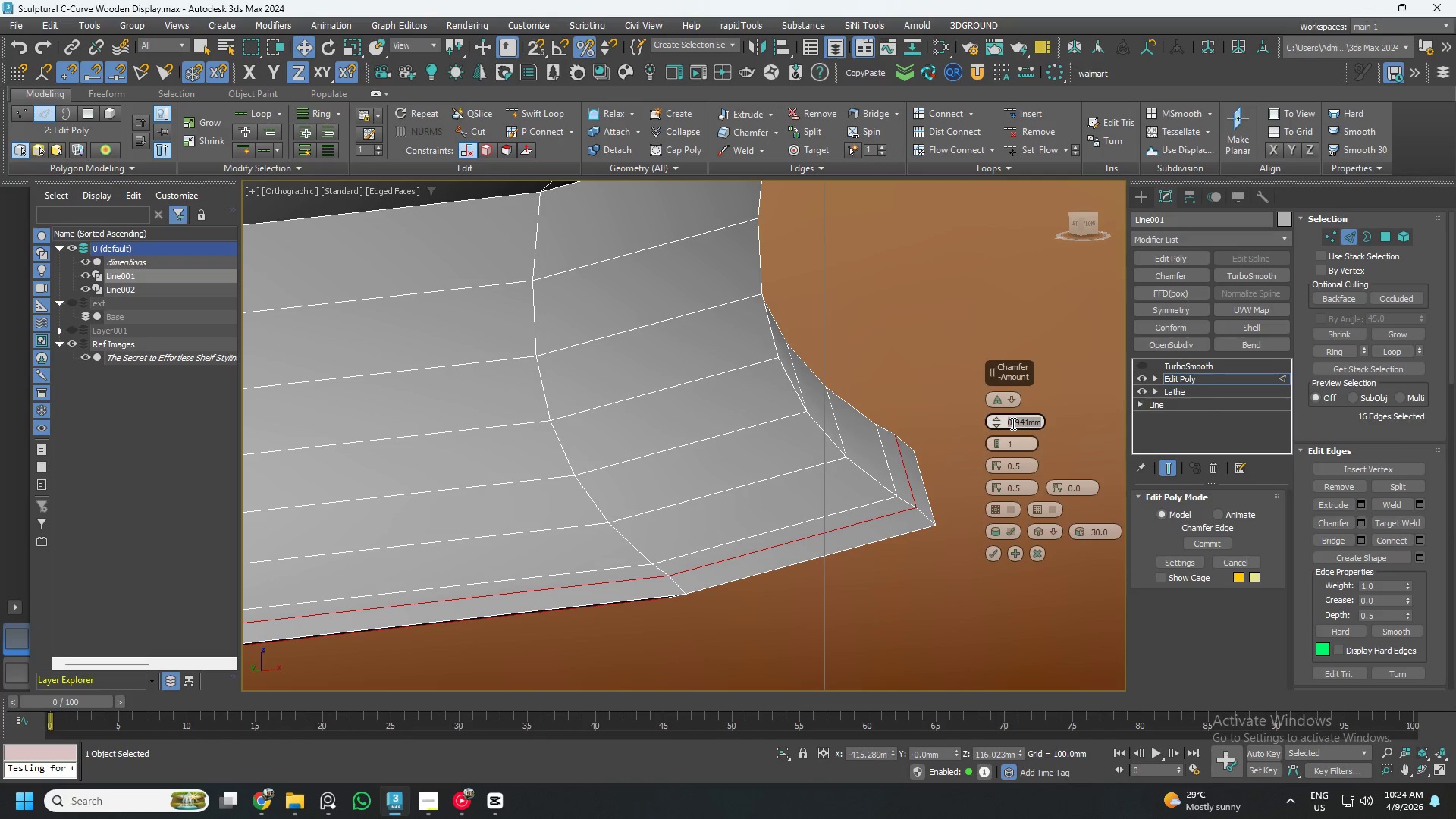 
key(Numpad1)
 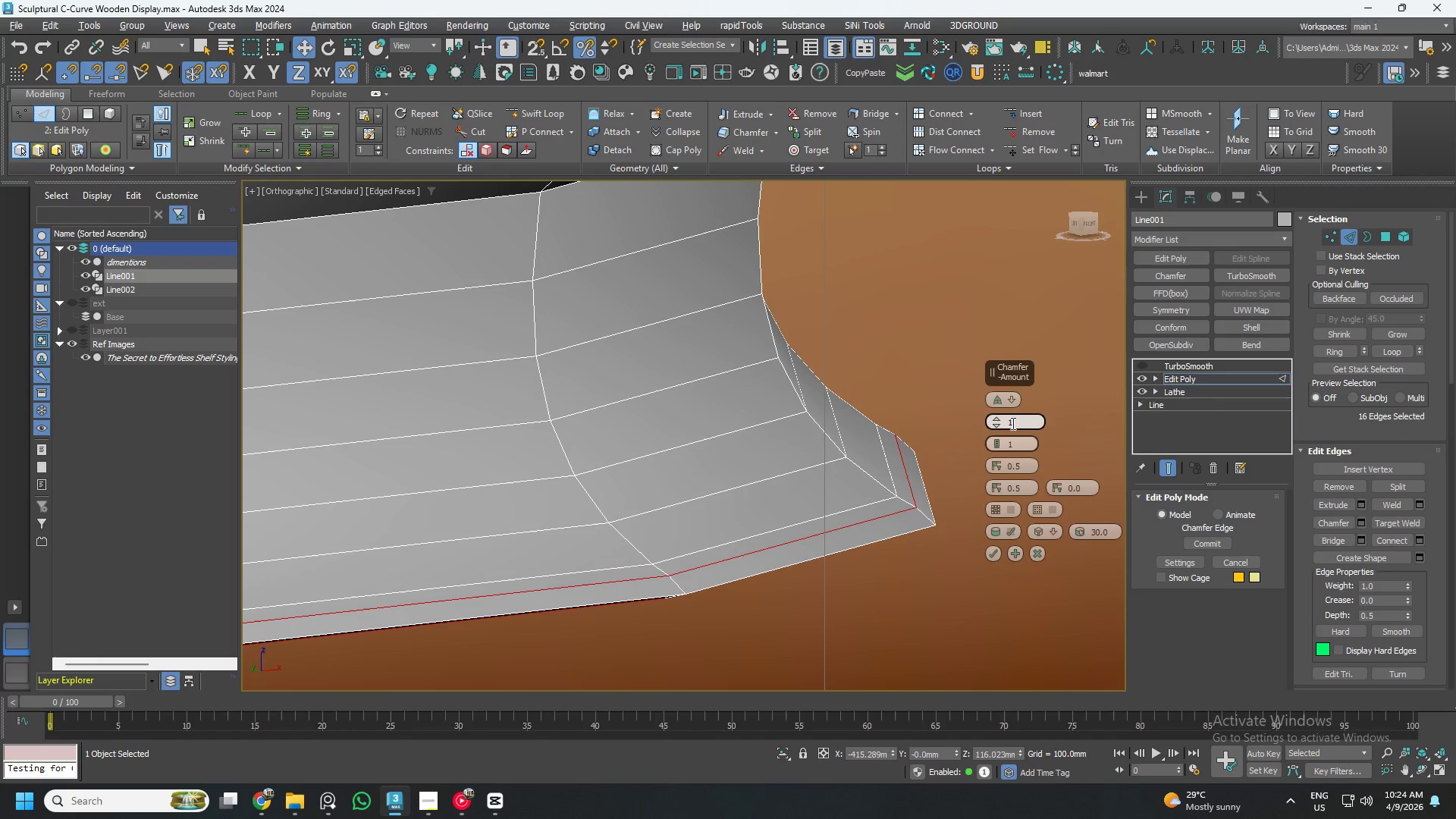 
key(NumpadEnter)
 